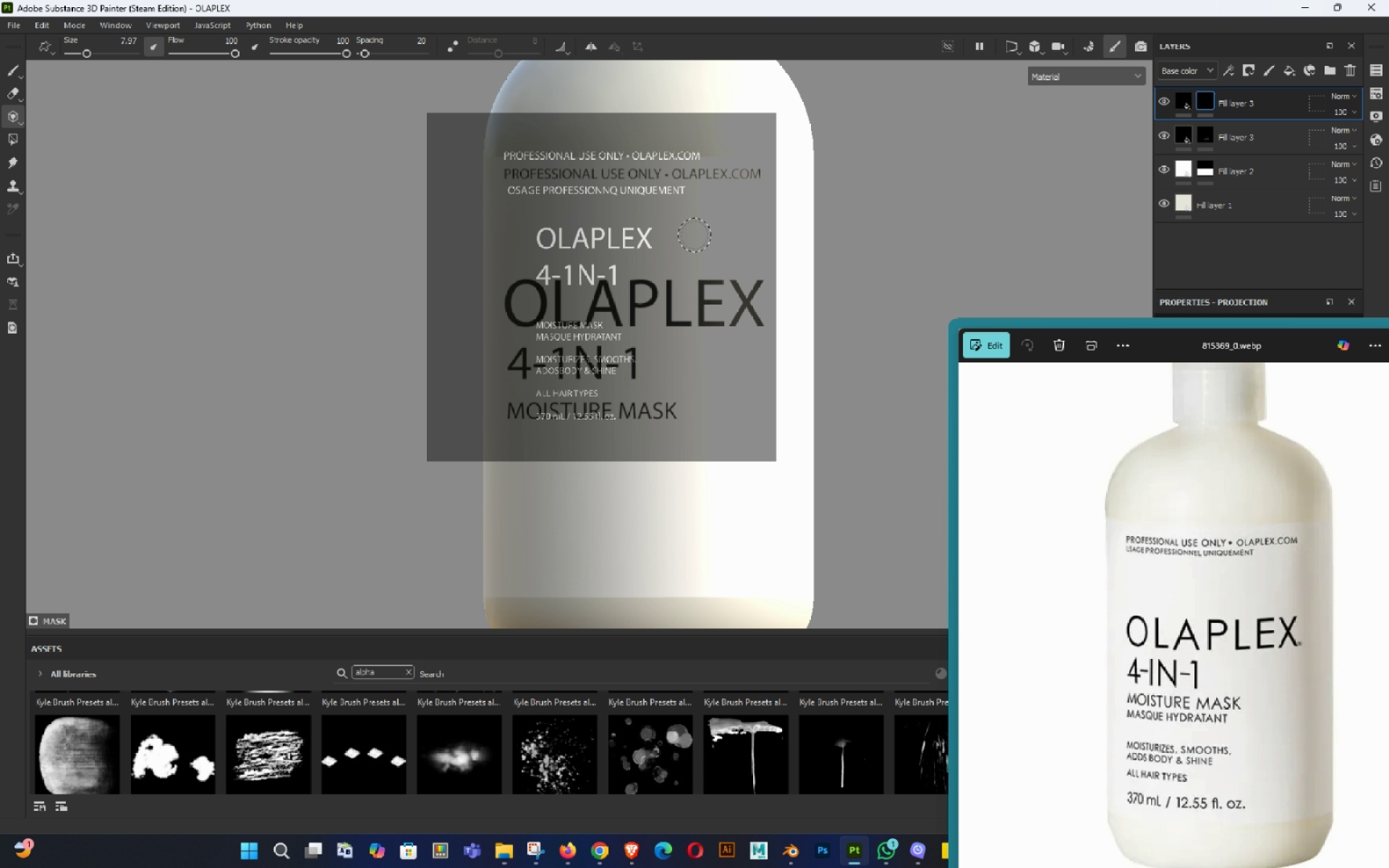 
hold_key(key=S, duration=1.5)
 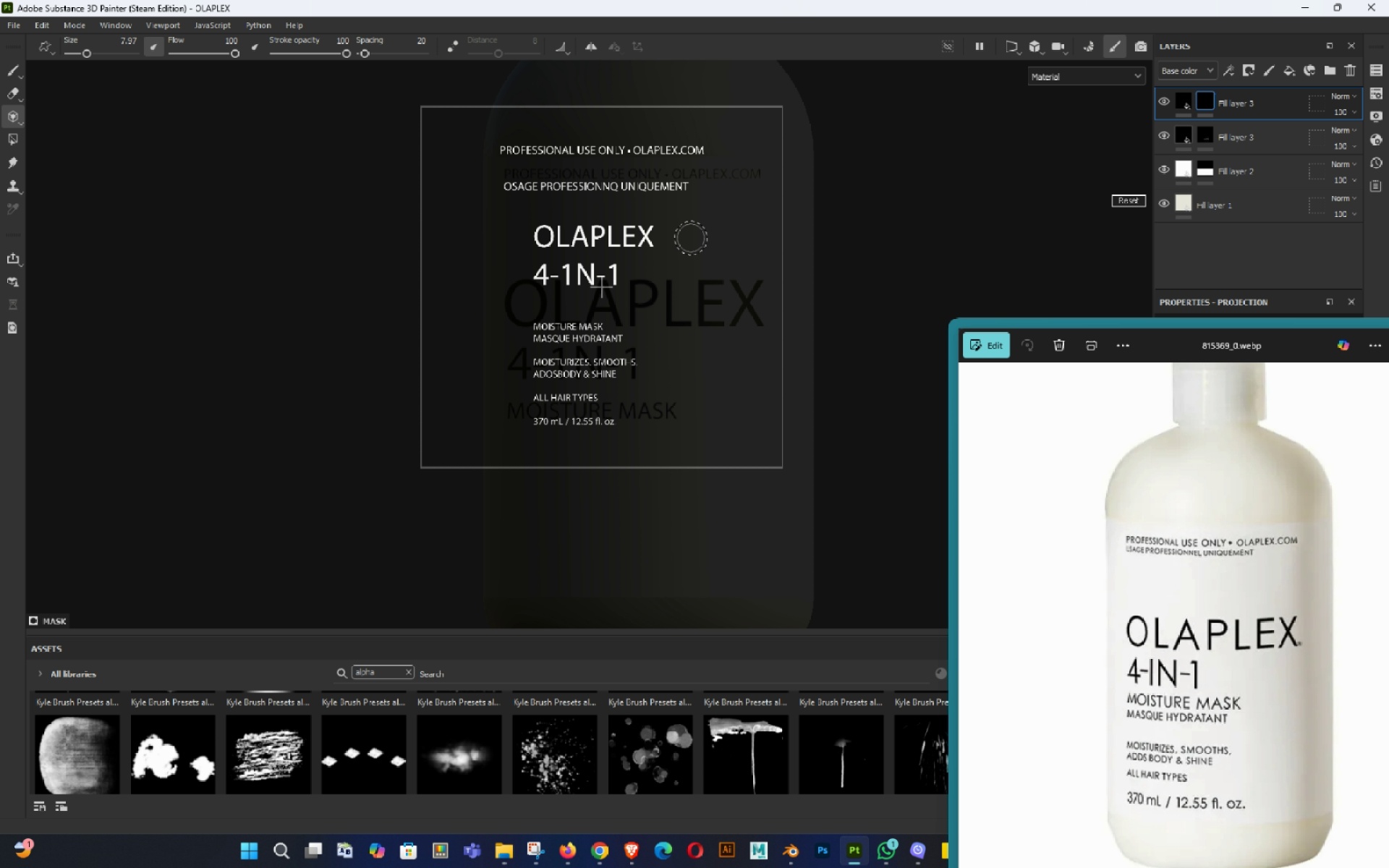 
hold_key(key=S, duration=1.51)
 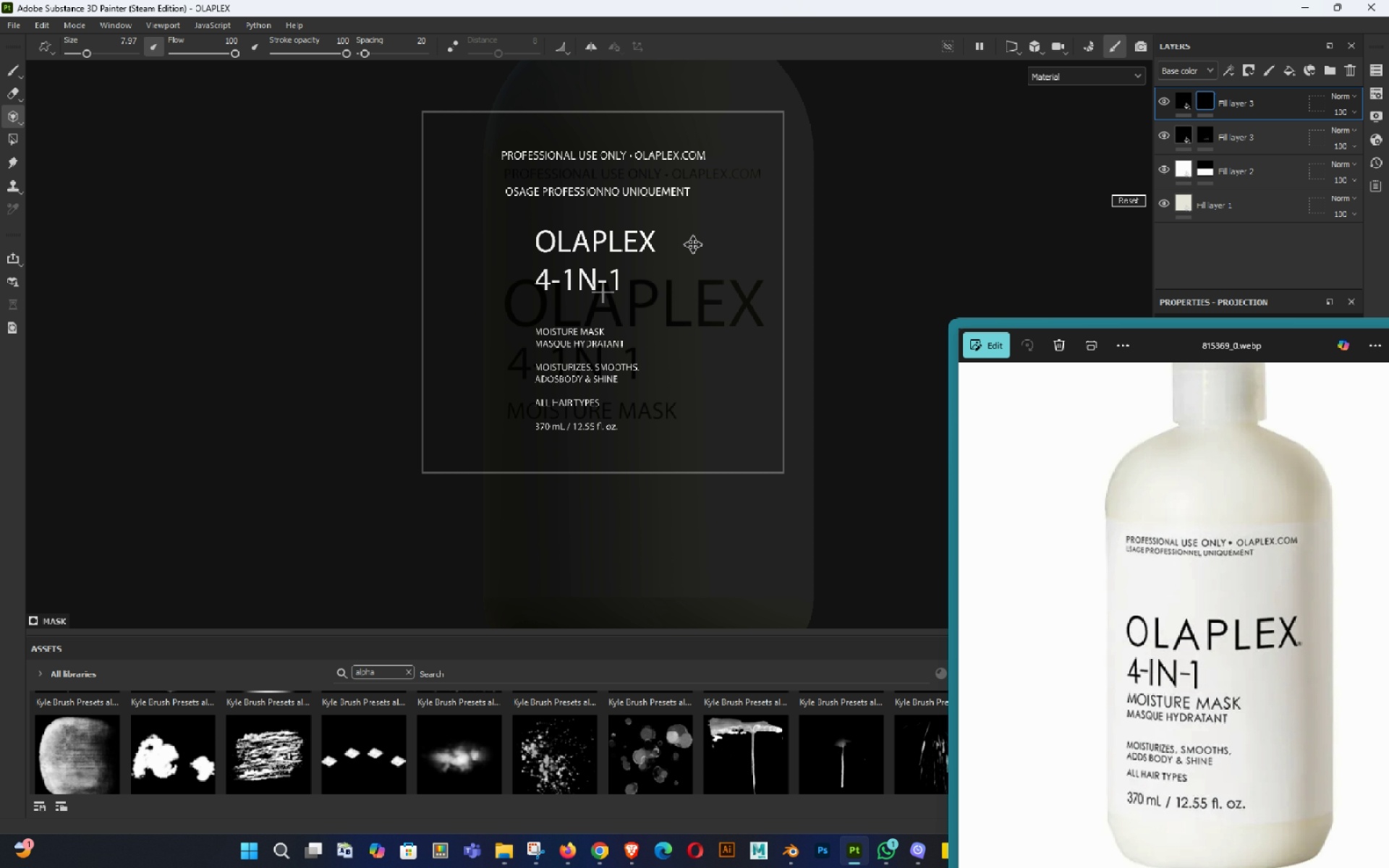 
hold_key(key=S, duration=1.52)
 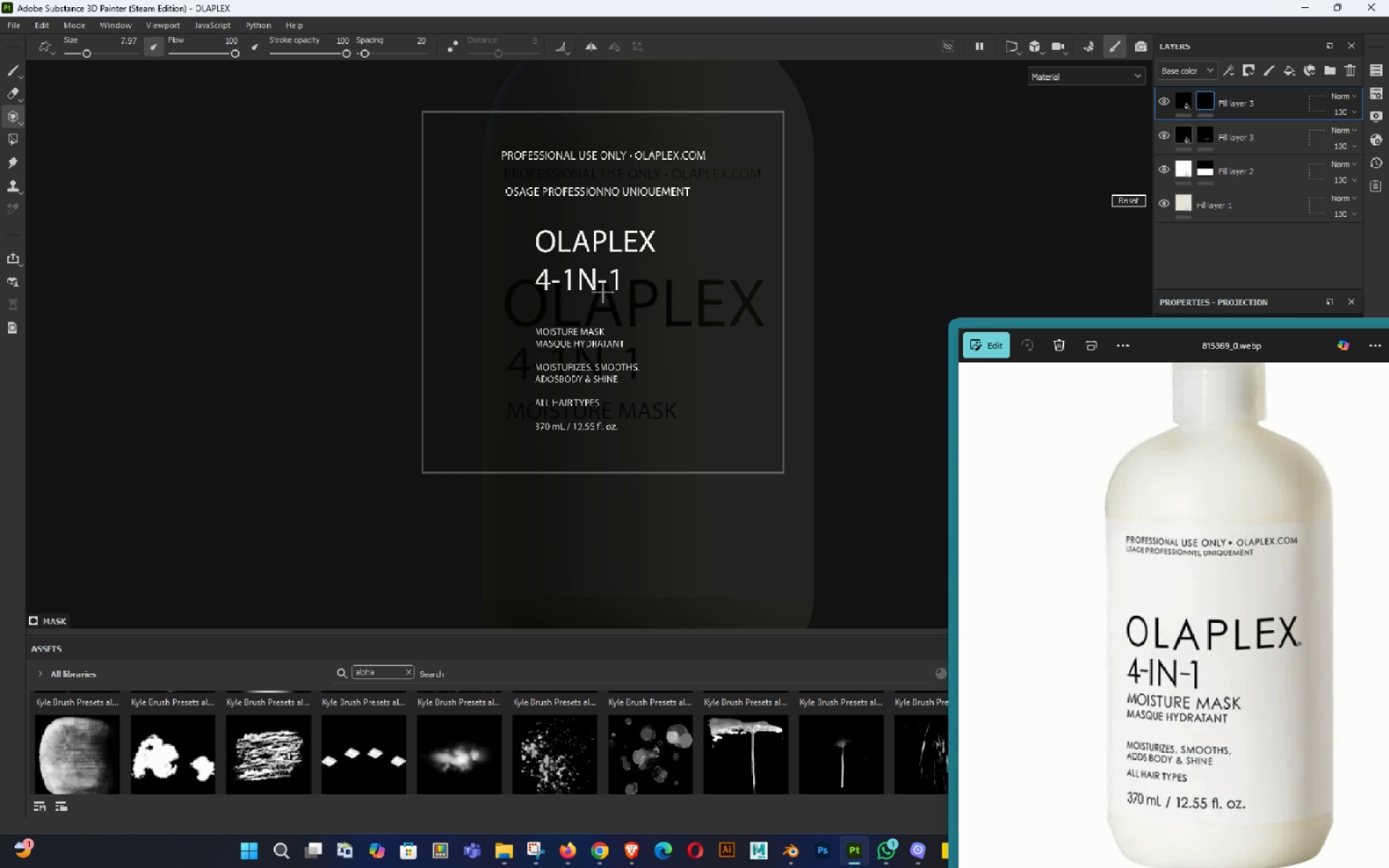 
hold_key(key=S, duration=0.99)
 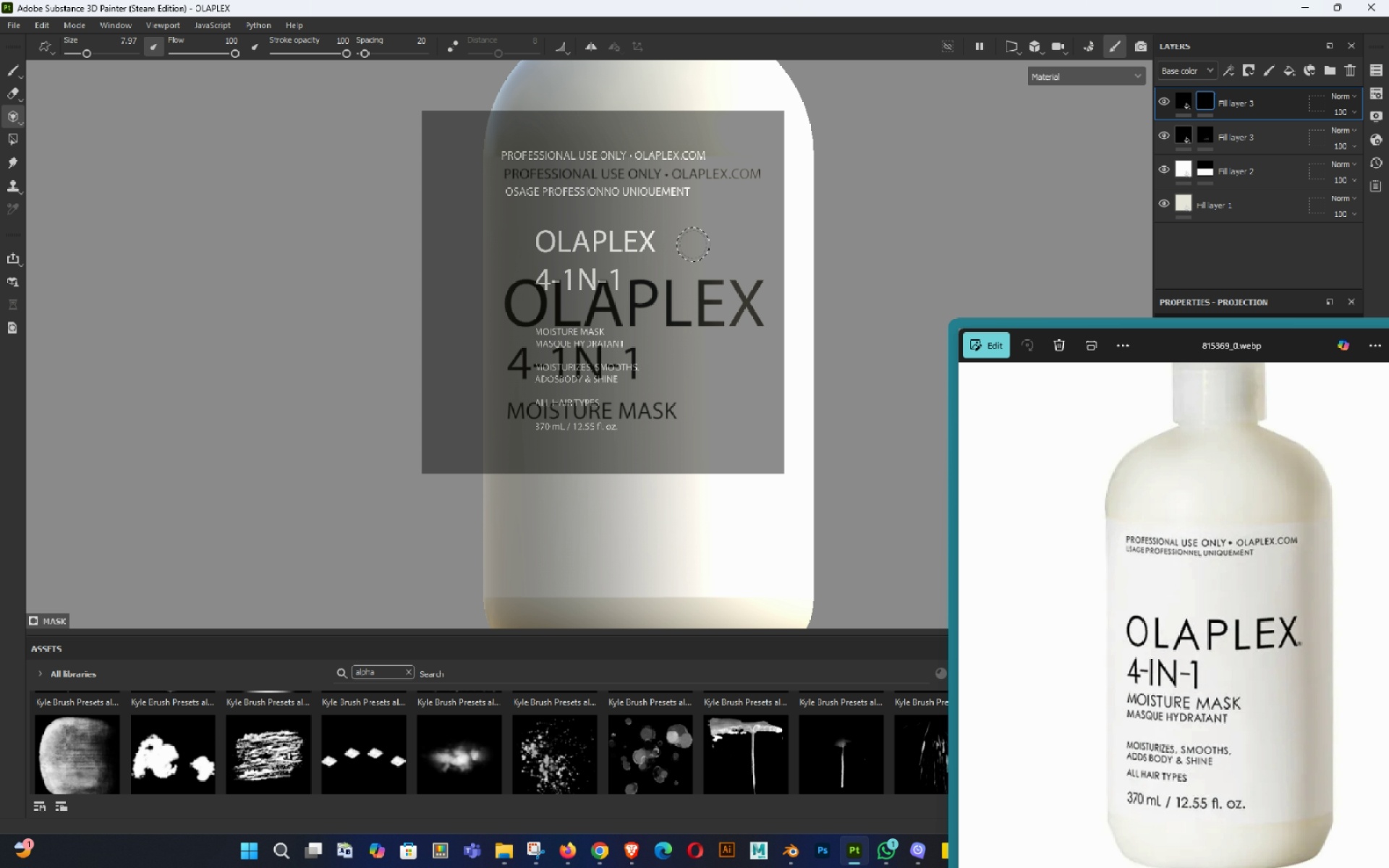 
middle_click([693, 244])
 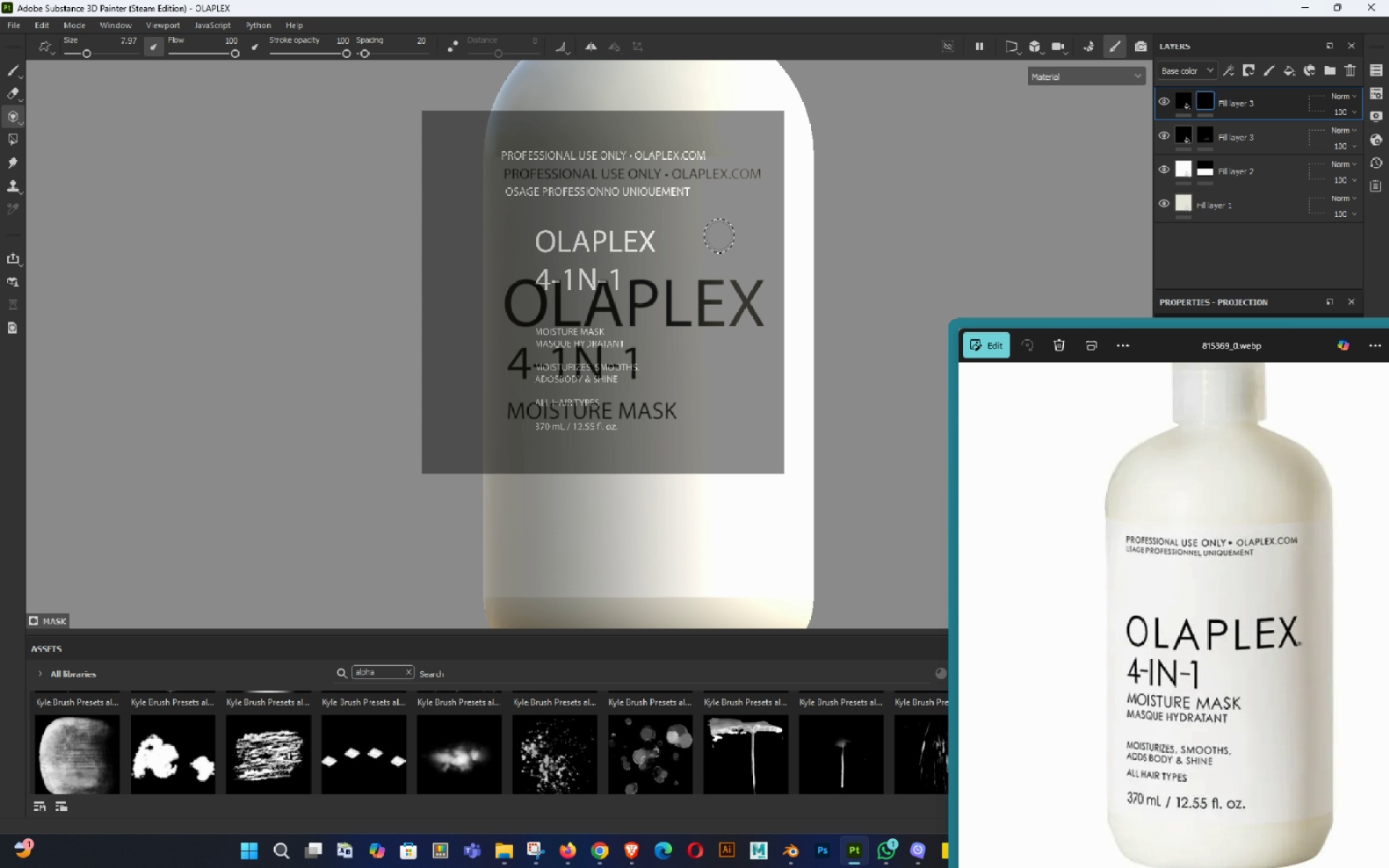 
hold_key(key=S, duration=0.76)
 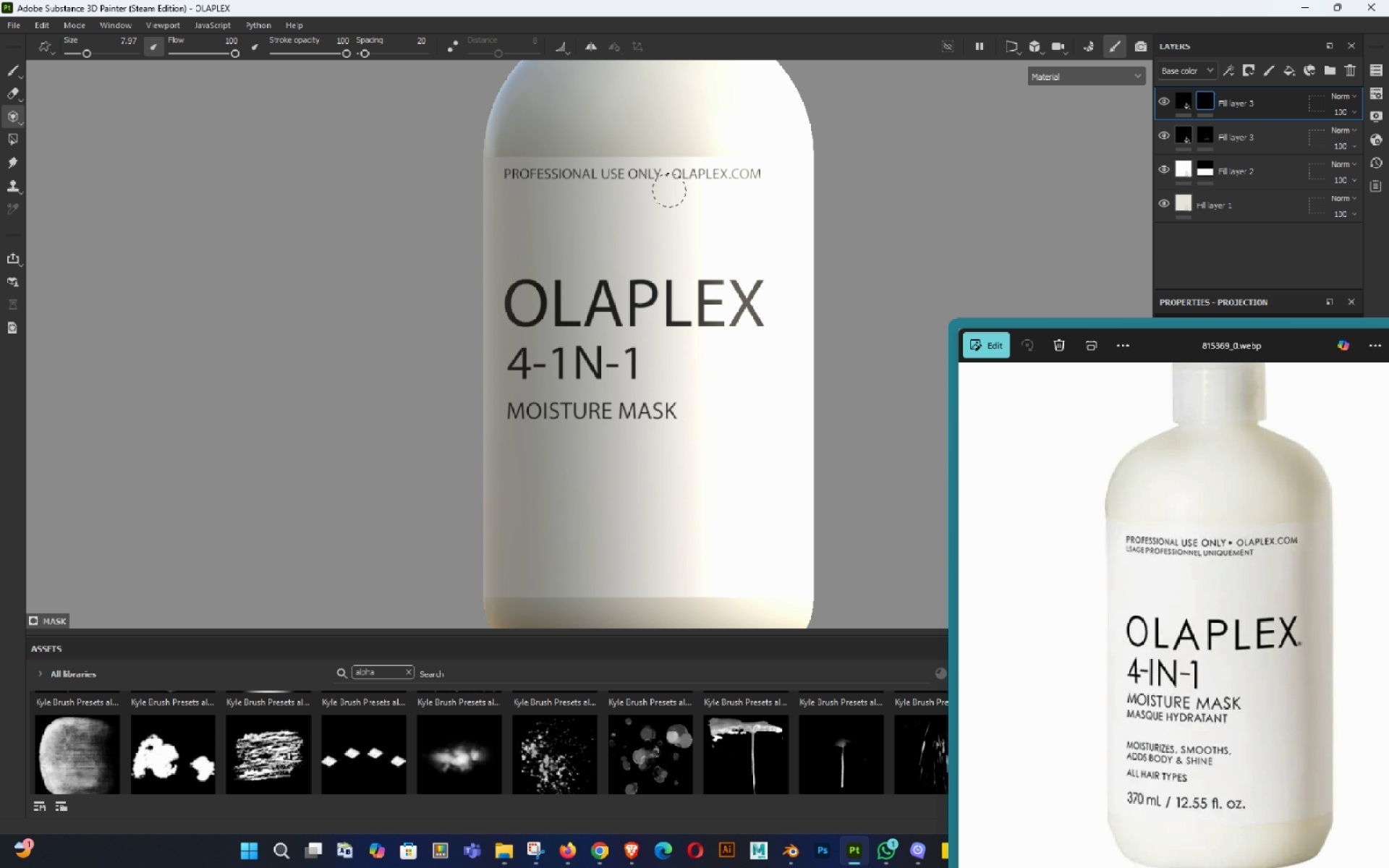 
double_click([701, 210])
 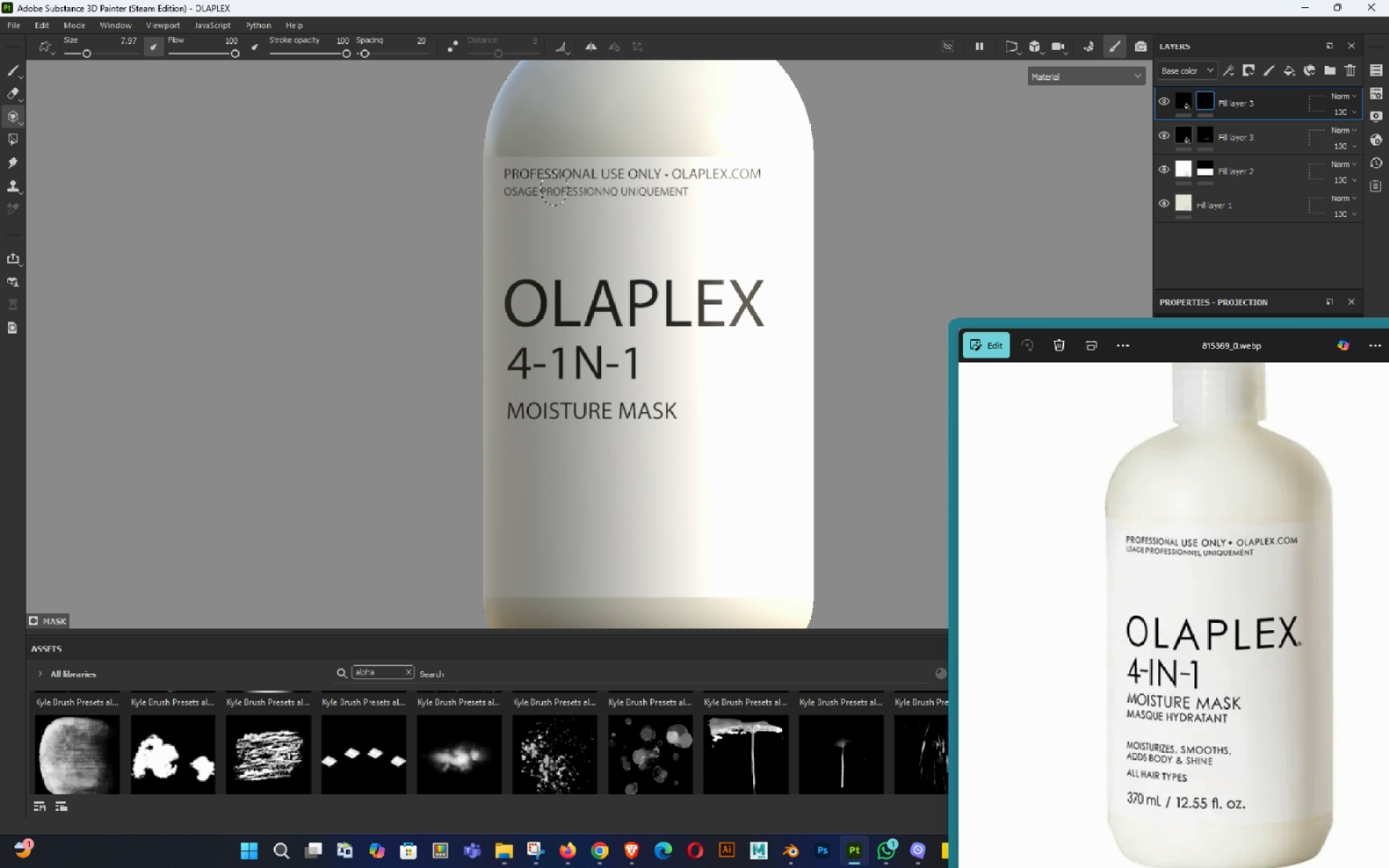 
wait(8.02)
 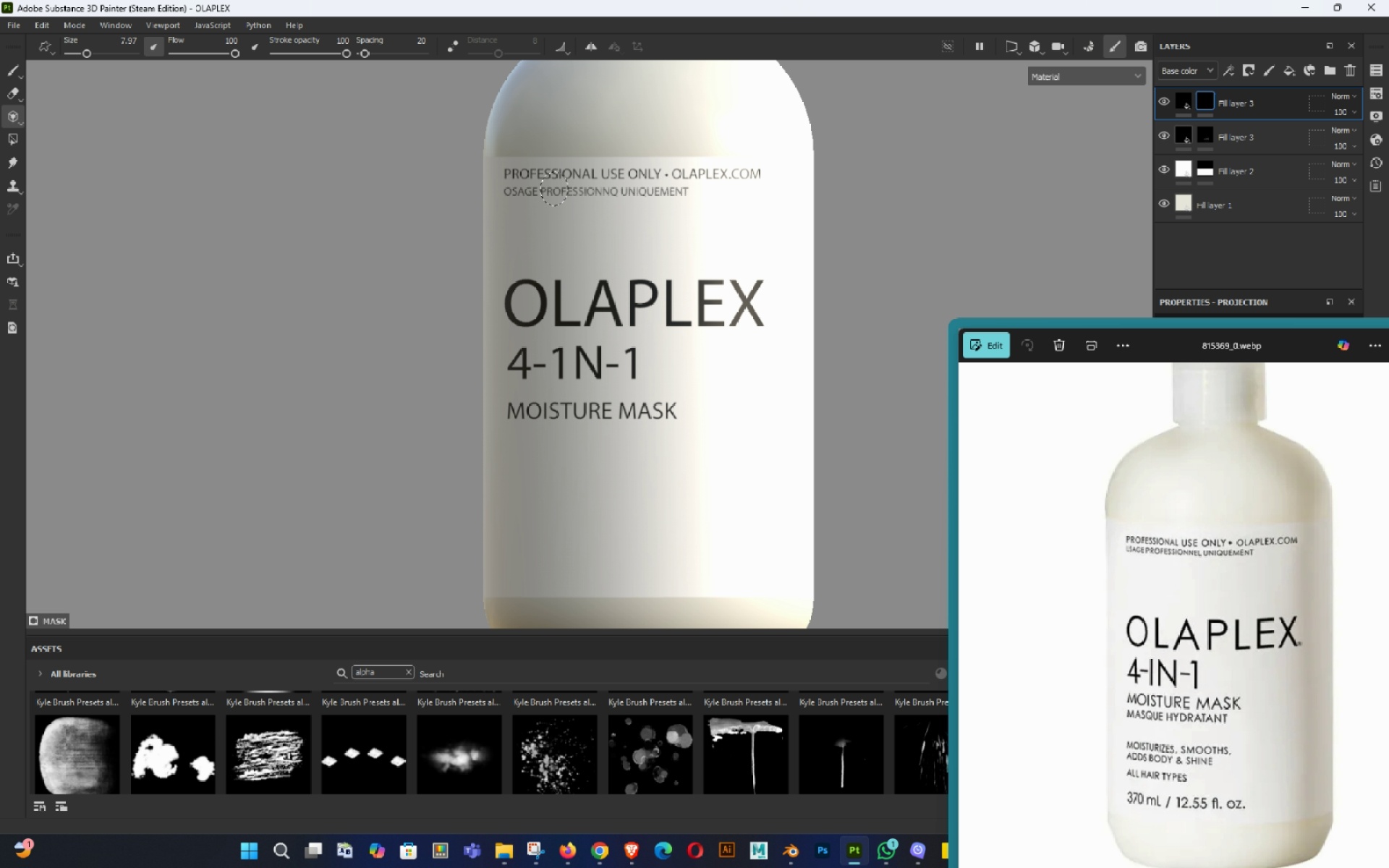 
hold_key(key=AltLeft, duration=1.5)
 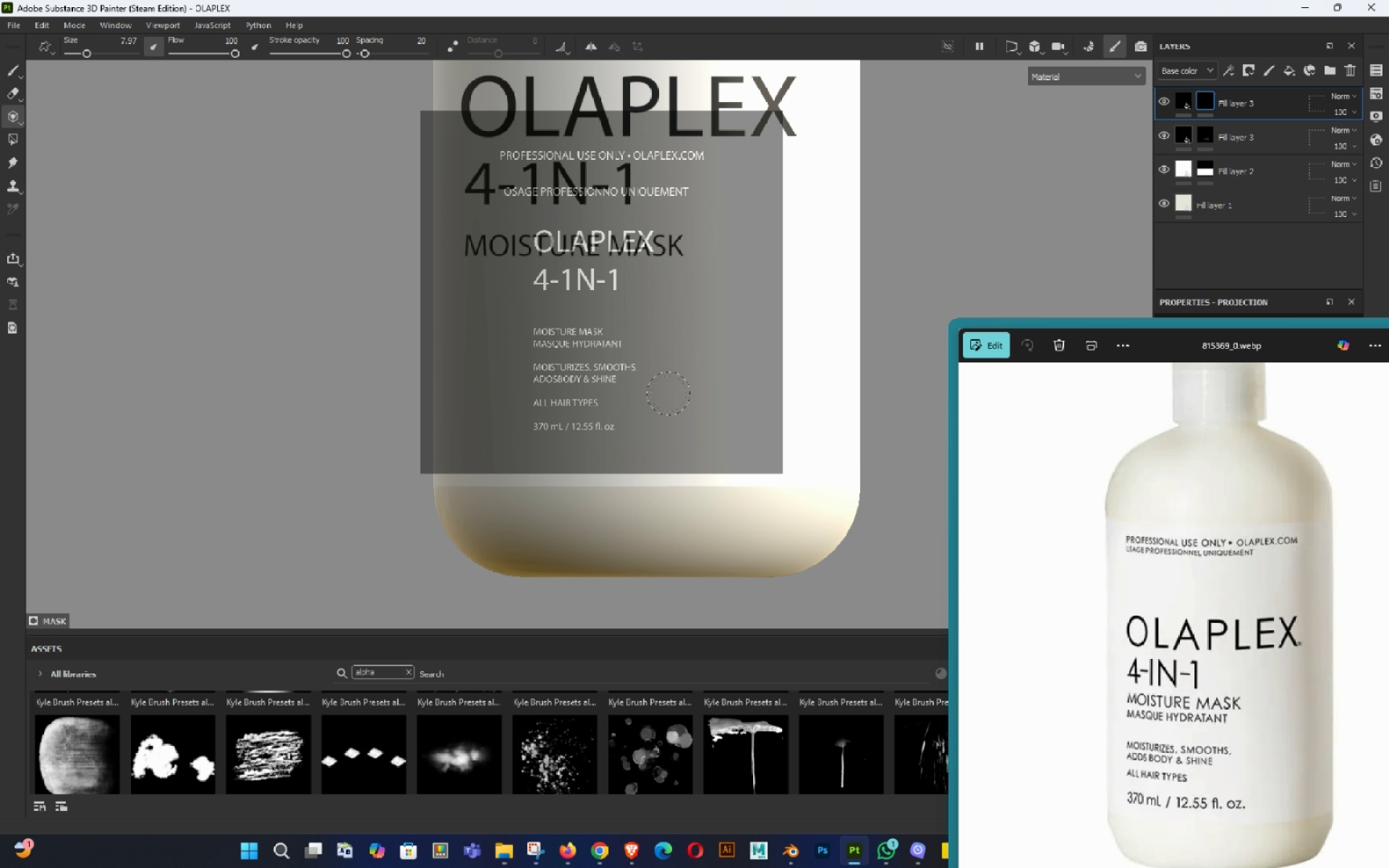 
hold_key(key=AltLeft, duration=0.55)
middle_click([667, 393])
 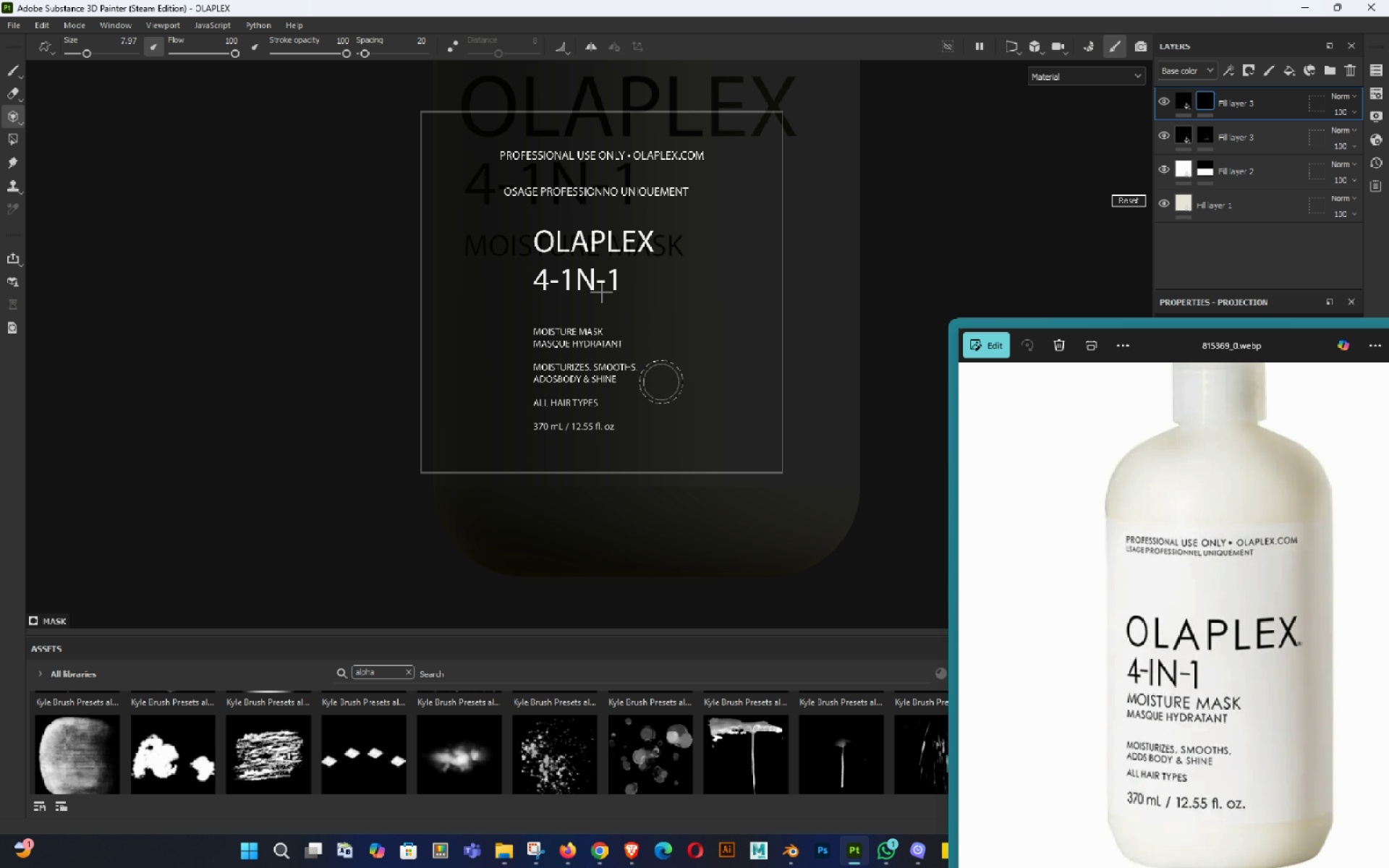 
hold_key(key=S, duration=1.22)
 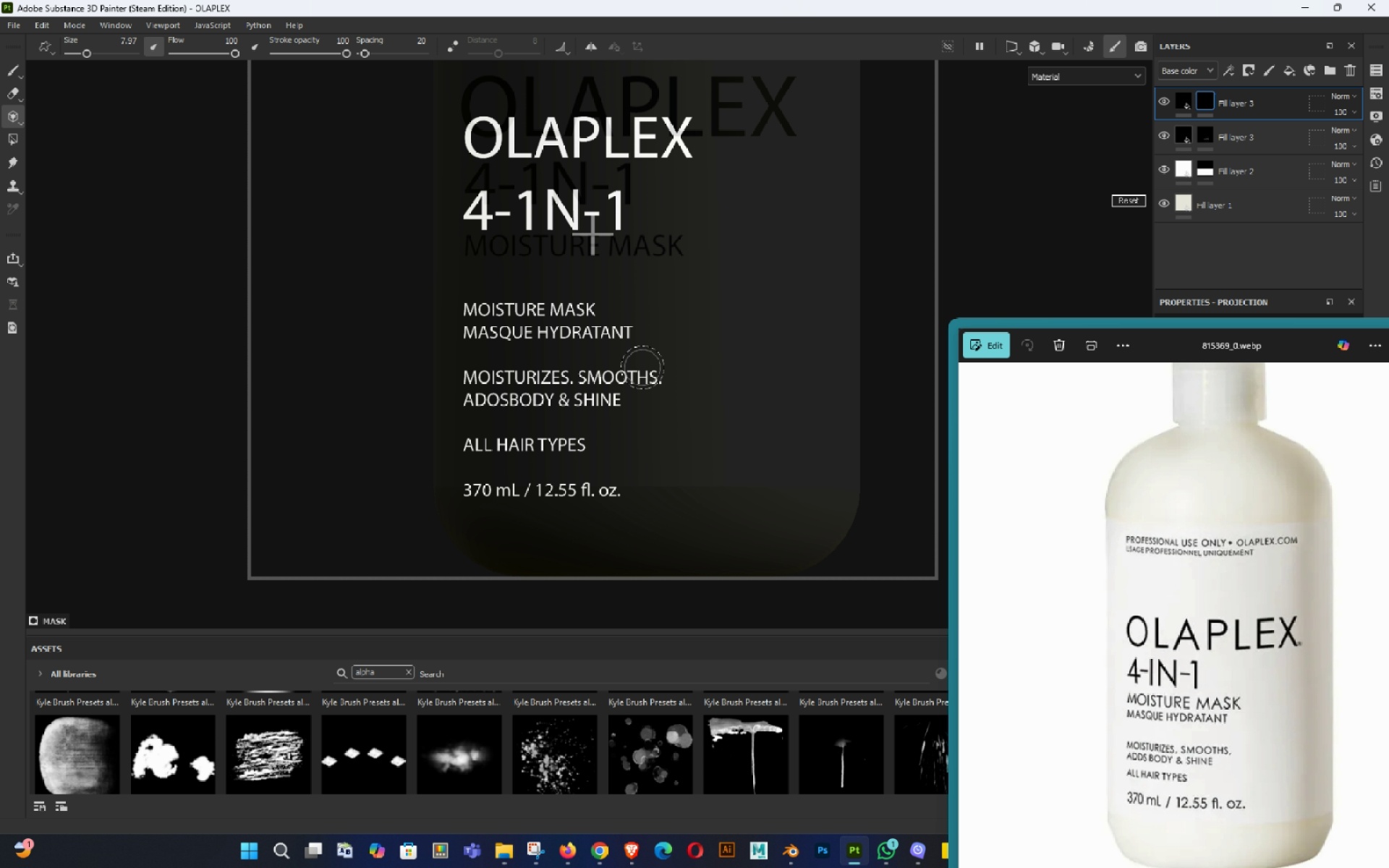 
double_click([653, 330])
 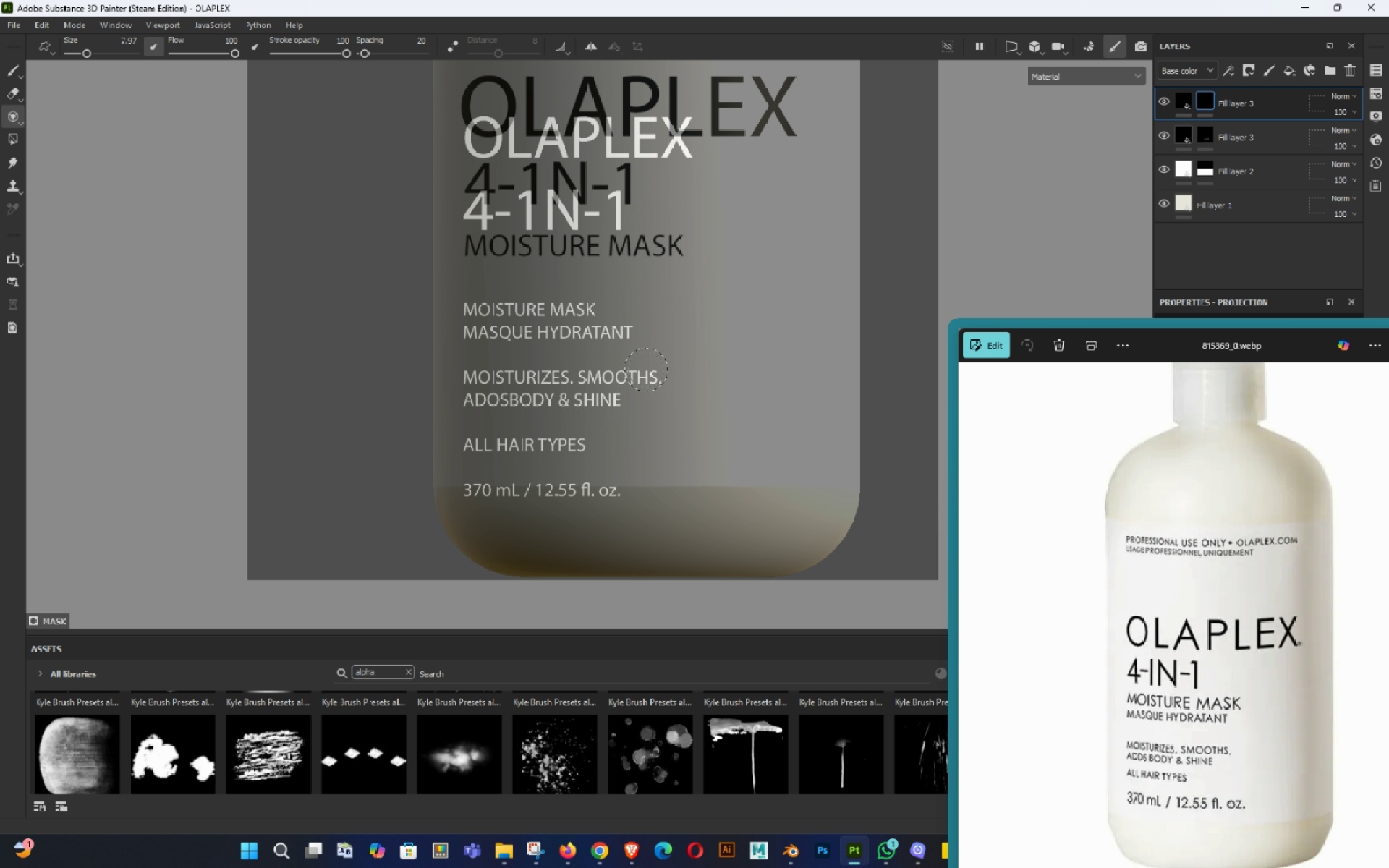 
hold_key(key=S, duration=0.42)
 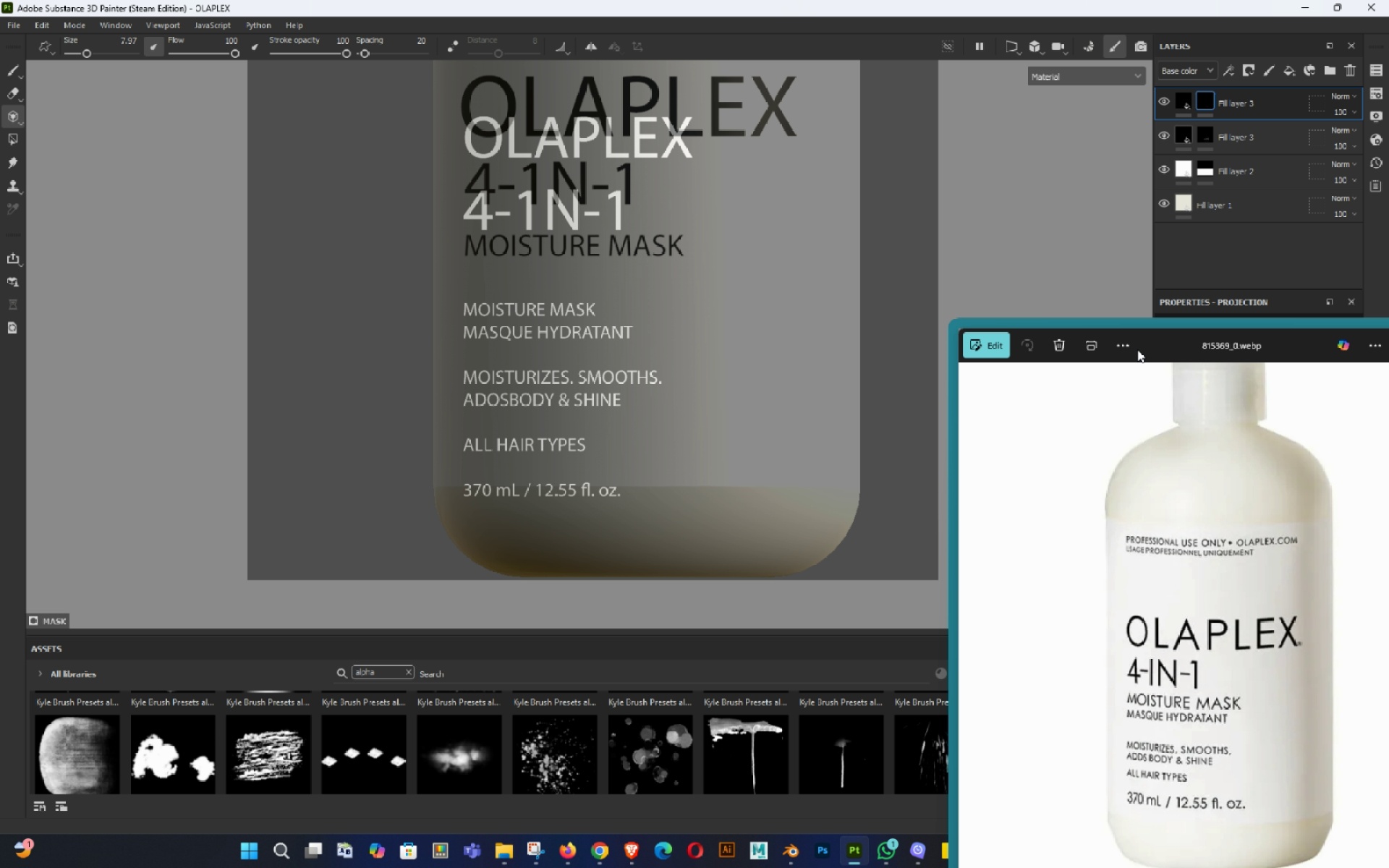 
hold_key(key=S, duration=0.35)
 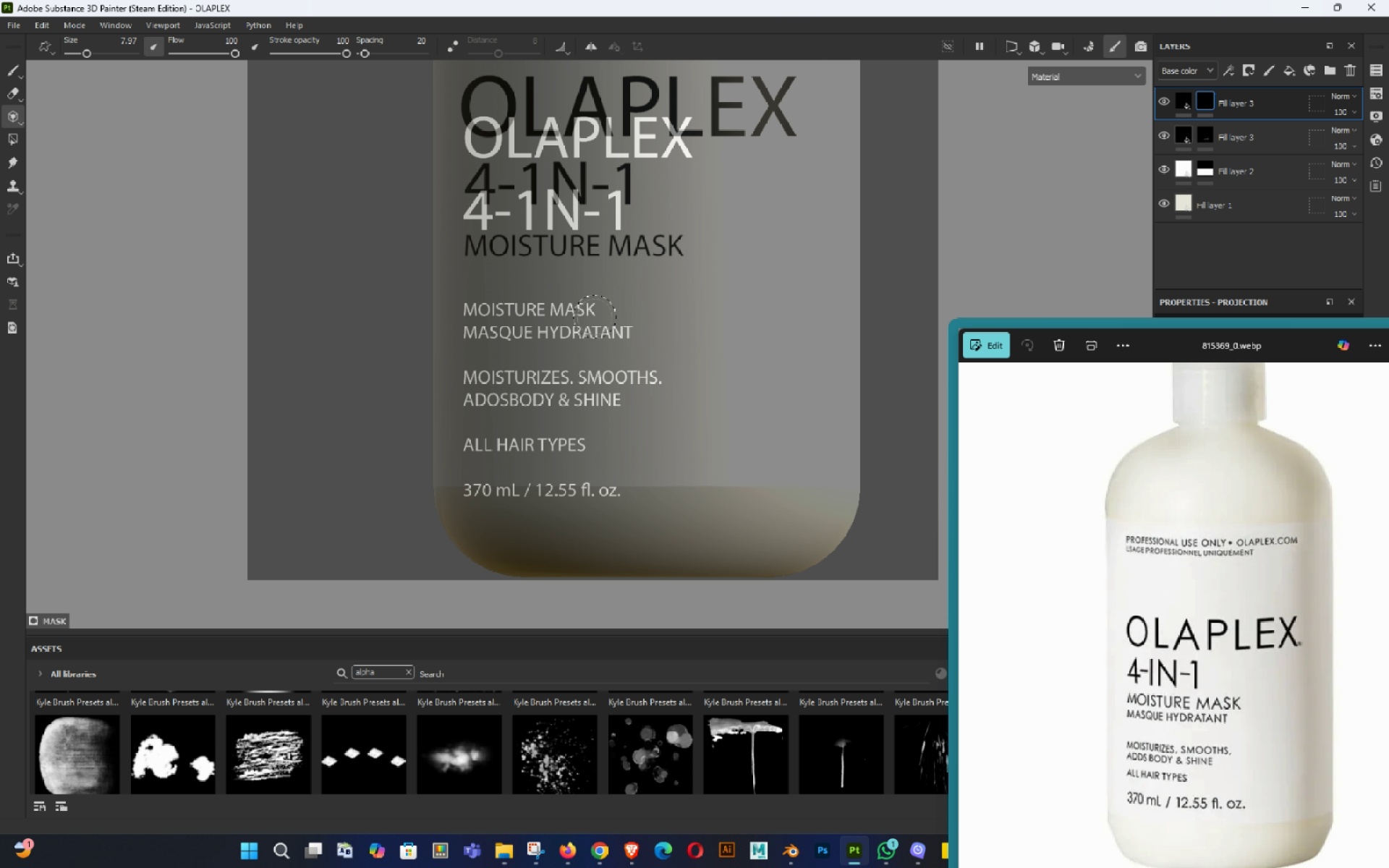 
hold_key(key=S, duration=1.53)
 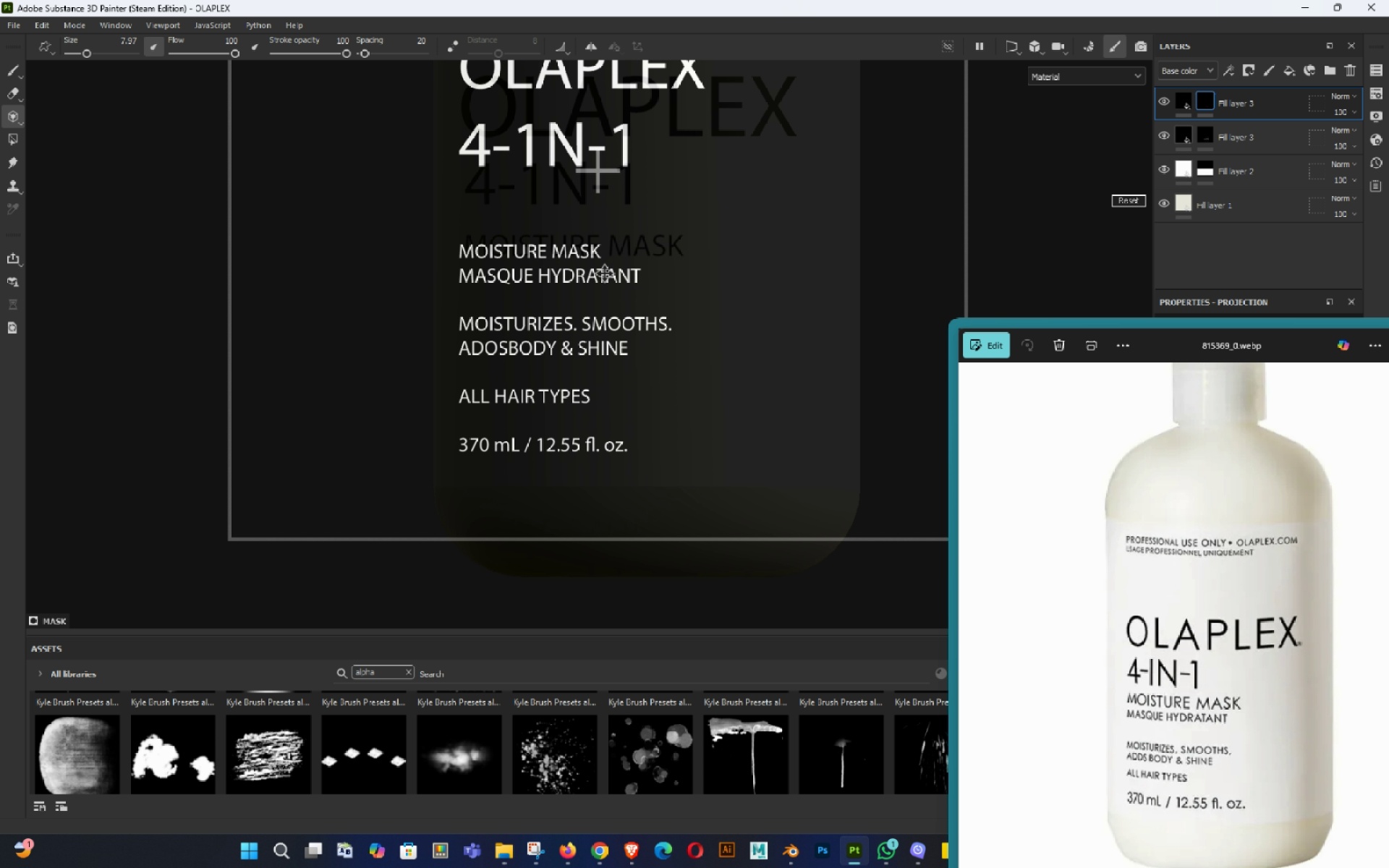 
hold_key(key=S, duration=1.15)
 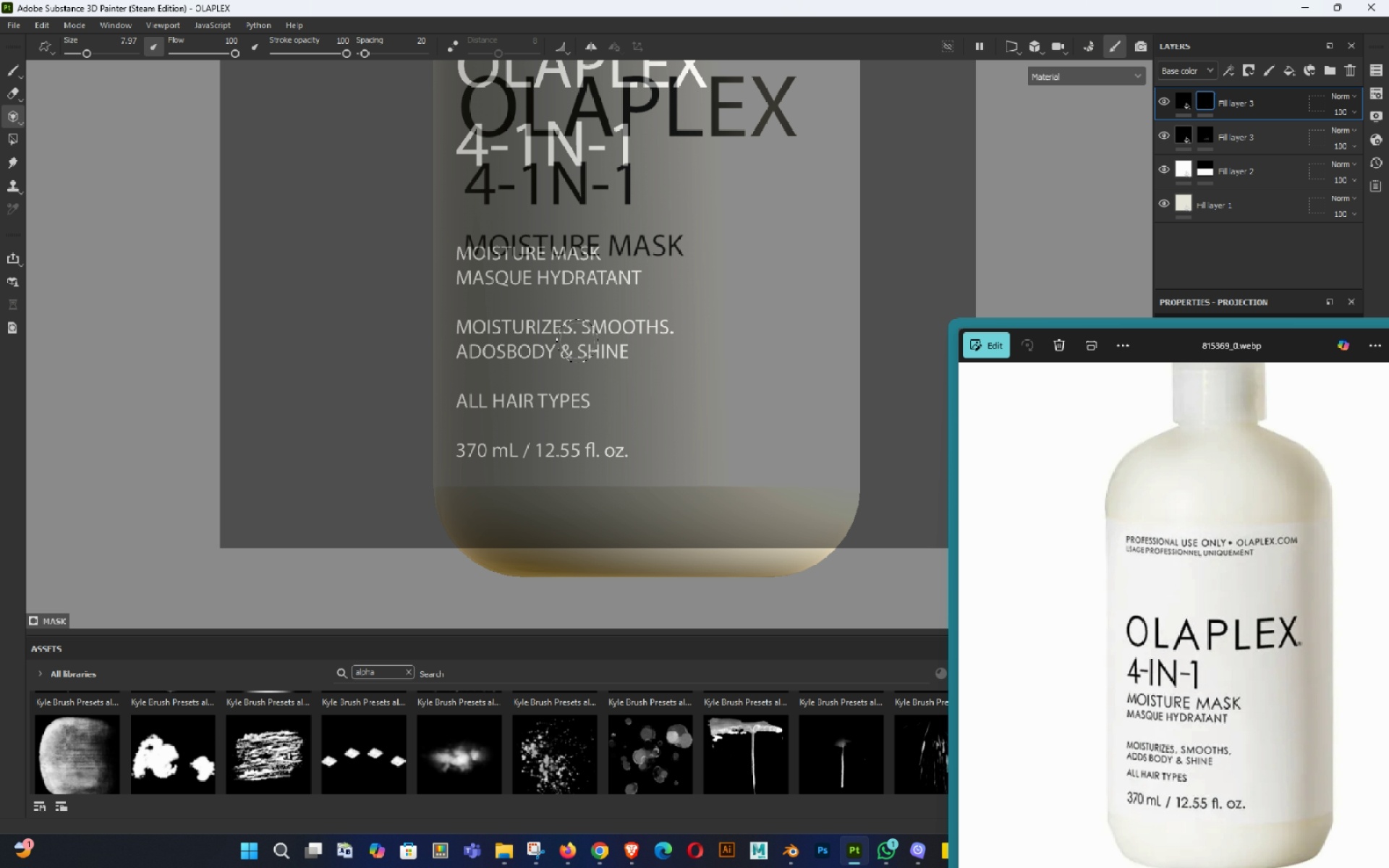 
middle_click([605, 273])
 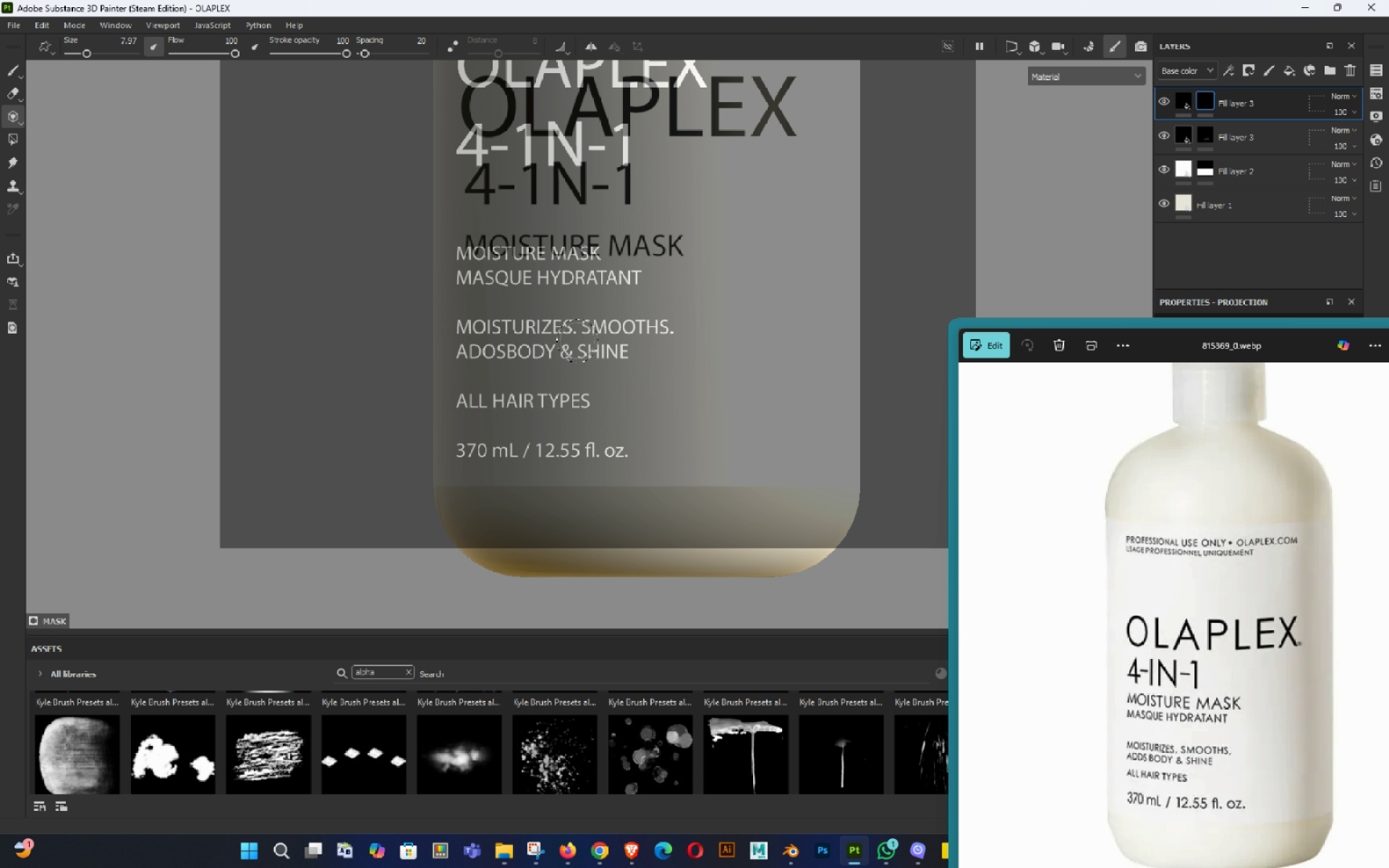 
hold_key(key=S, duration=1.53)
 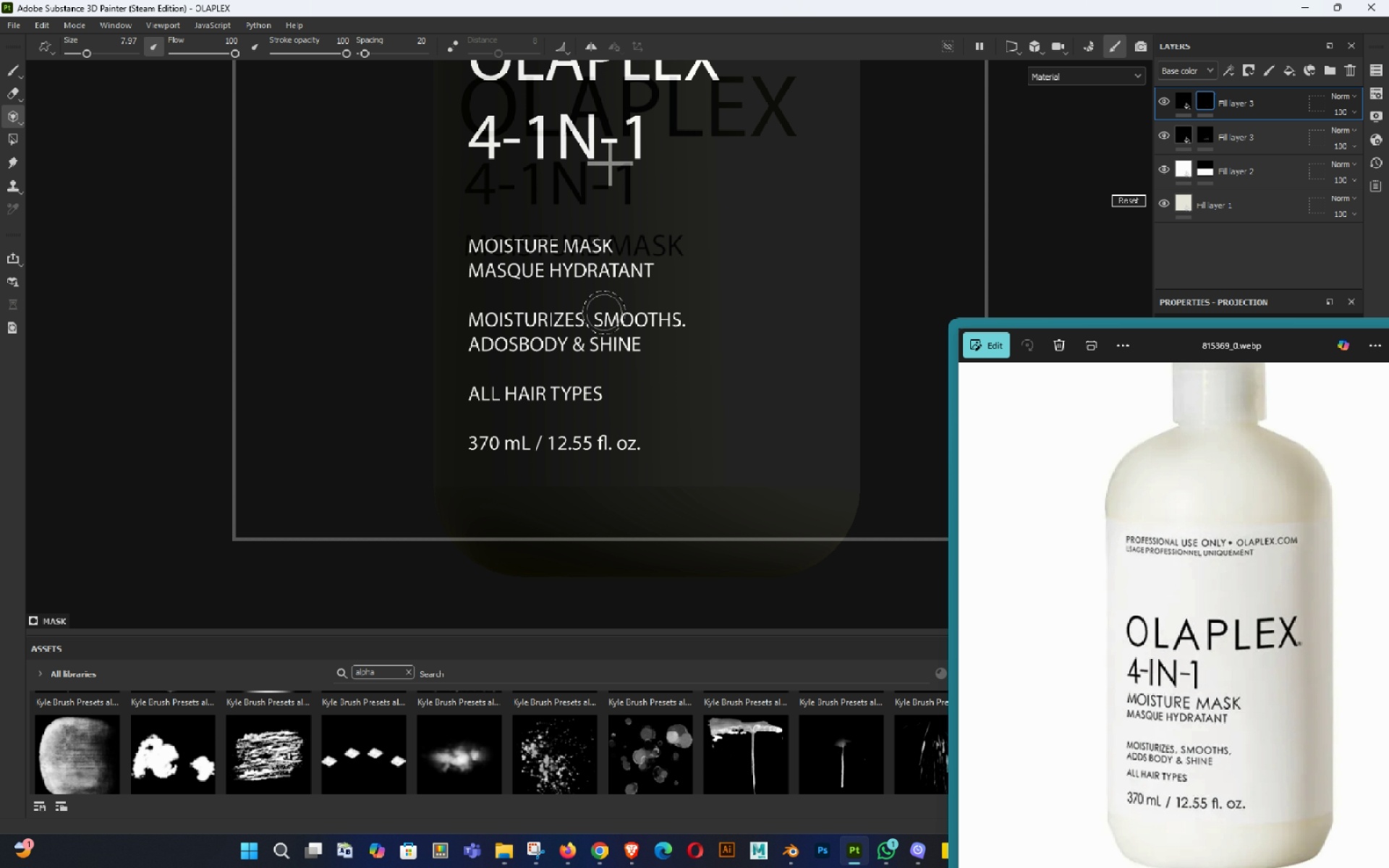 
double_click([601, 316])
 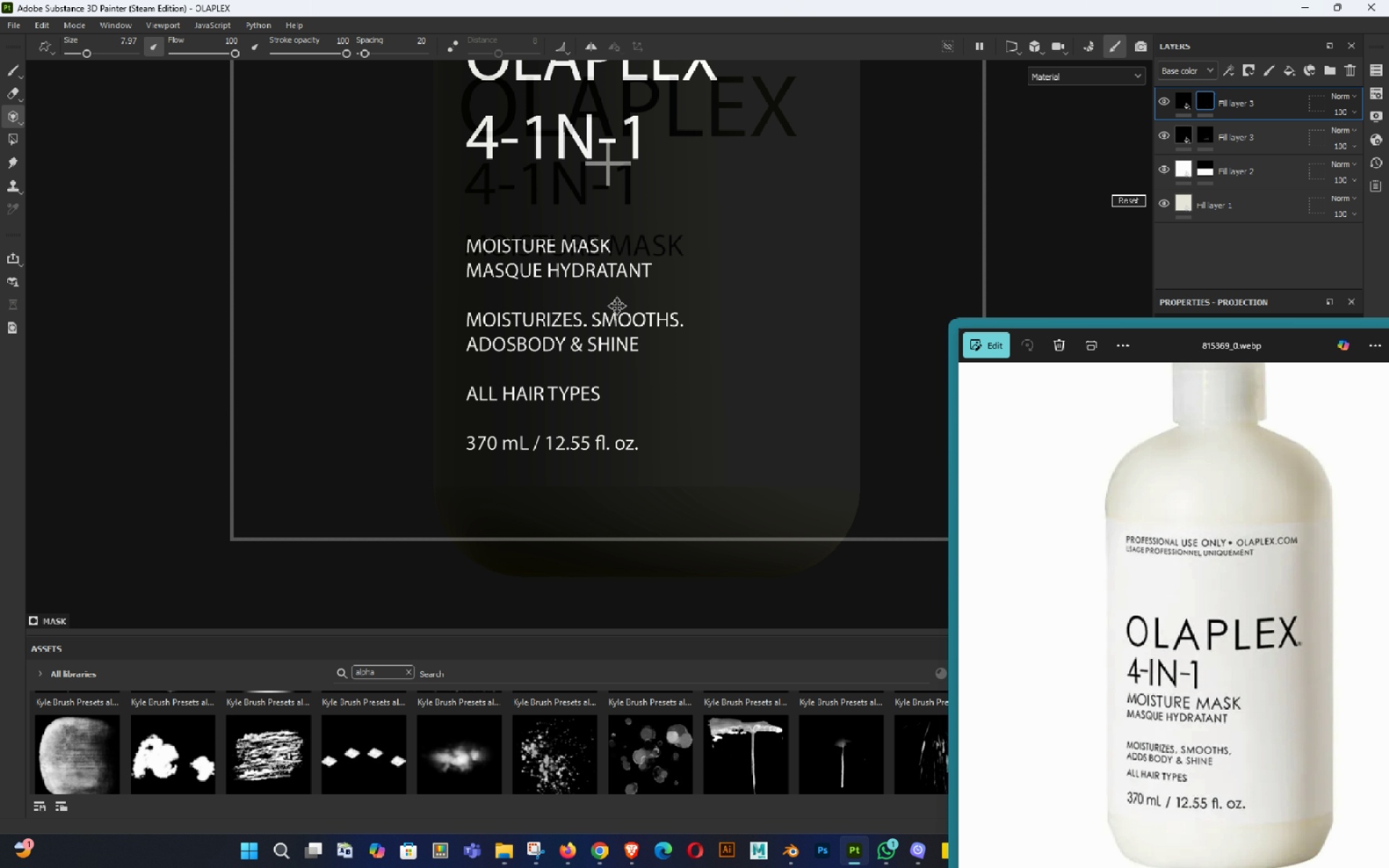 
middle_click([619, 306])
 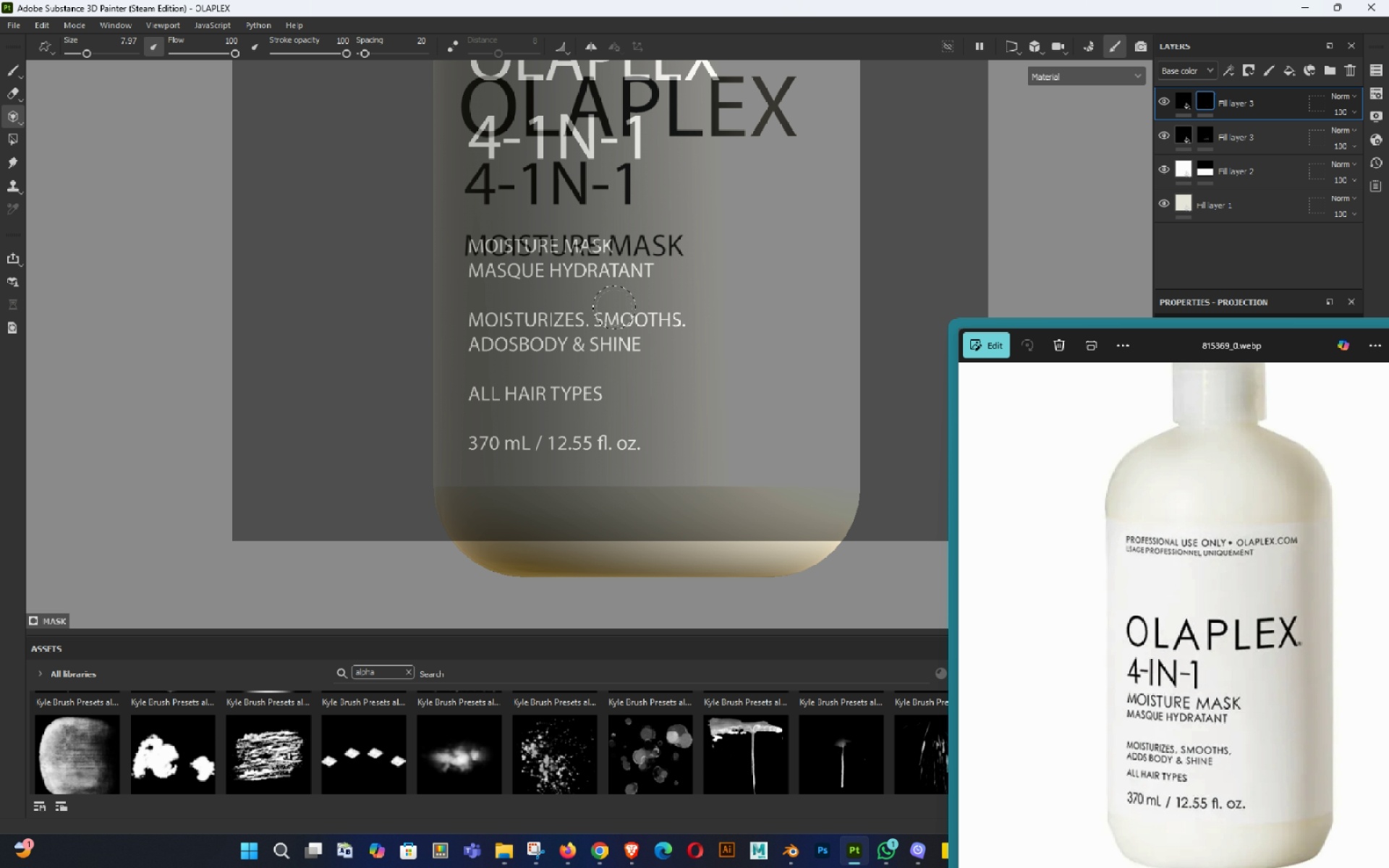 
key(S)
 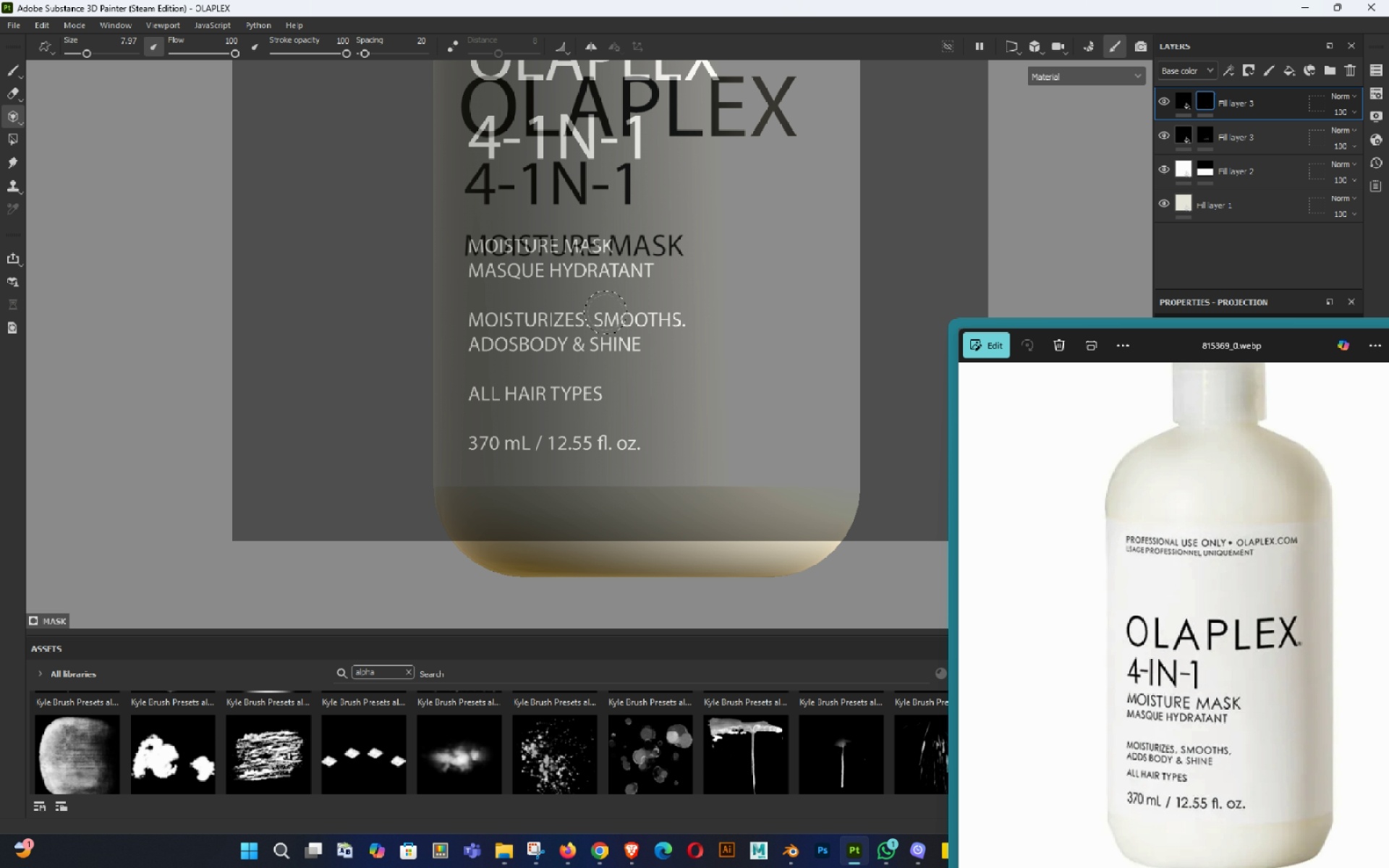 
hold_key(key=S, duration=0.73)
 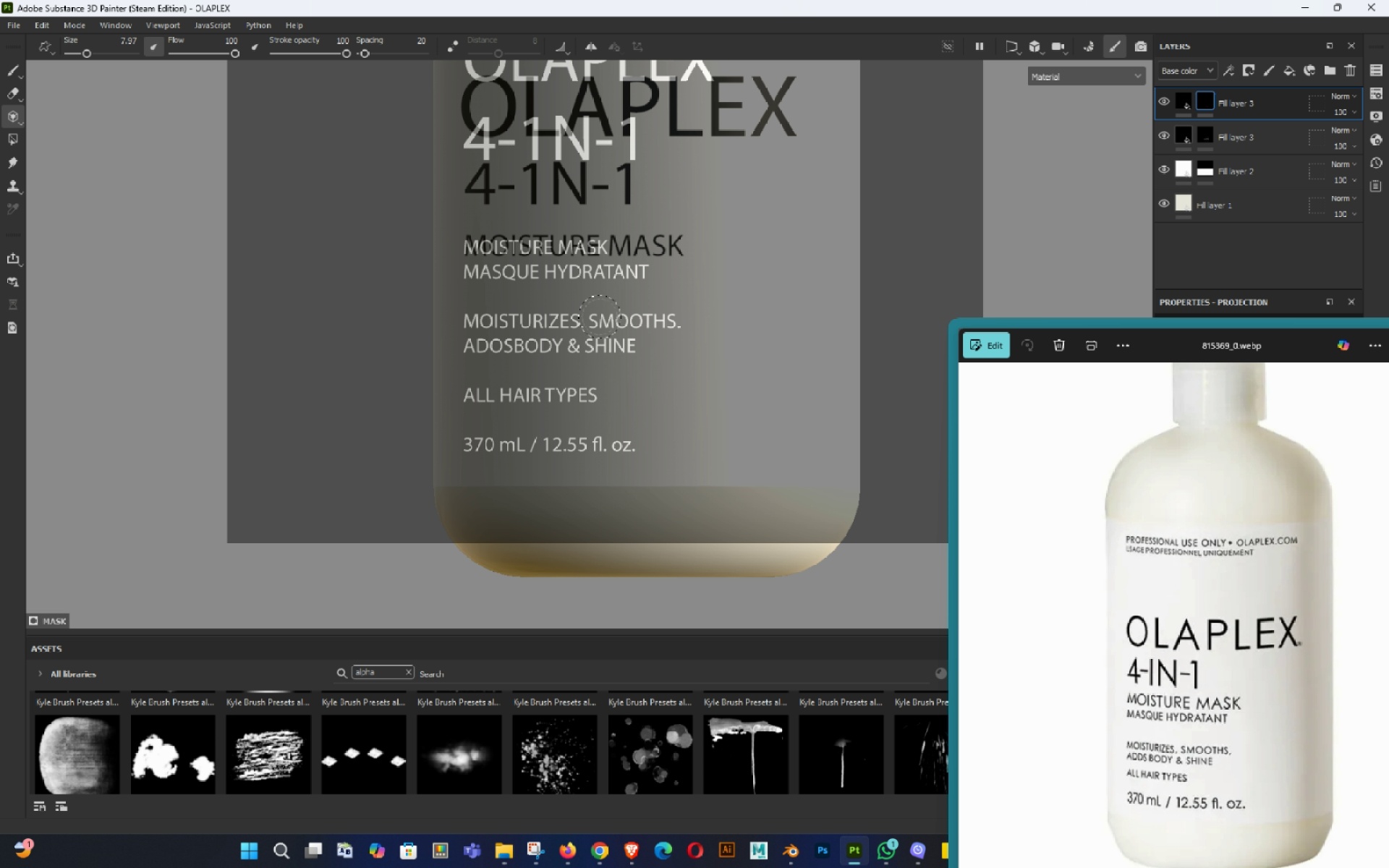 
middle_click([598, 315])
 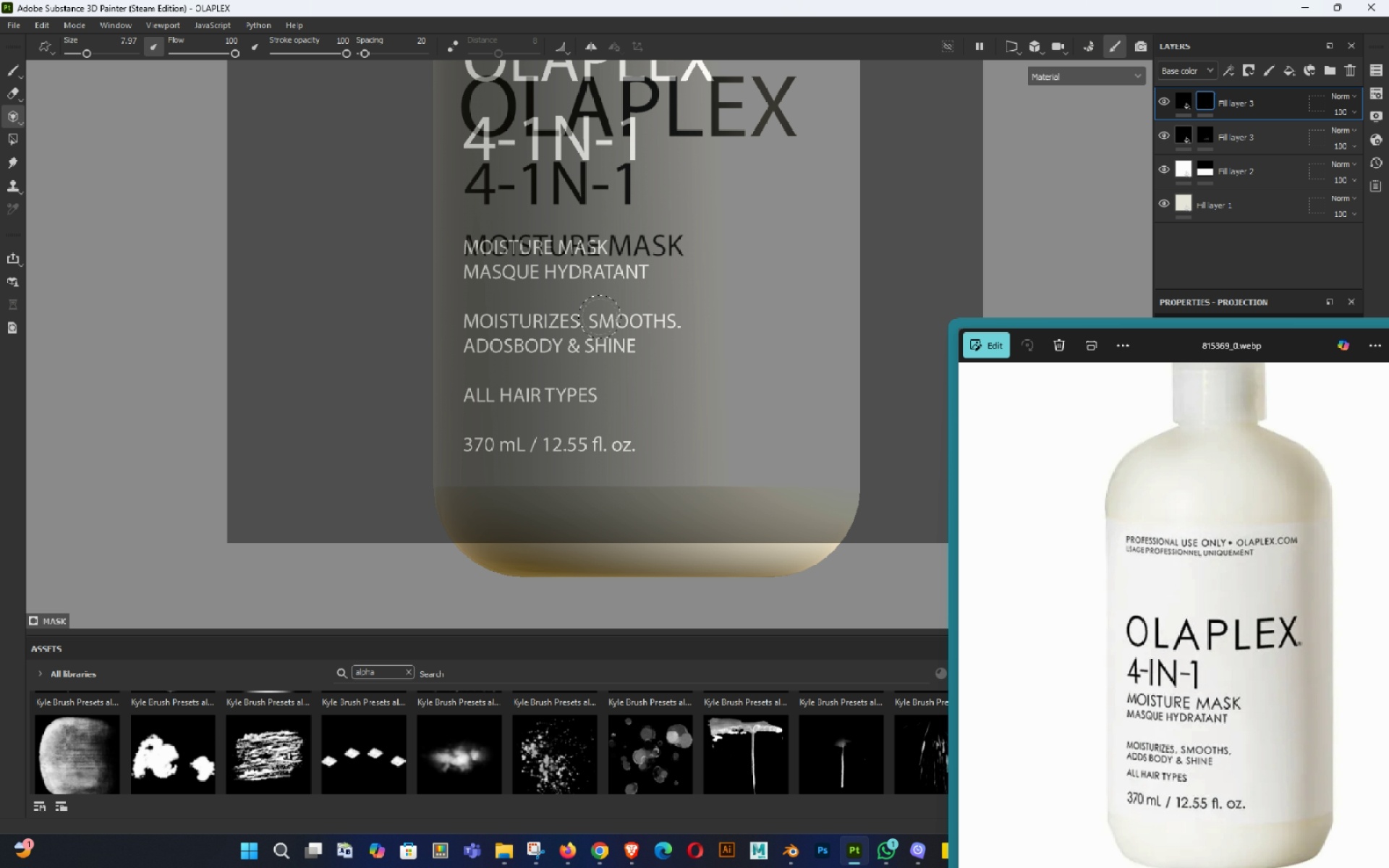 
hold_key(key=S, duration=1.52)
 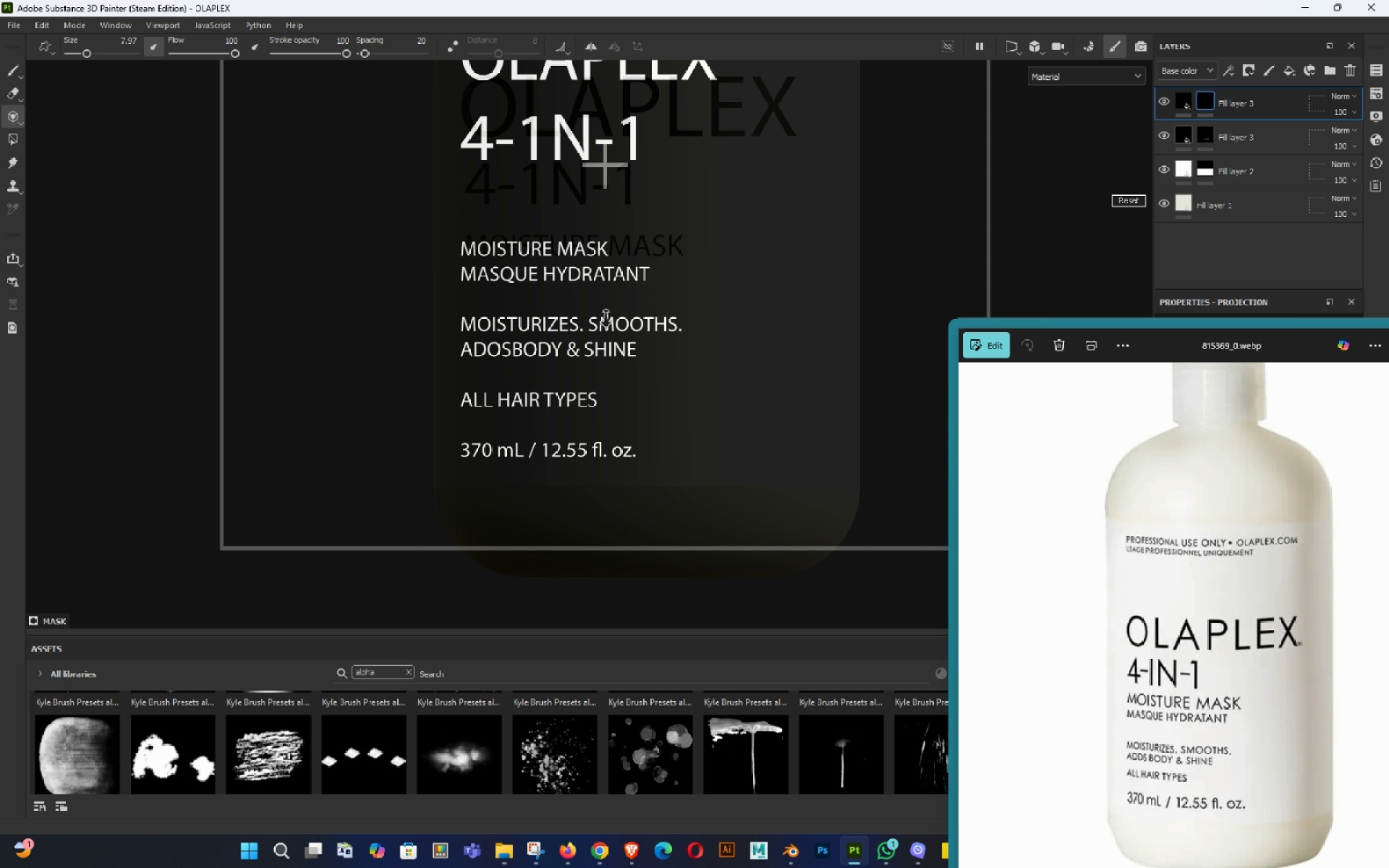 
hold_key(key=S, duration=1.47)
 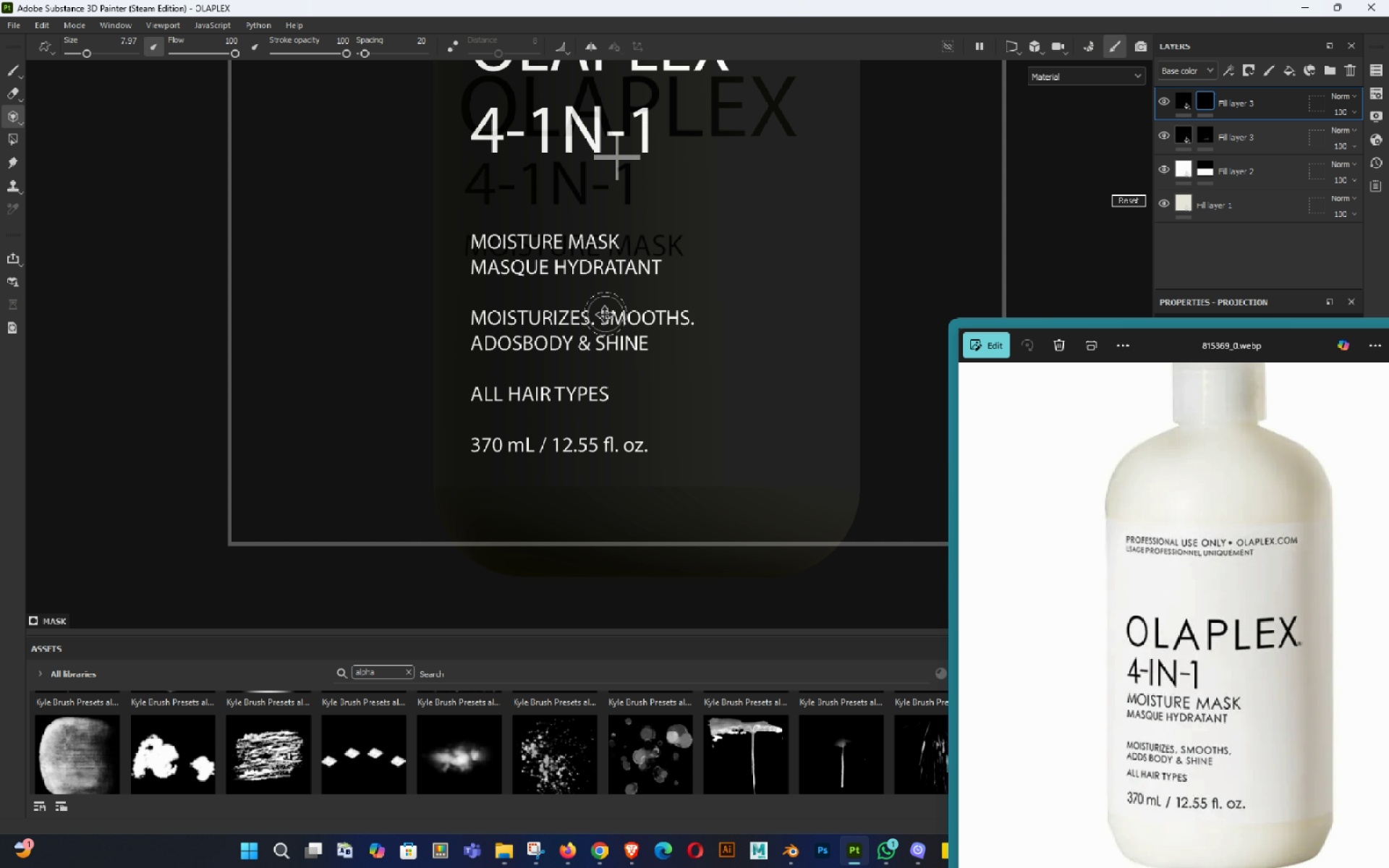 
hold_key(key=S, duration=1.53)
 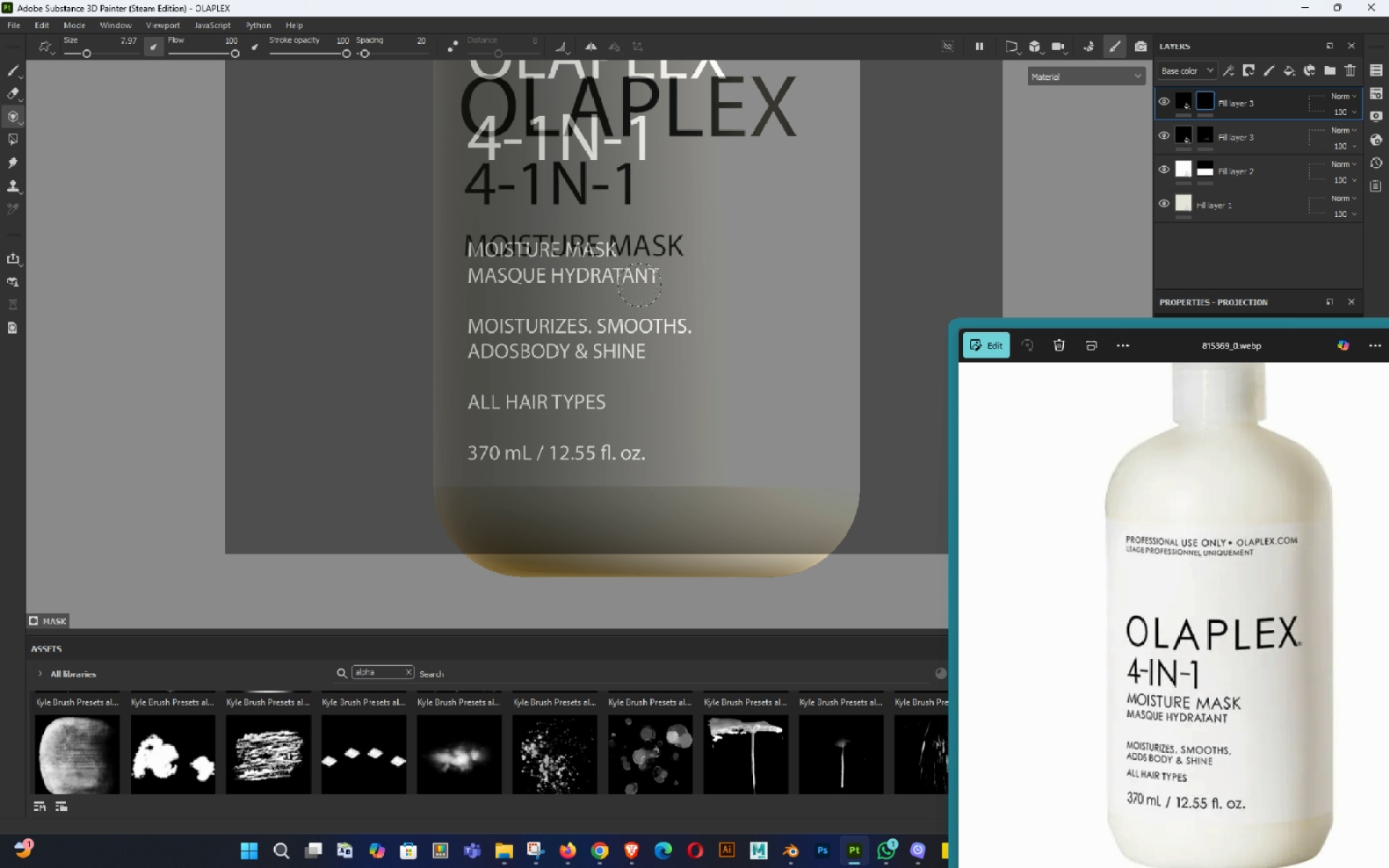 
middle_click([603, 322])
 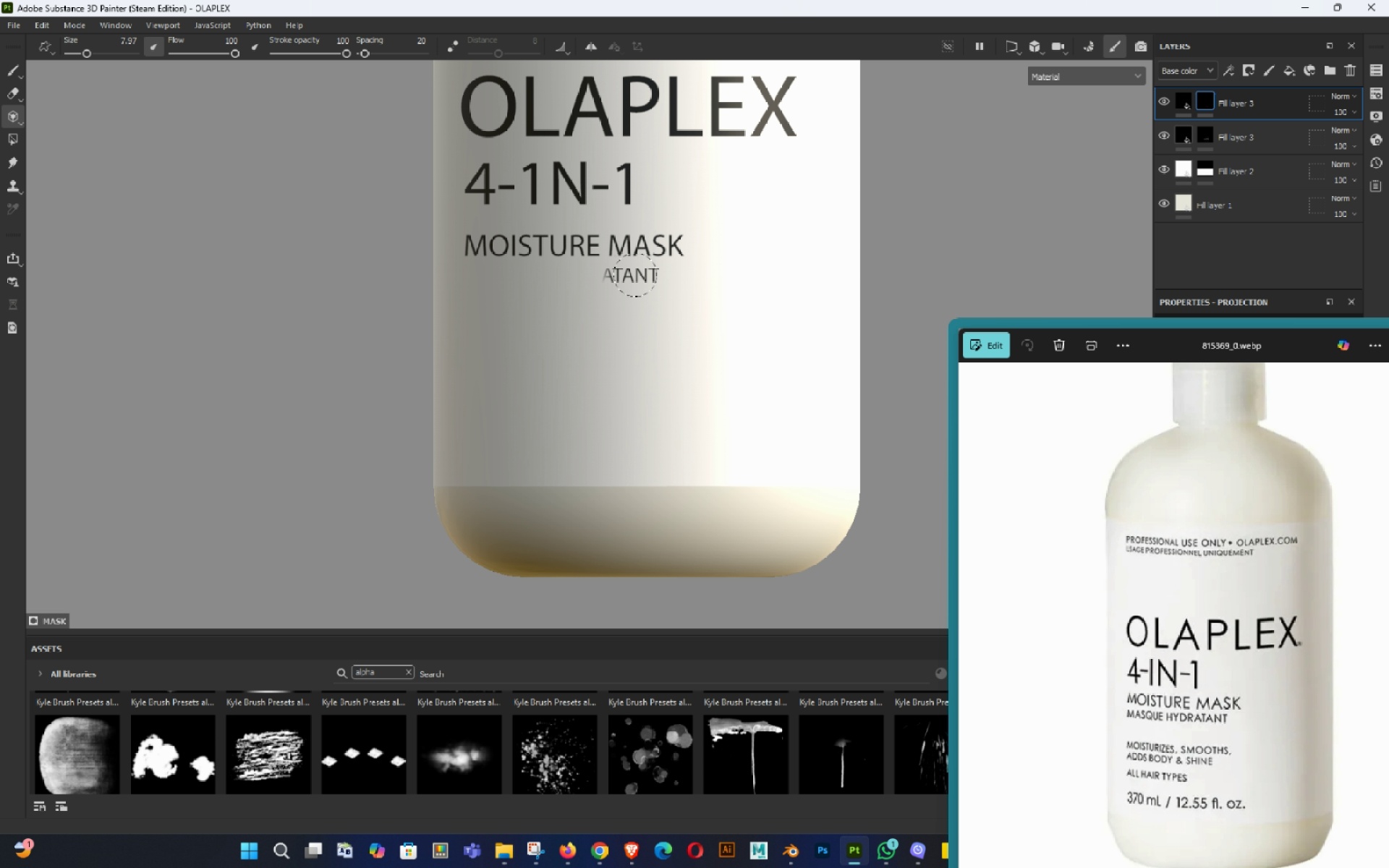 
key(Control+ControlLeft)
 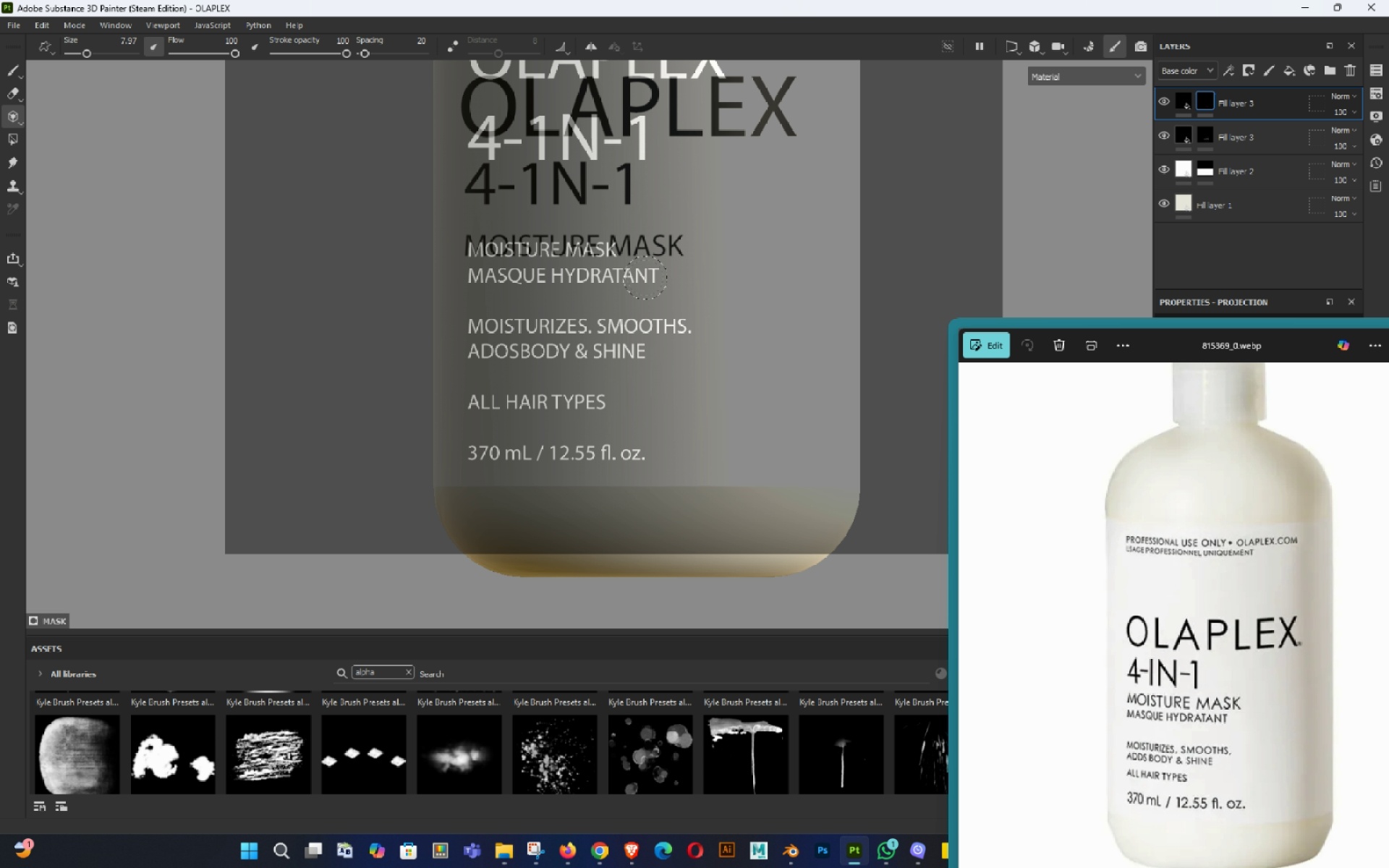 
key(Control+Z)
 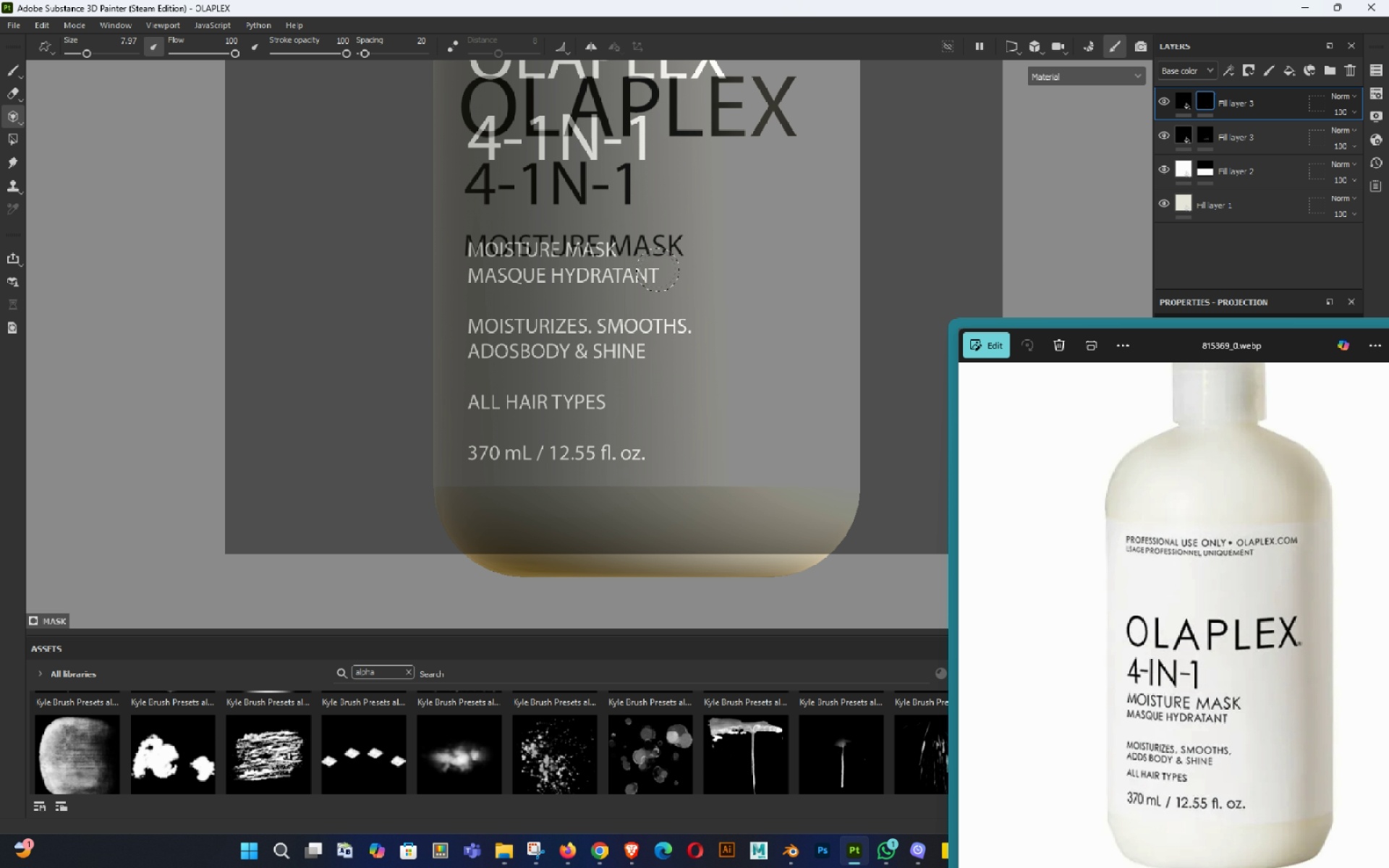 
hold_key(key=ControlLeft, duration=0.67)
 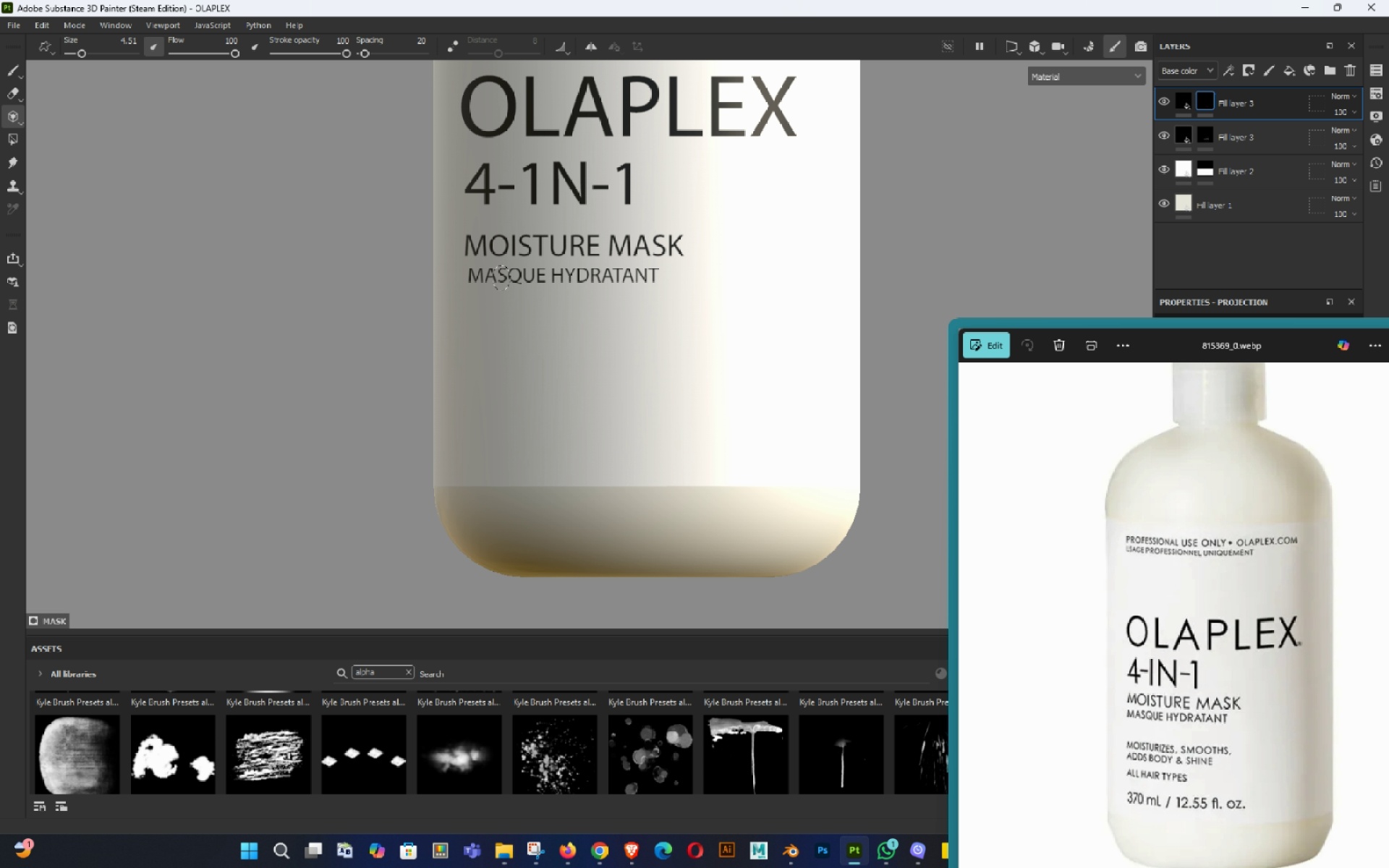 
key(Control+ControlLeft)
 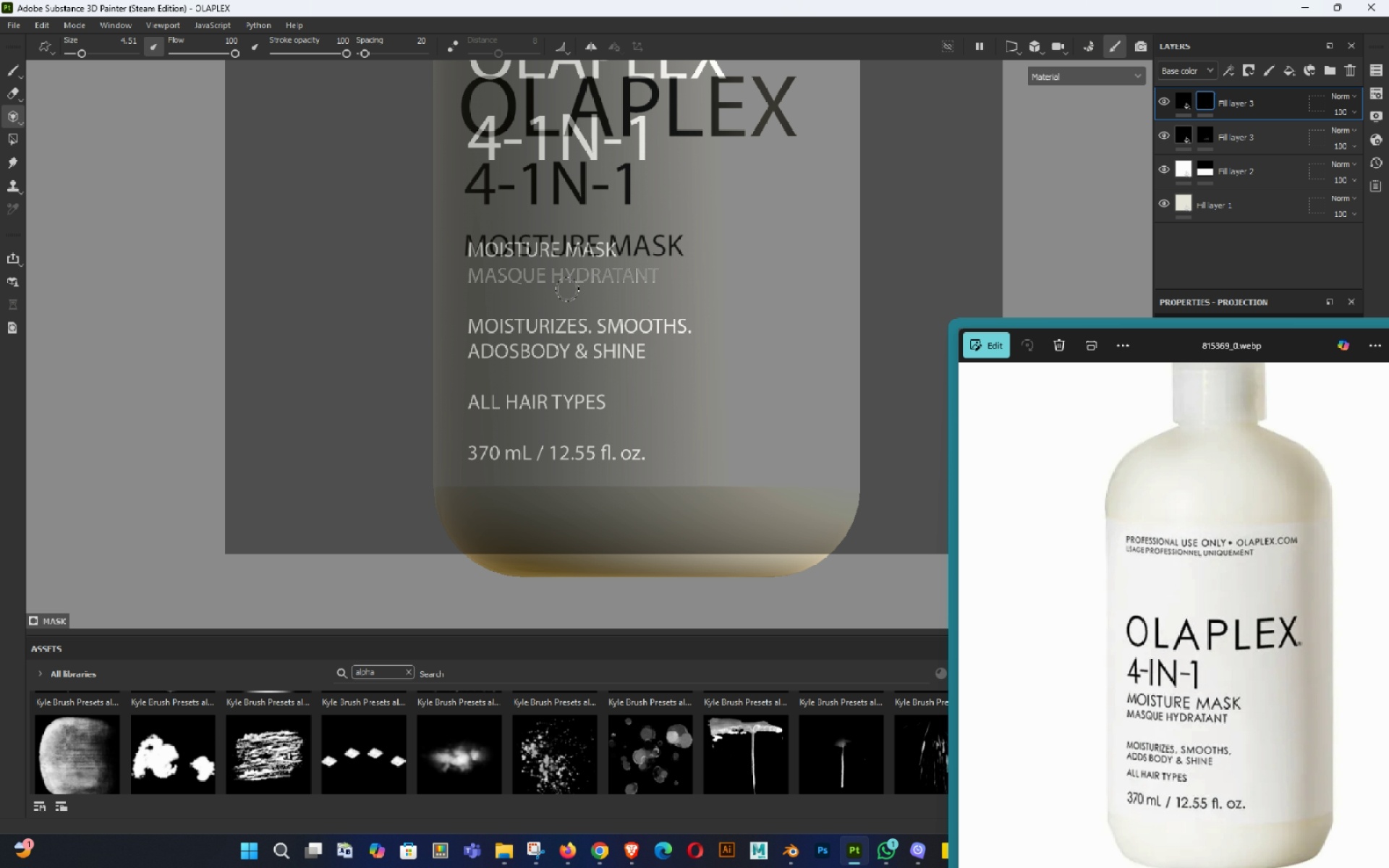 
key(Control+Z)
 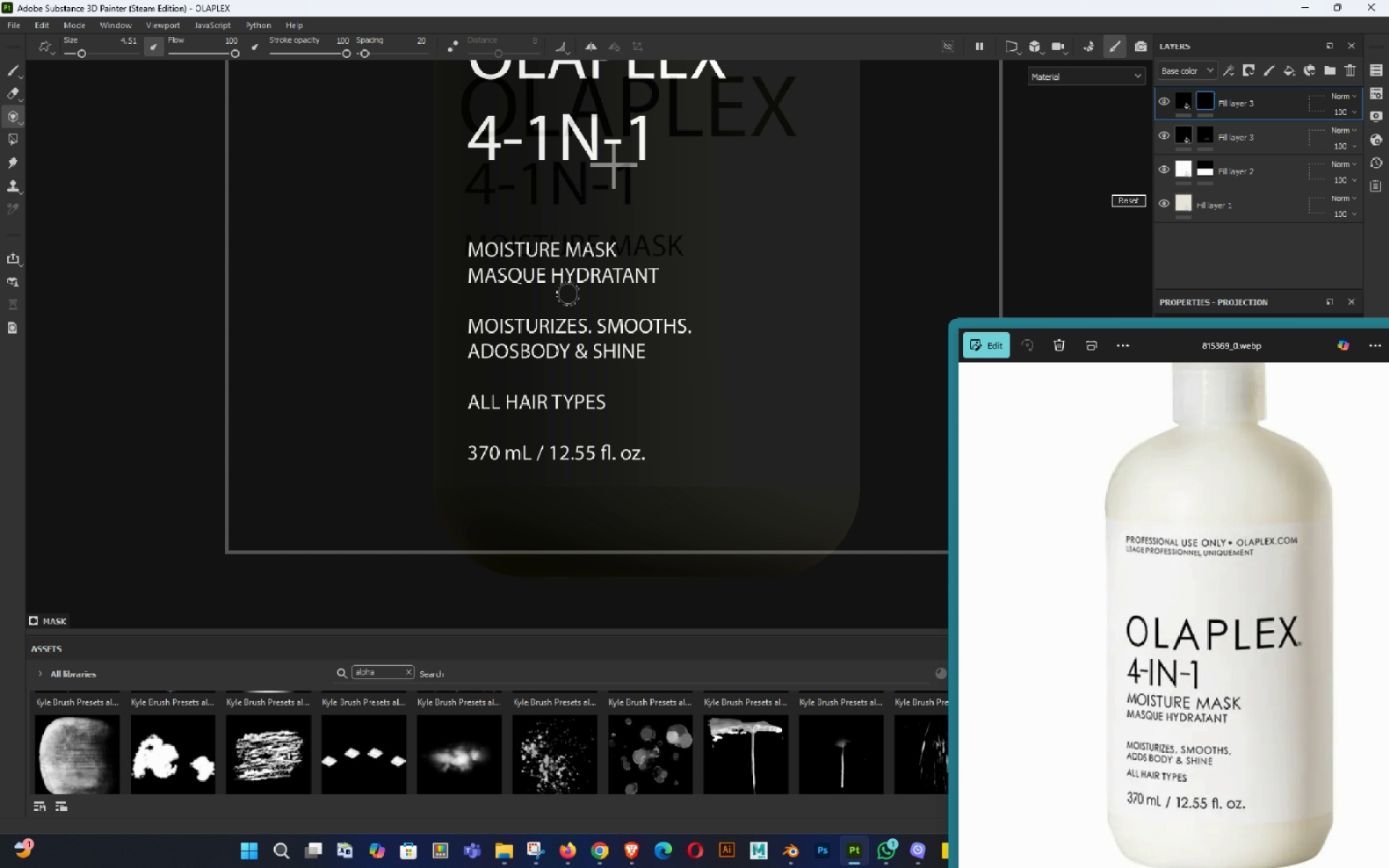 
hold_key(key=S, duration=0.7)
 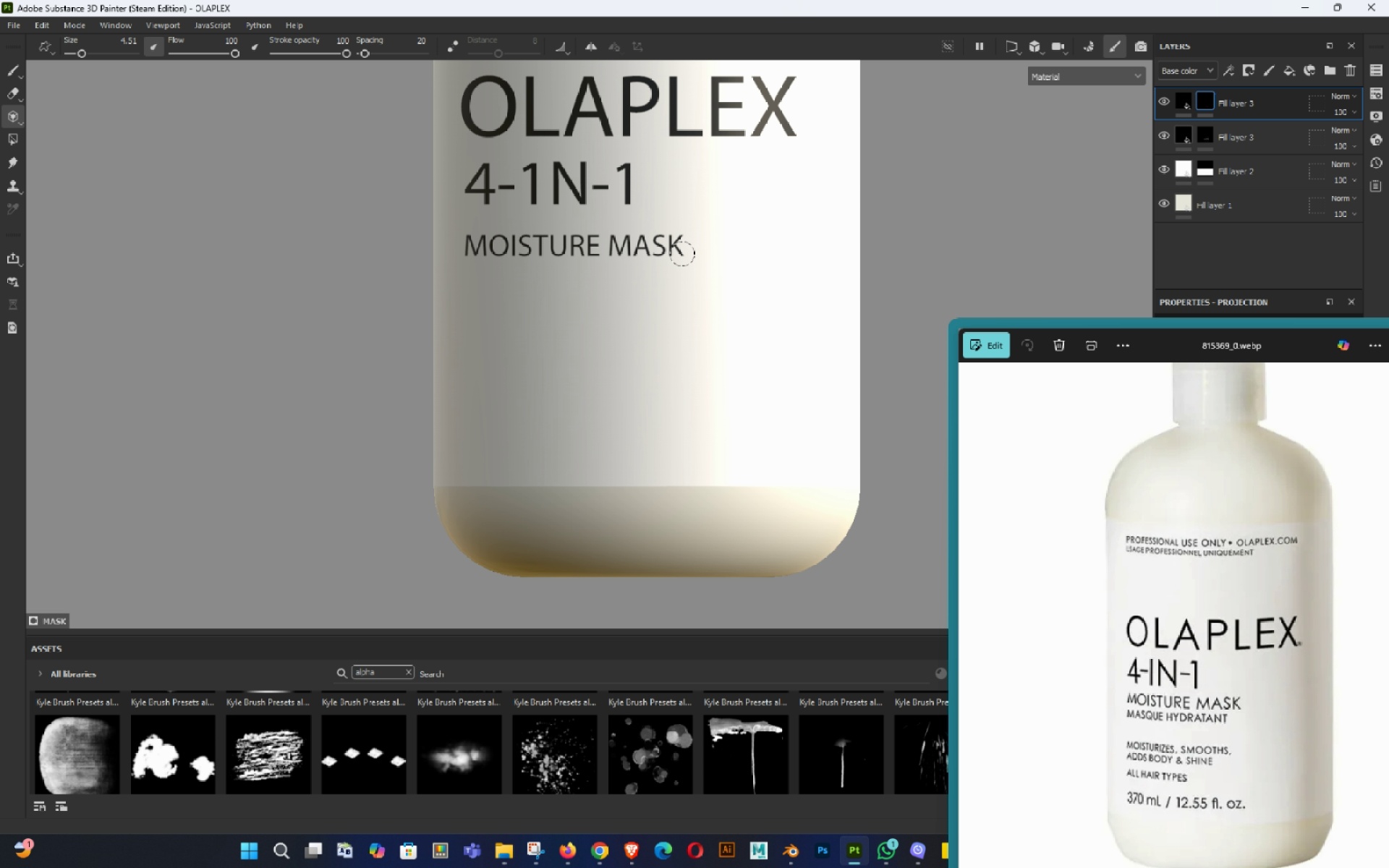 
double_click([563, 297])
 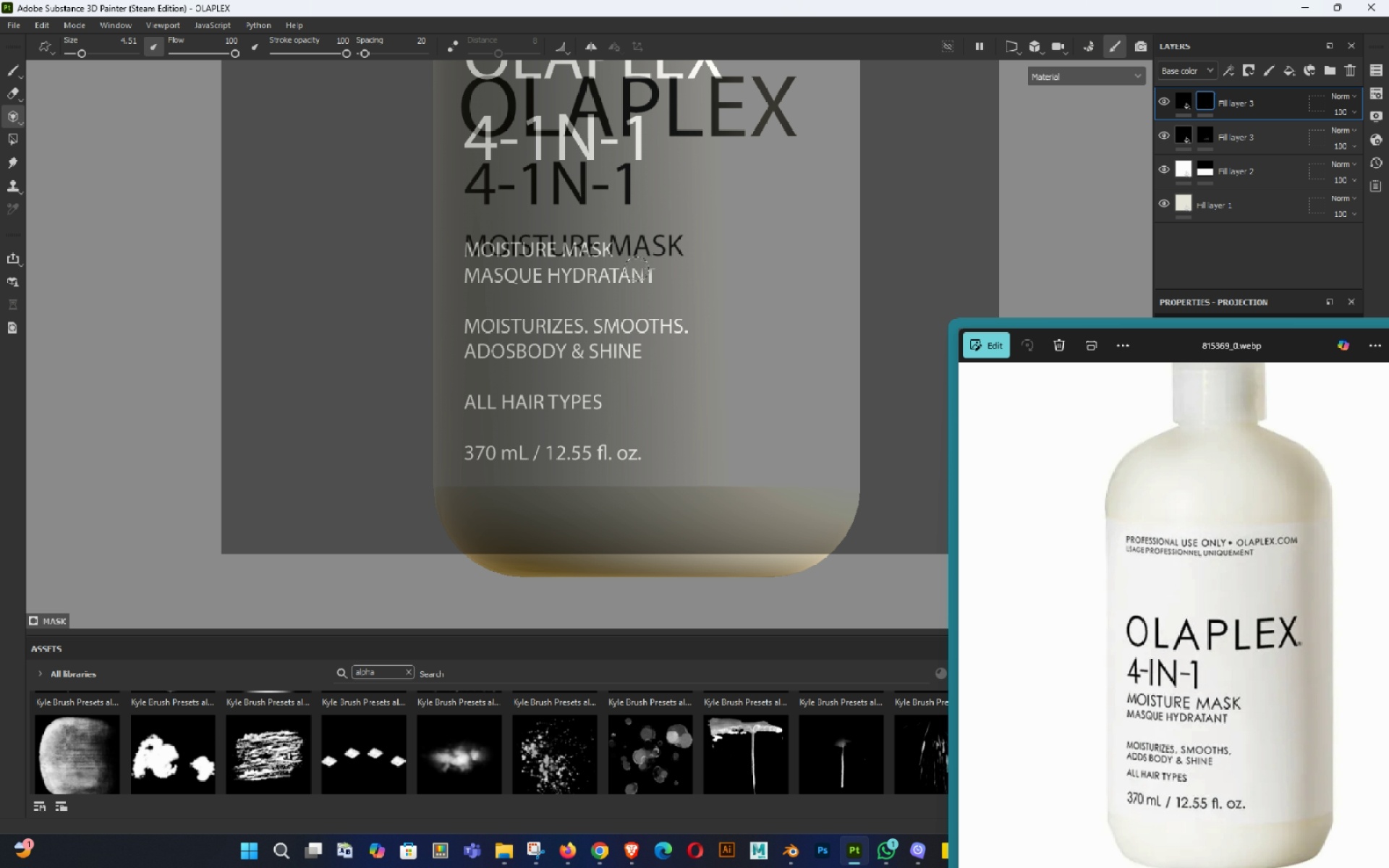 
key(Control+ControlLeft)
 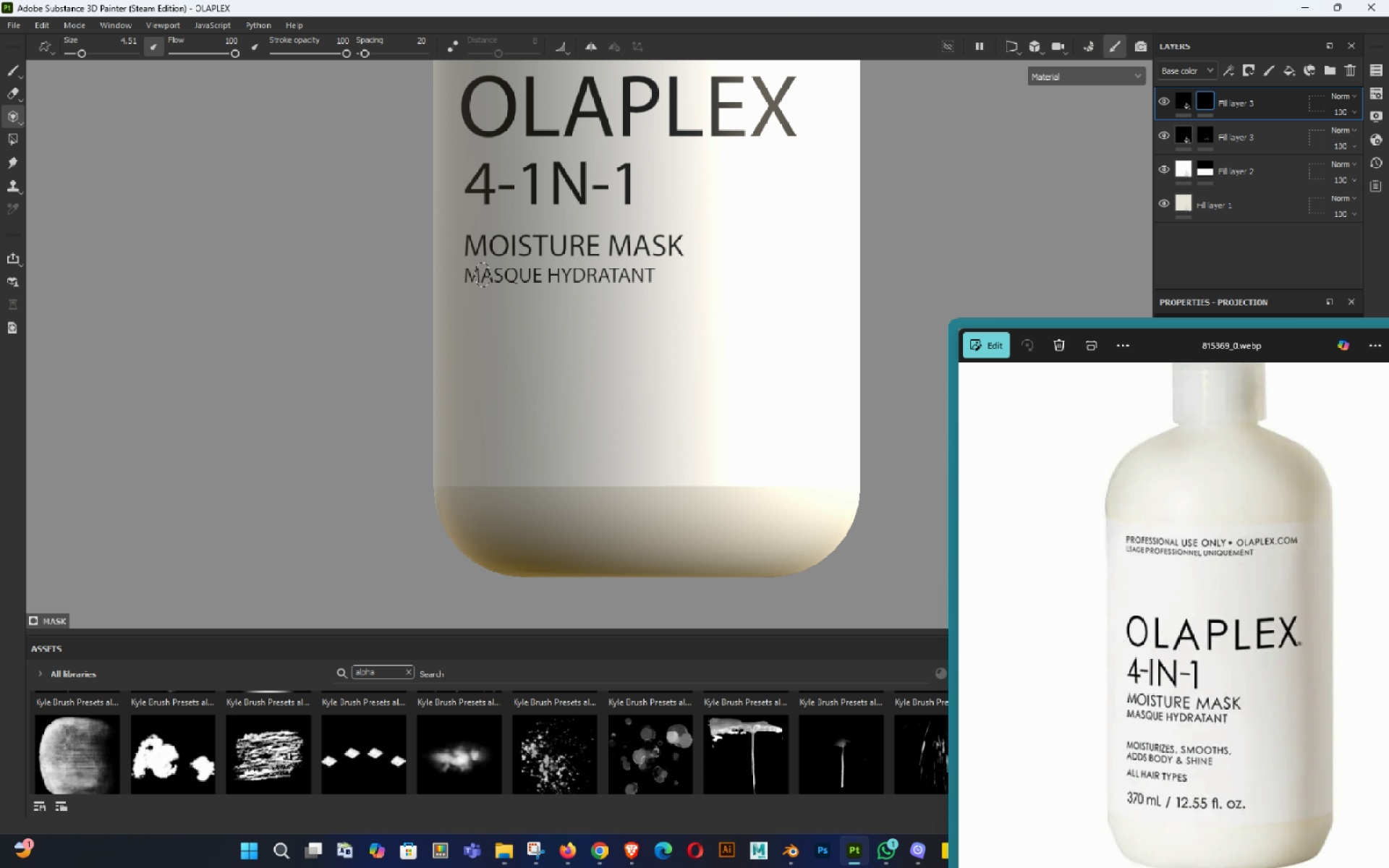 
wait(8.06)
 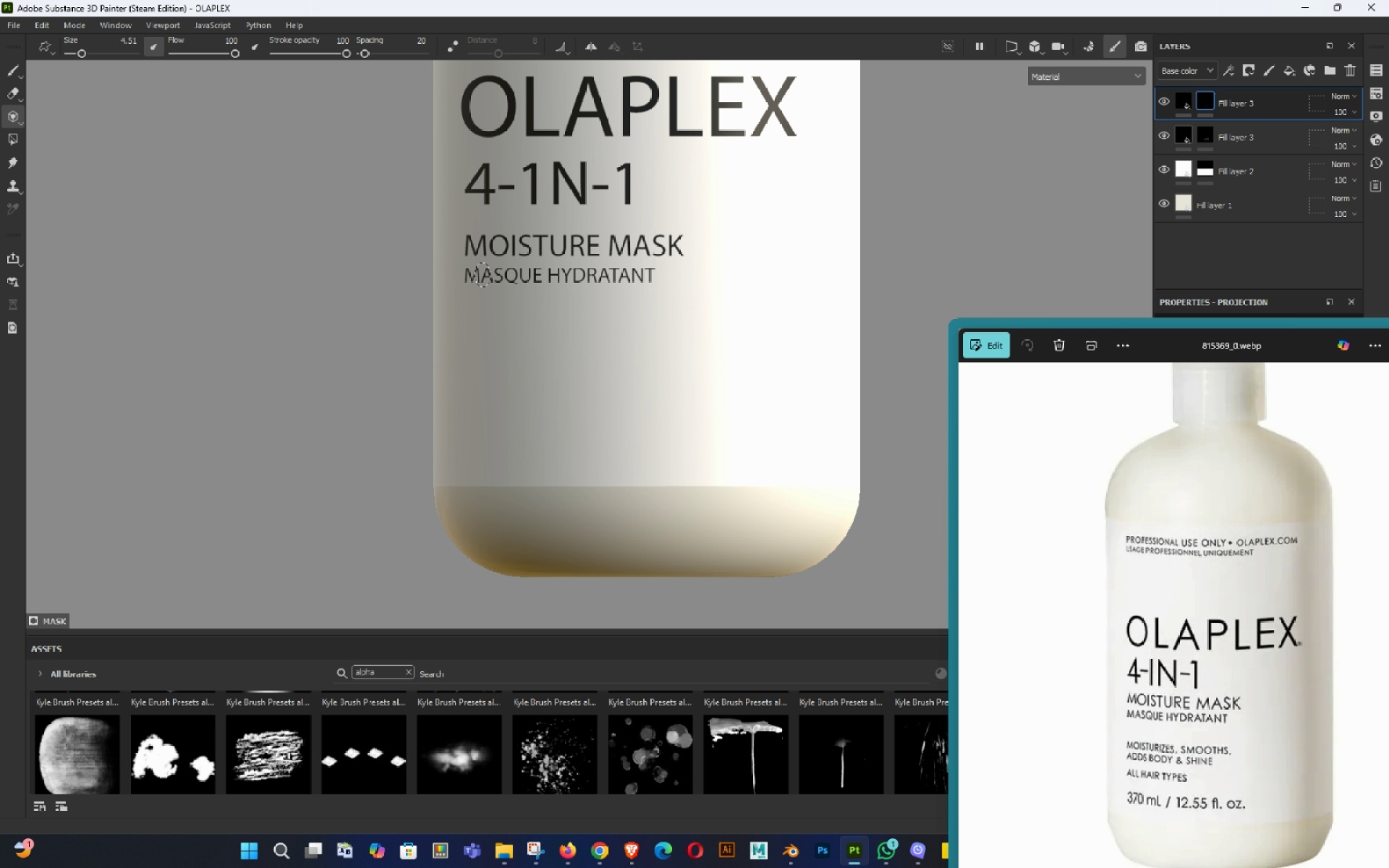 
hold_key(key=S, duration=1.53)
 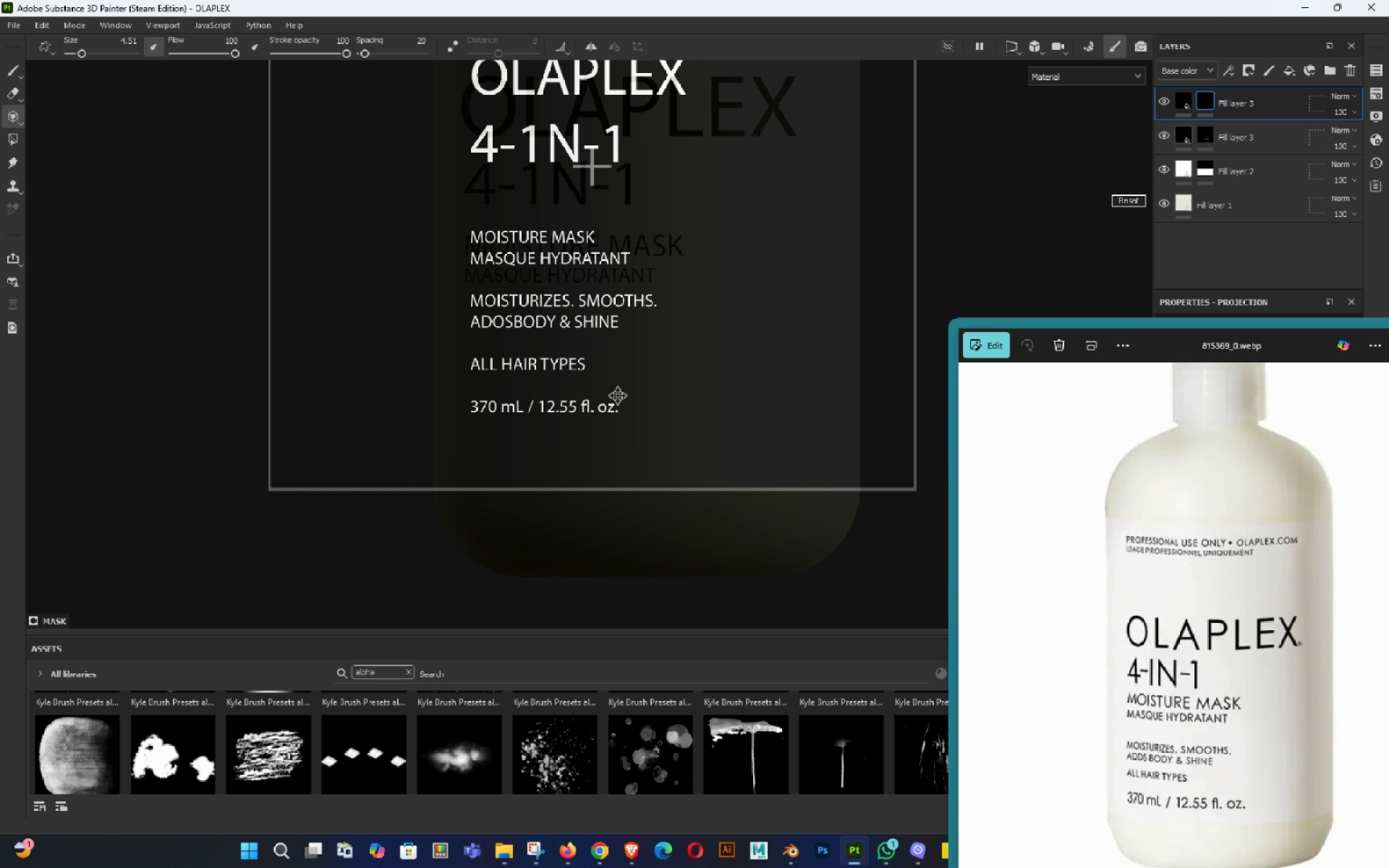 
hold_key(key=S, duration=1.52)
 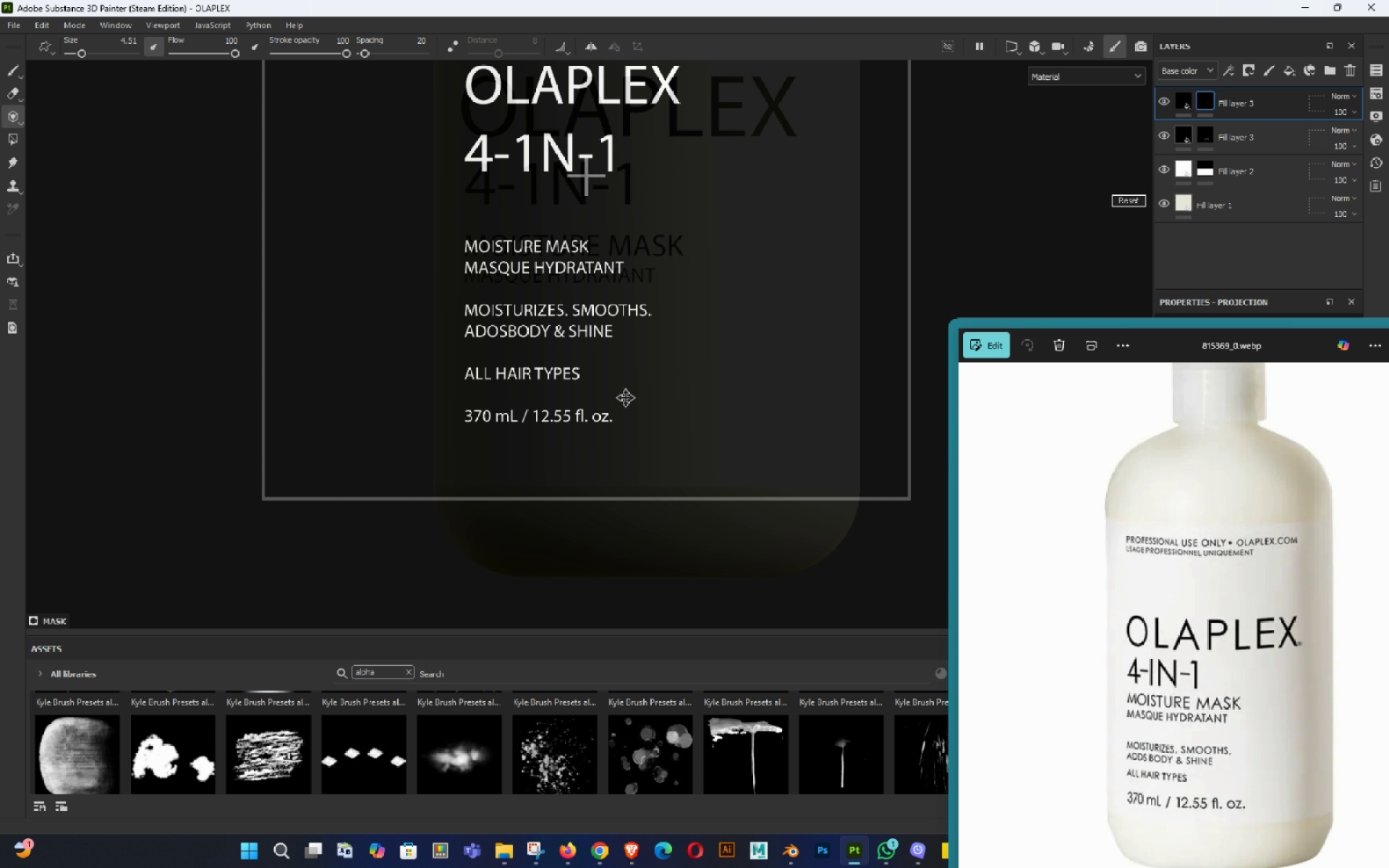 
hold_key(key=S, duration=1.52)
 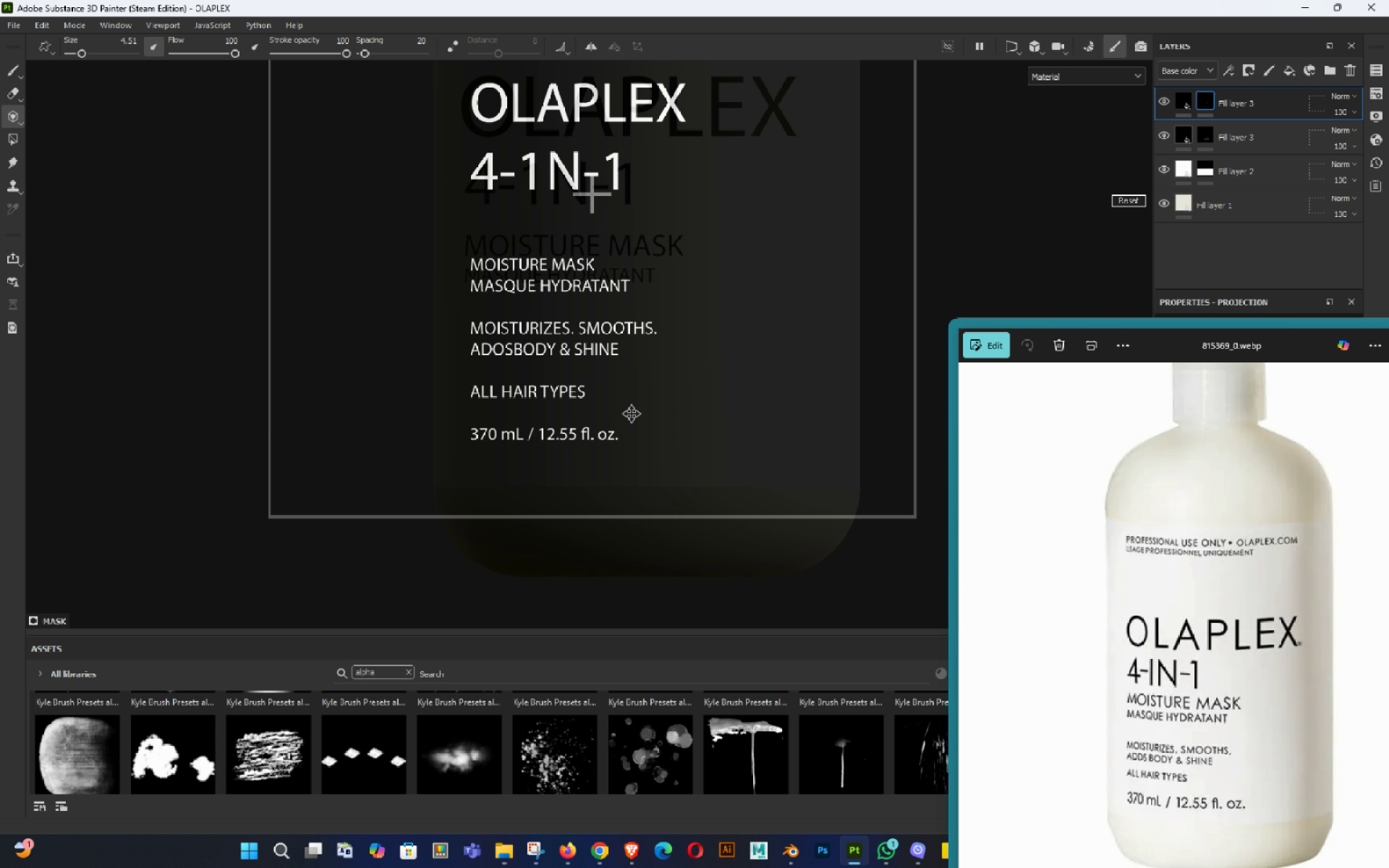 
hold_key(key=S, duration=1.5)
 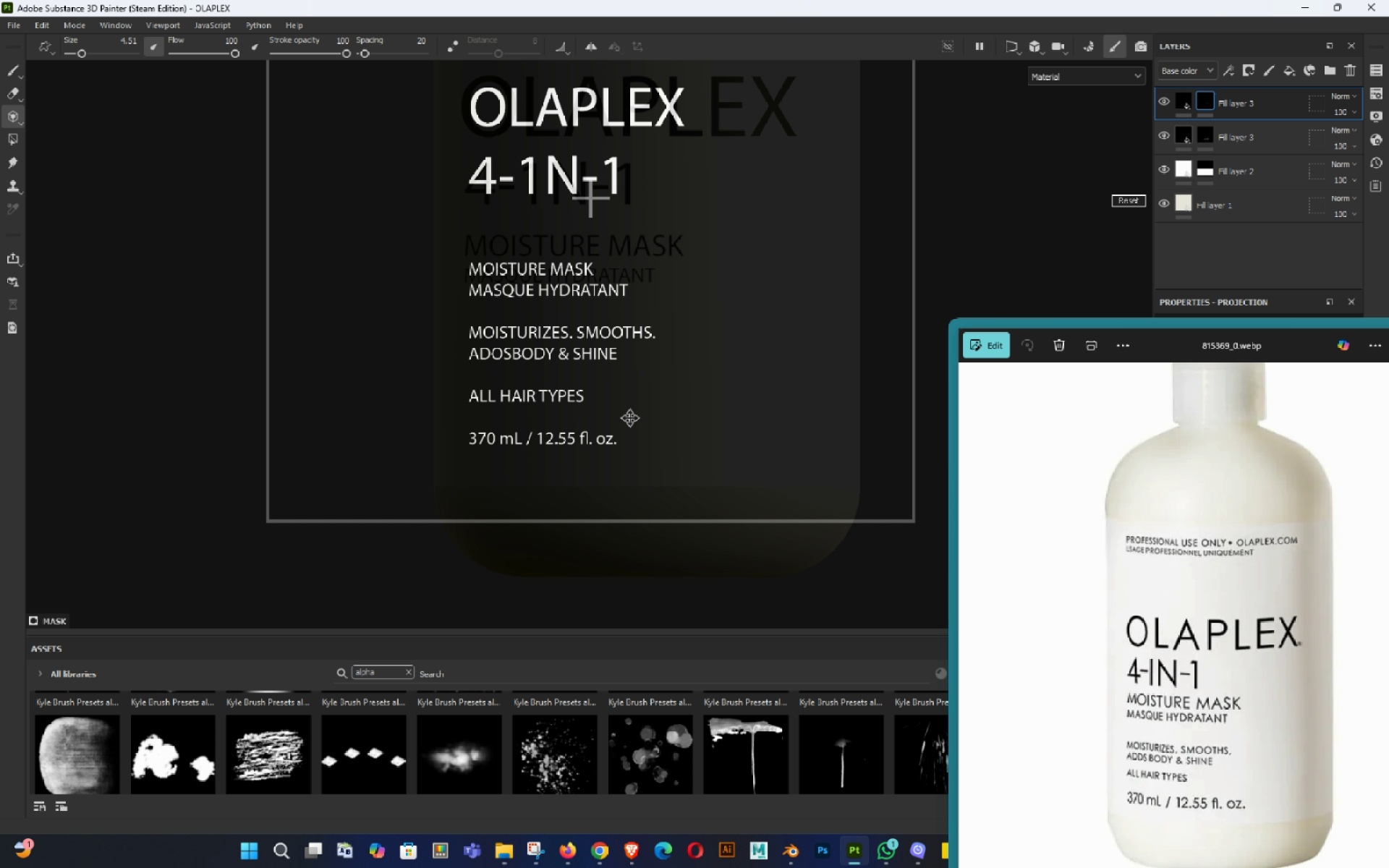 
hold_key(key=S, duration=1.52)
 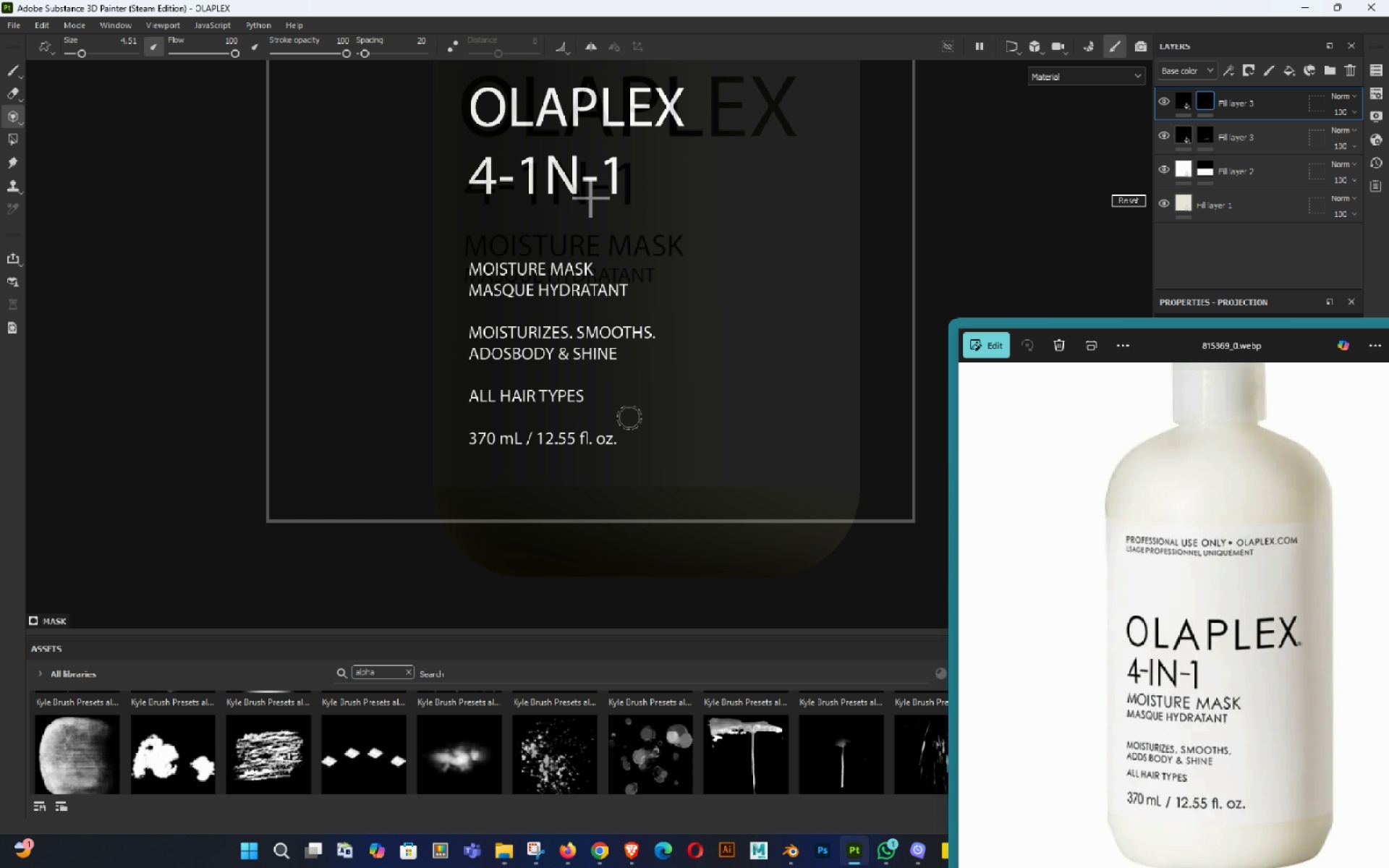 
type(ss)
 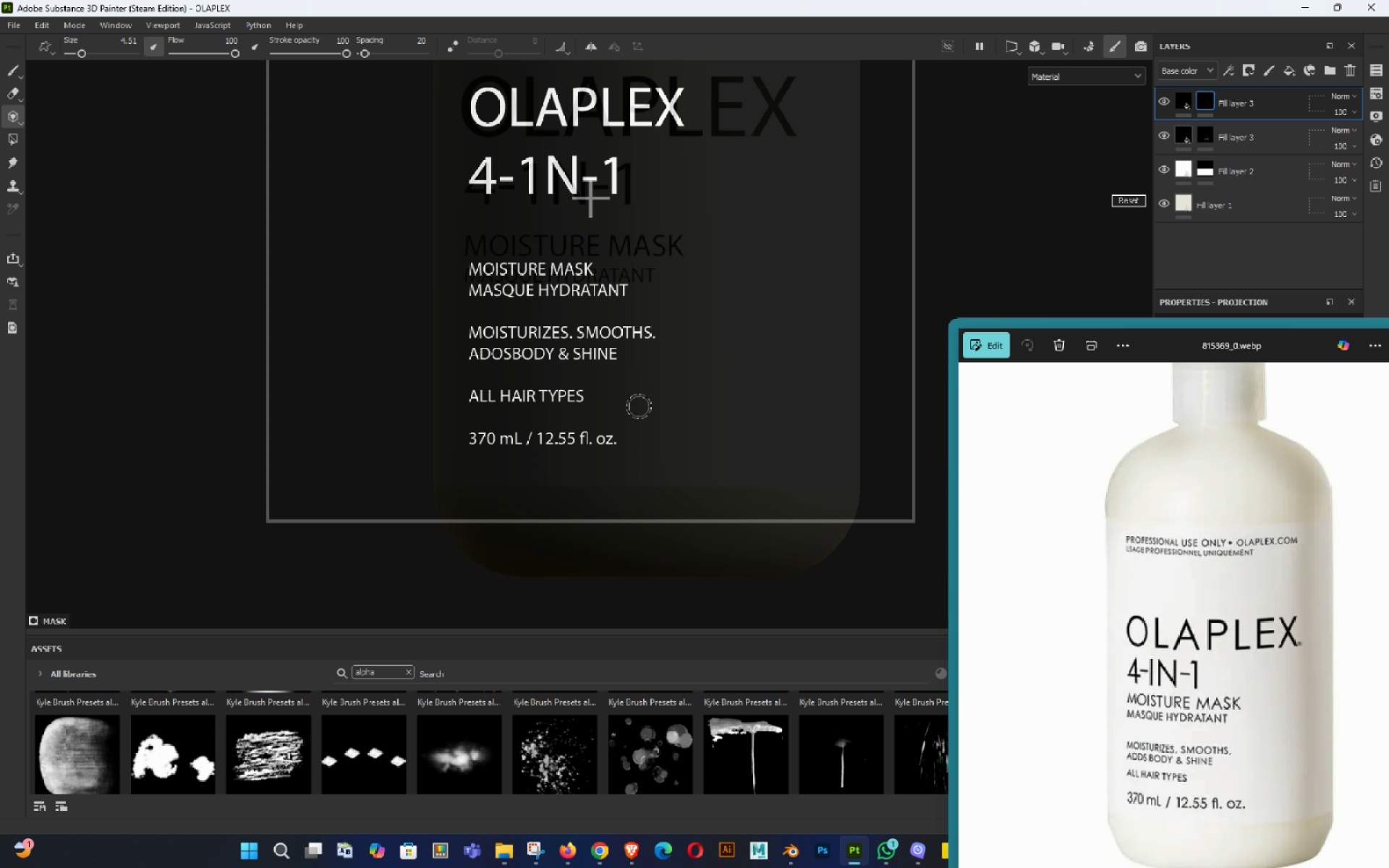 
middle_click([630, 418])
 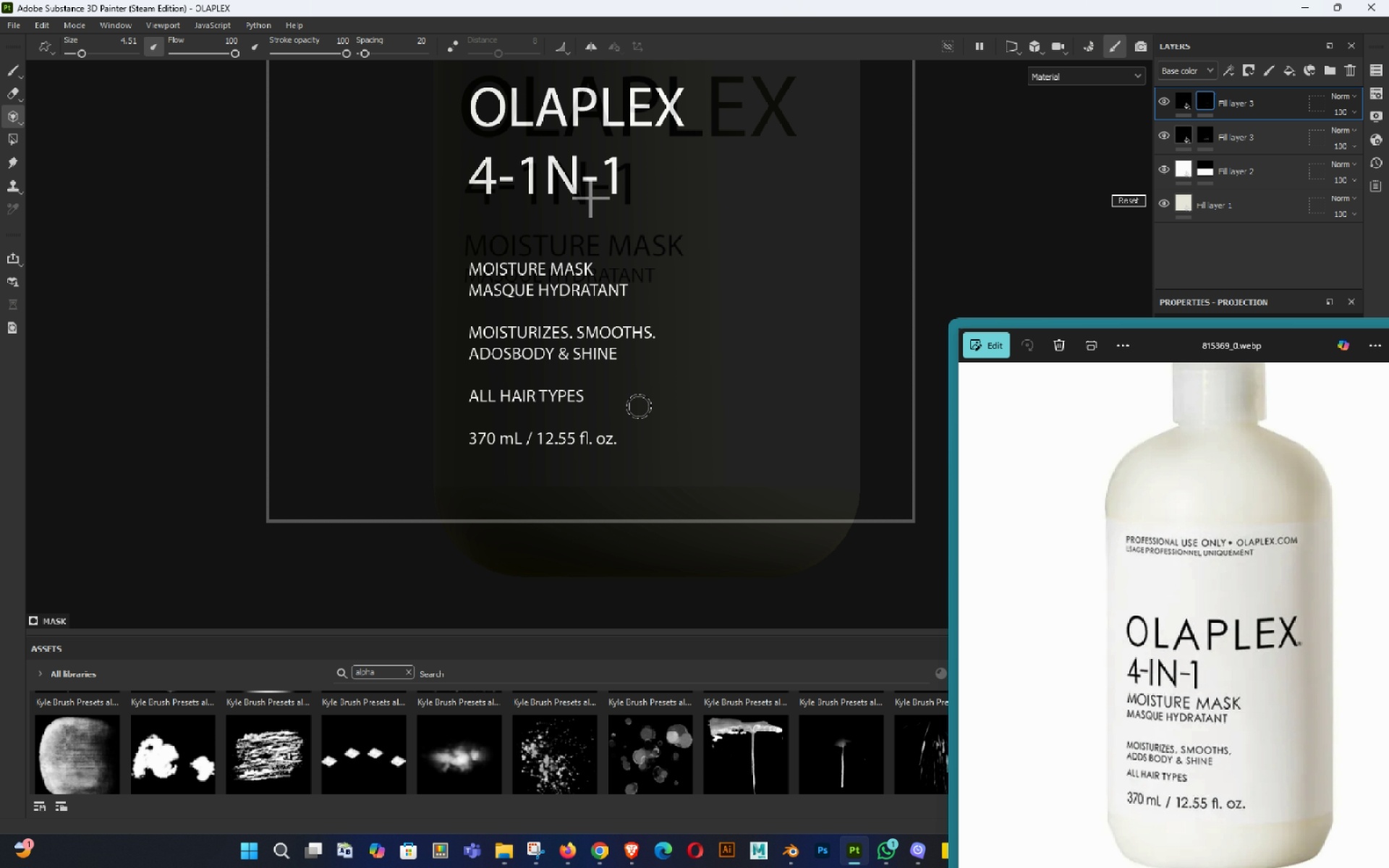 
type(ssss)
 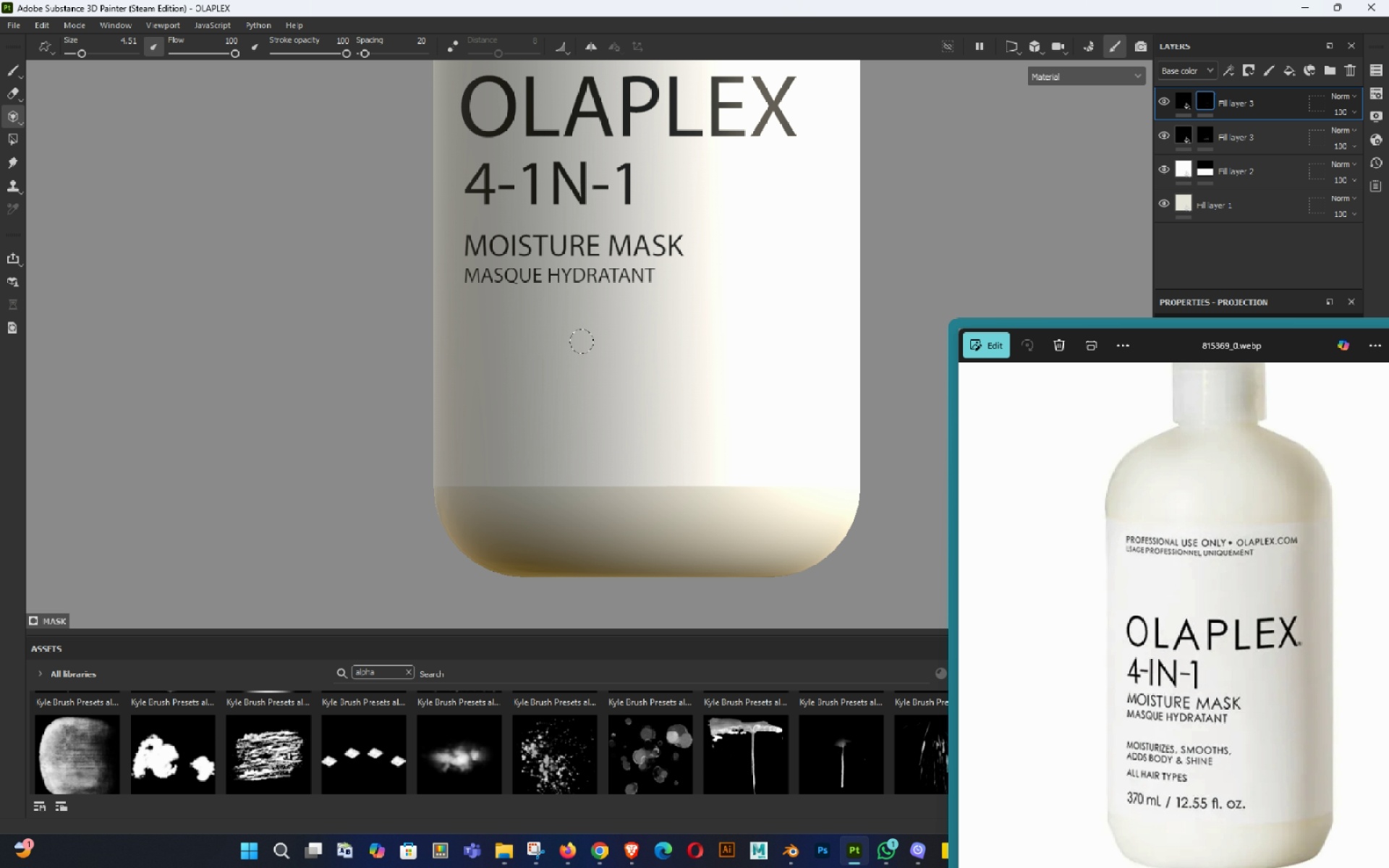 
hold_key(key=ControlLeft, duration=0.43)
 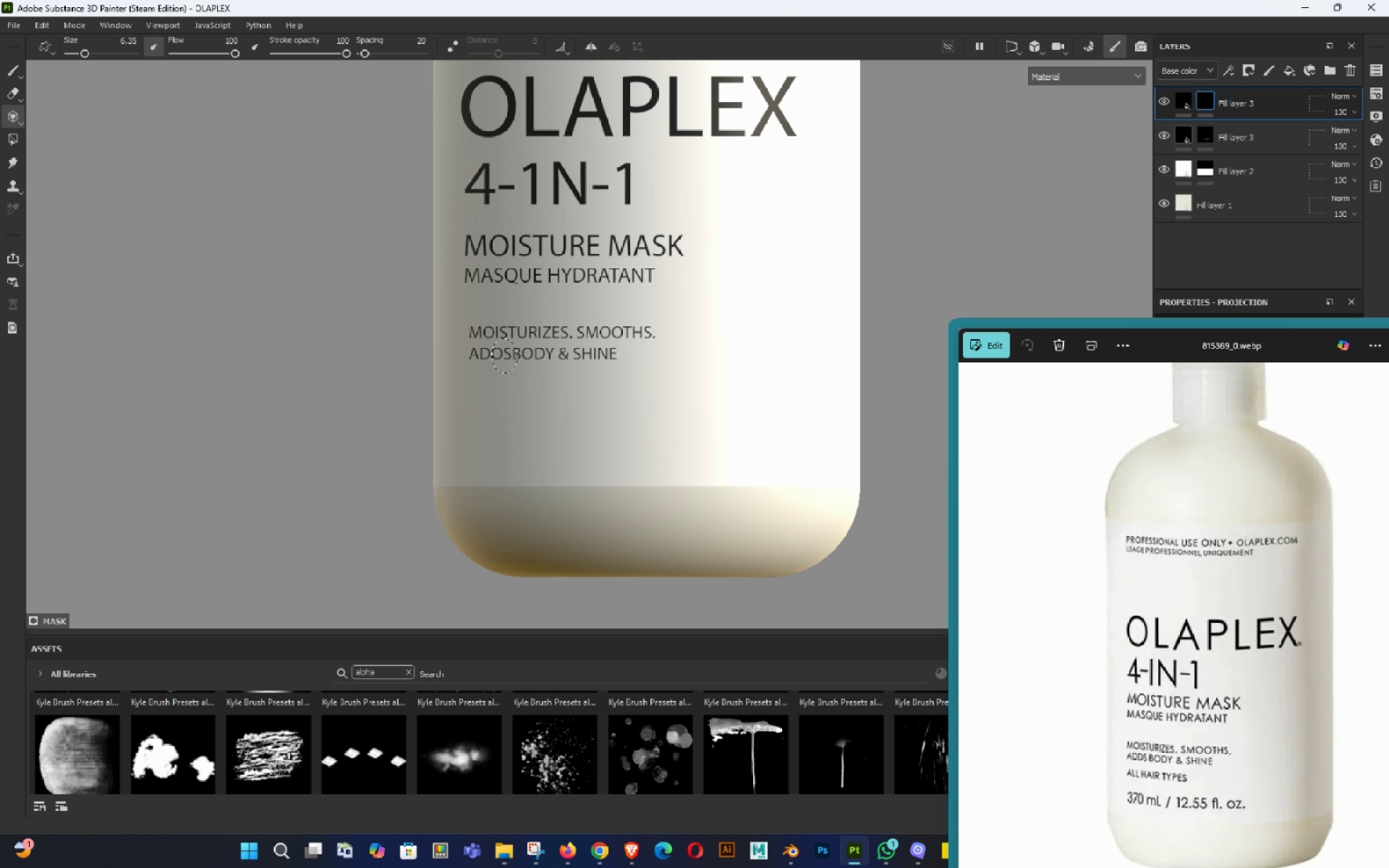 
wait(7.86)
 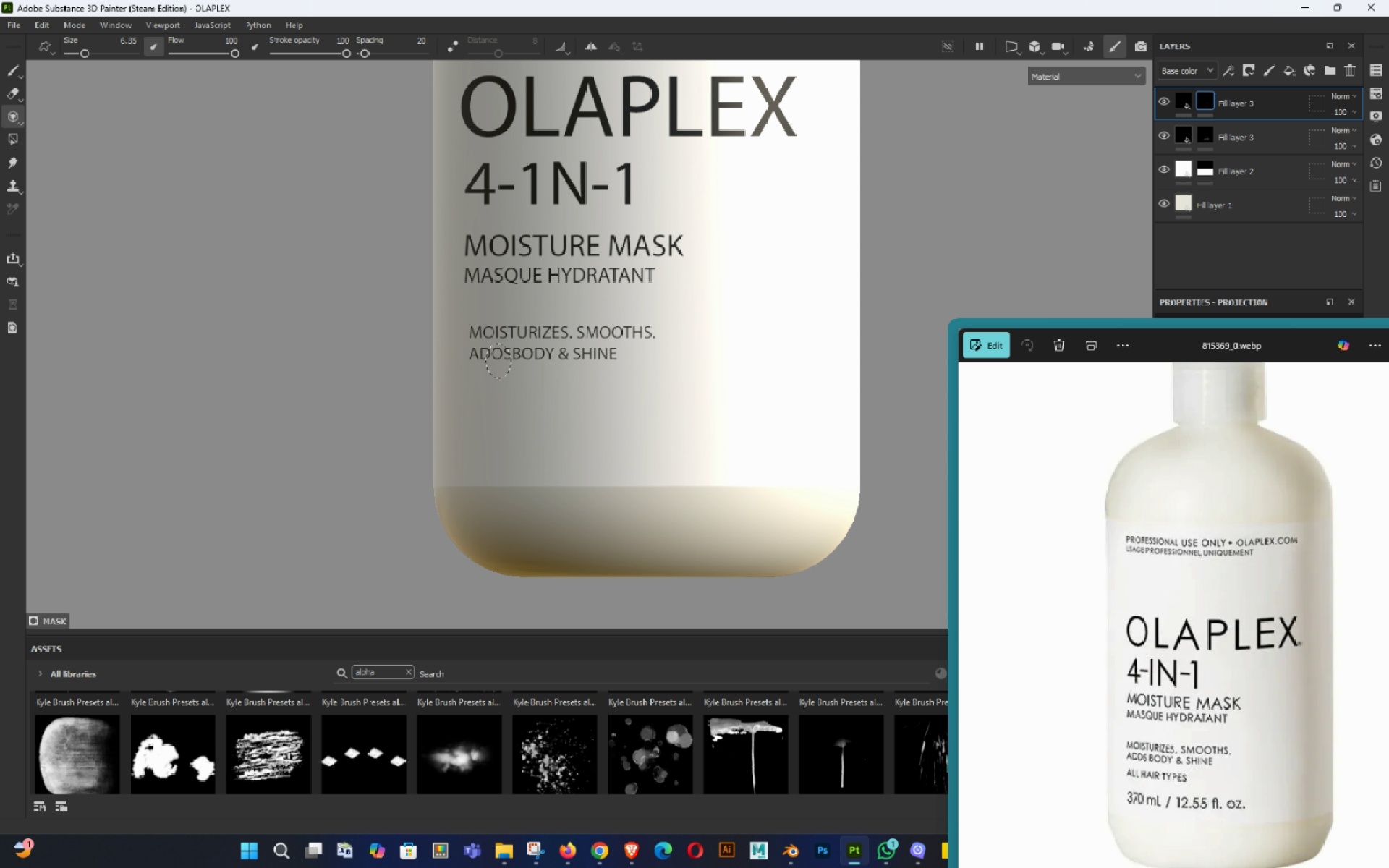 
hold_key(key=S, duration=7.68)
 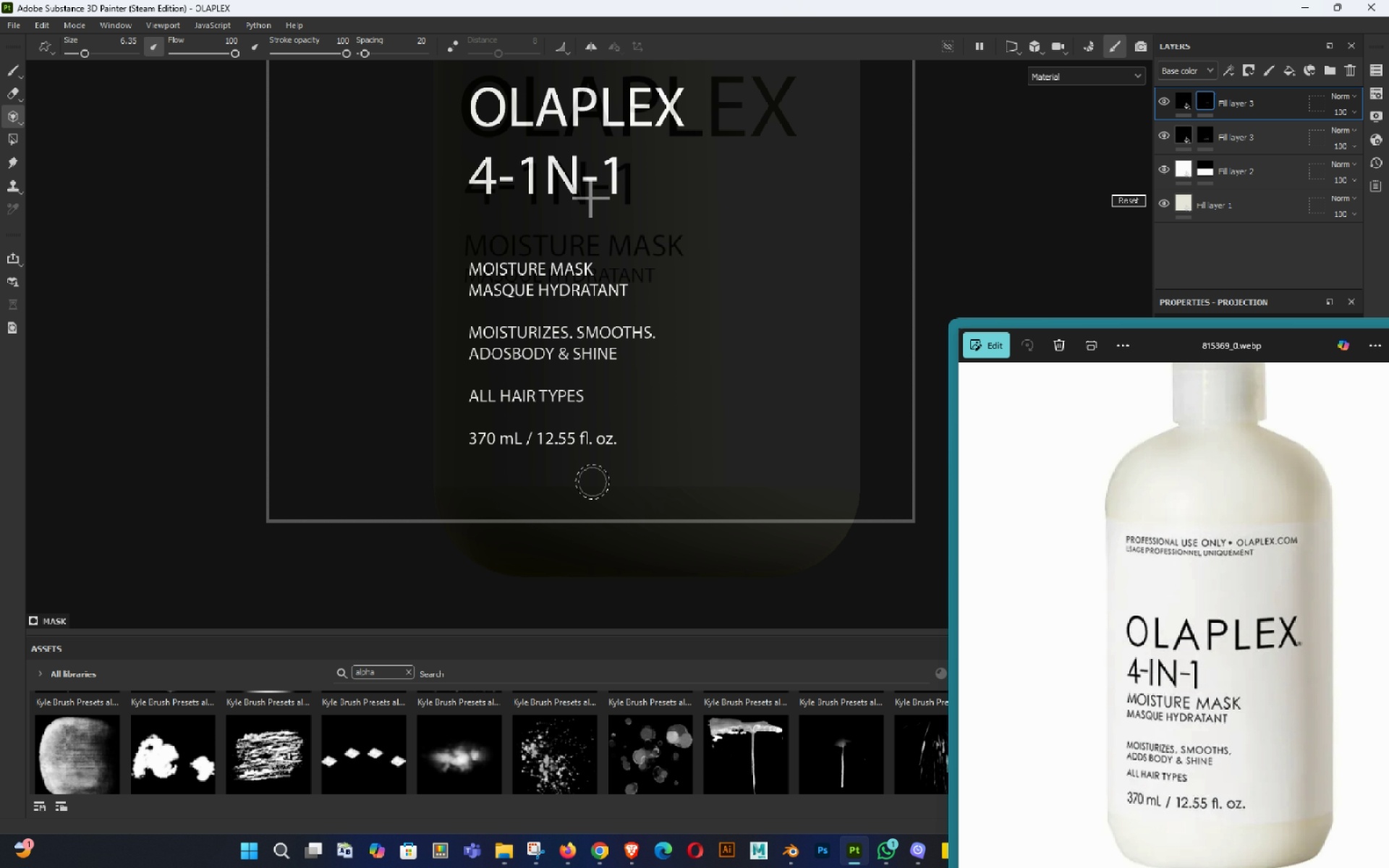 
hold_key(key=S, duration=1.5)
 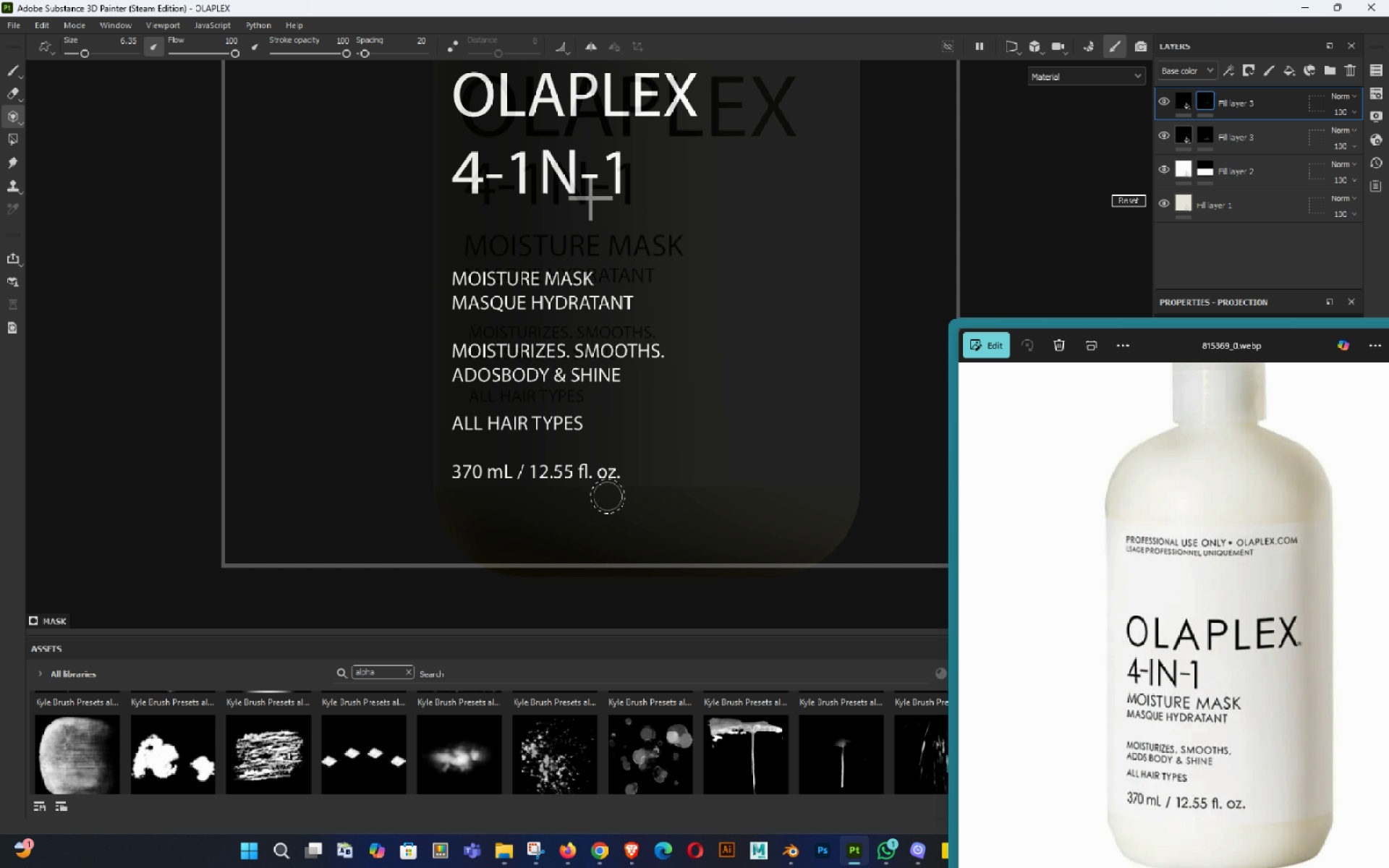 
hold_key(key=S, duration=1.51)
 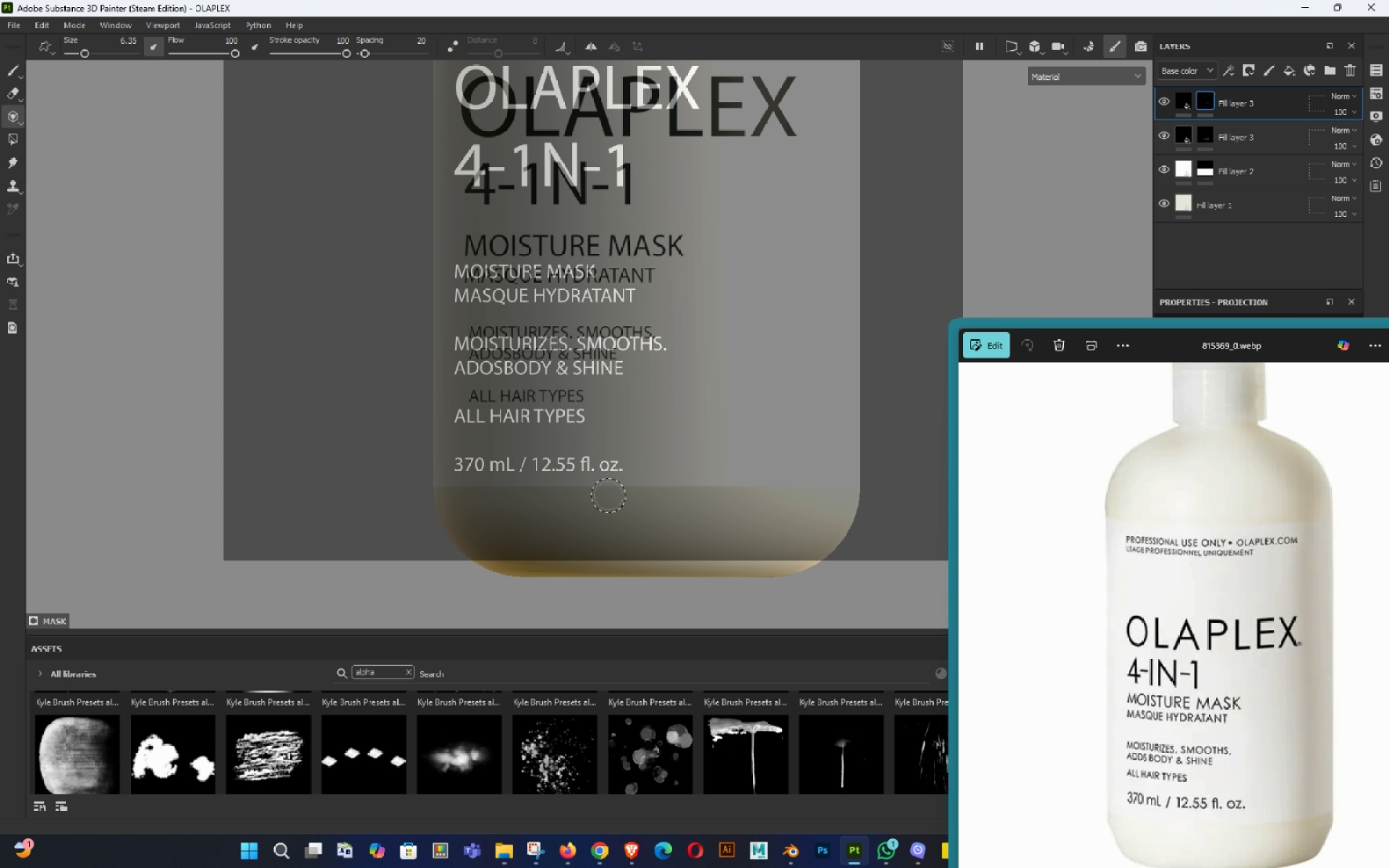 
type(ss)
 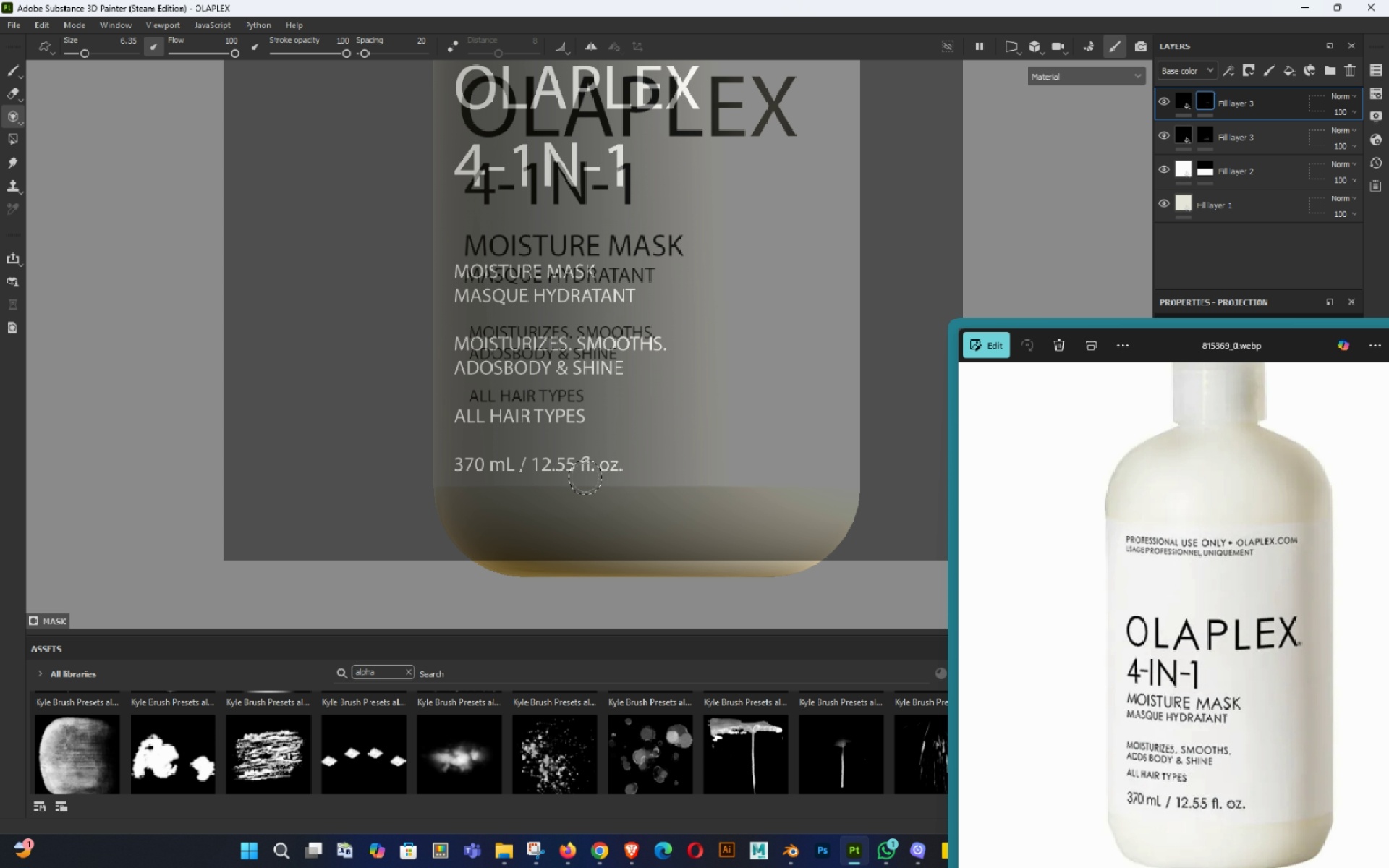 
hold_key(key=S, duration=0.41)
 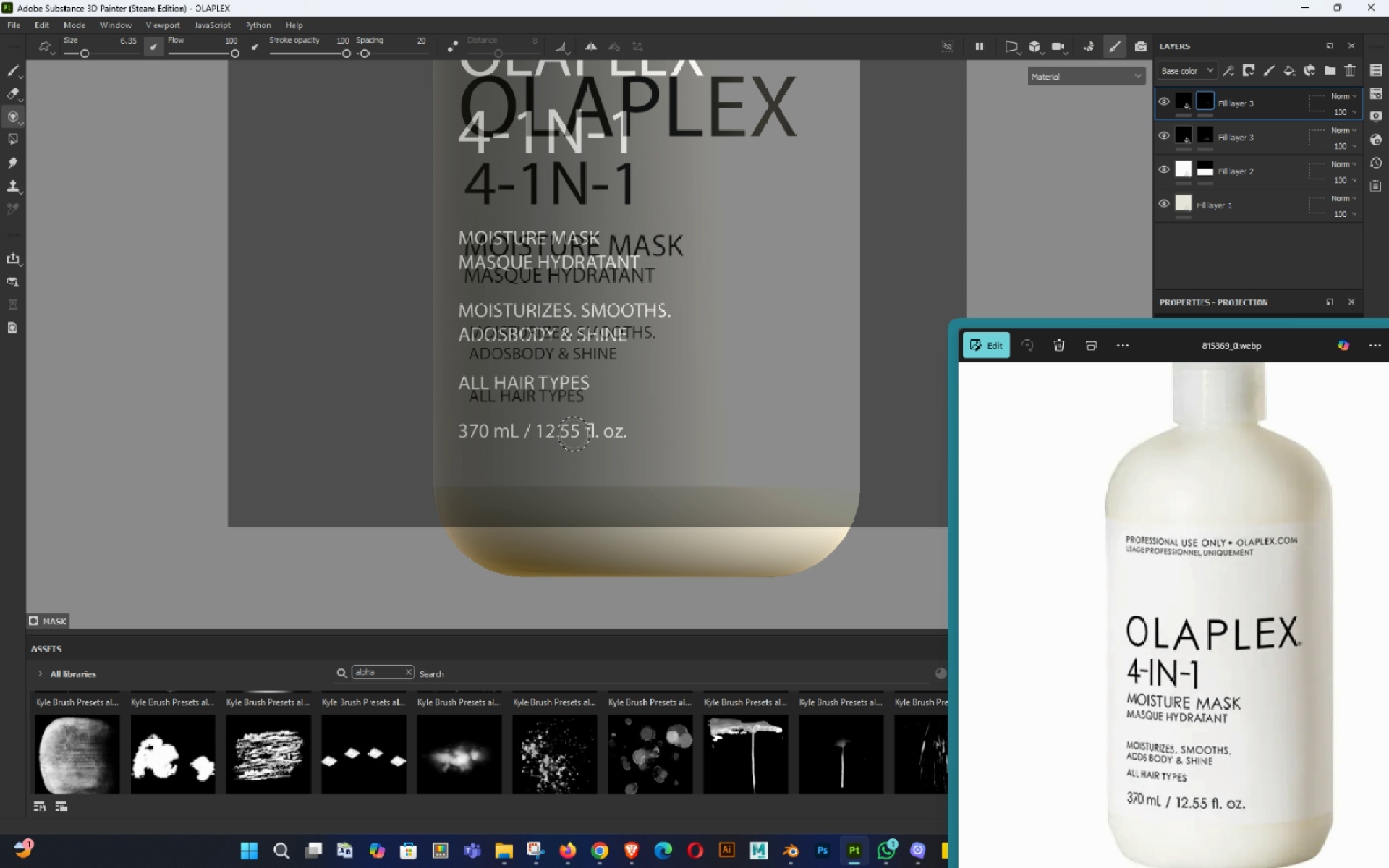 
hold_key(key=S, duration=1.5)
 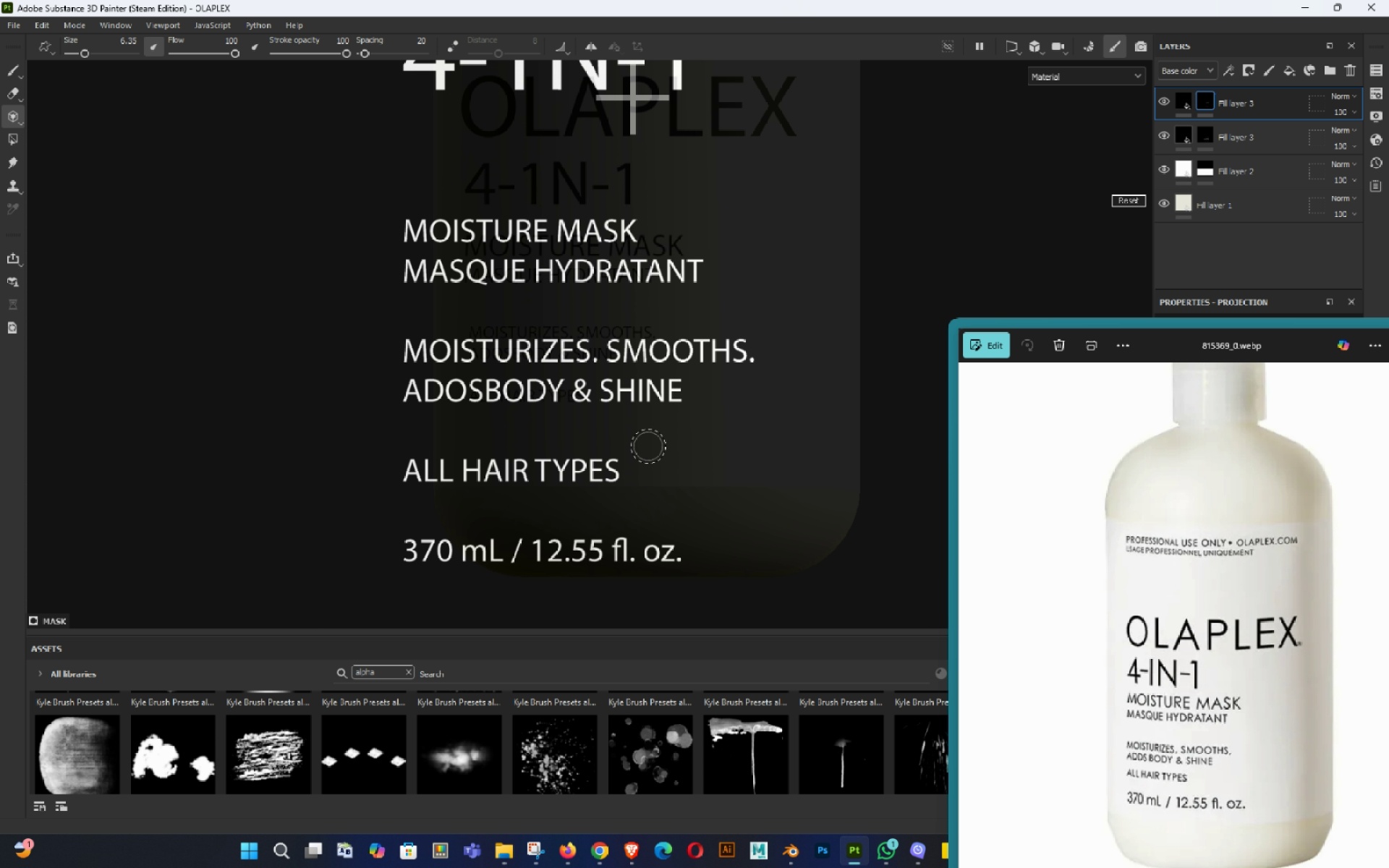 
hold_key(key=S, duration=0.5)
 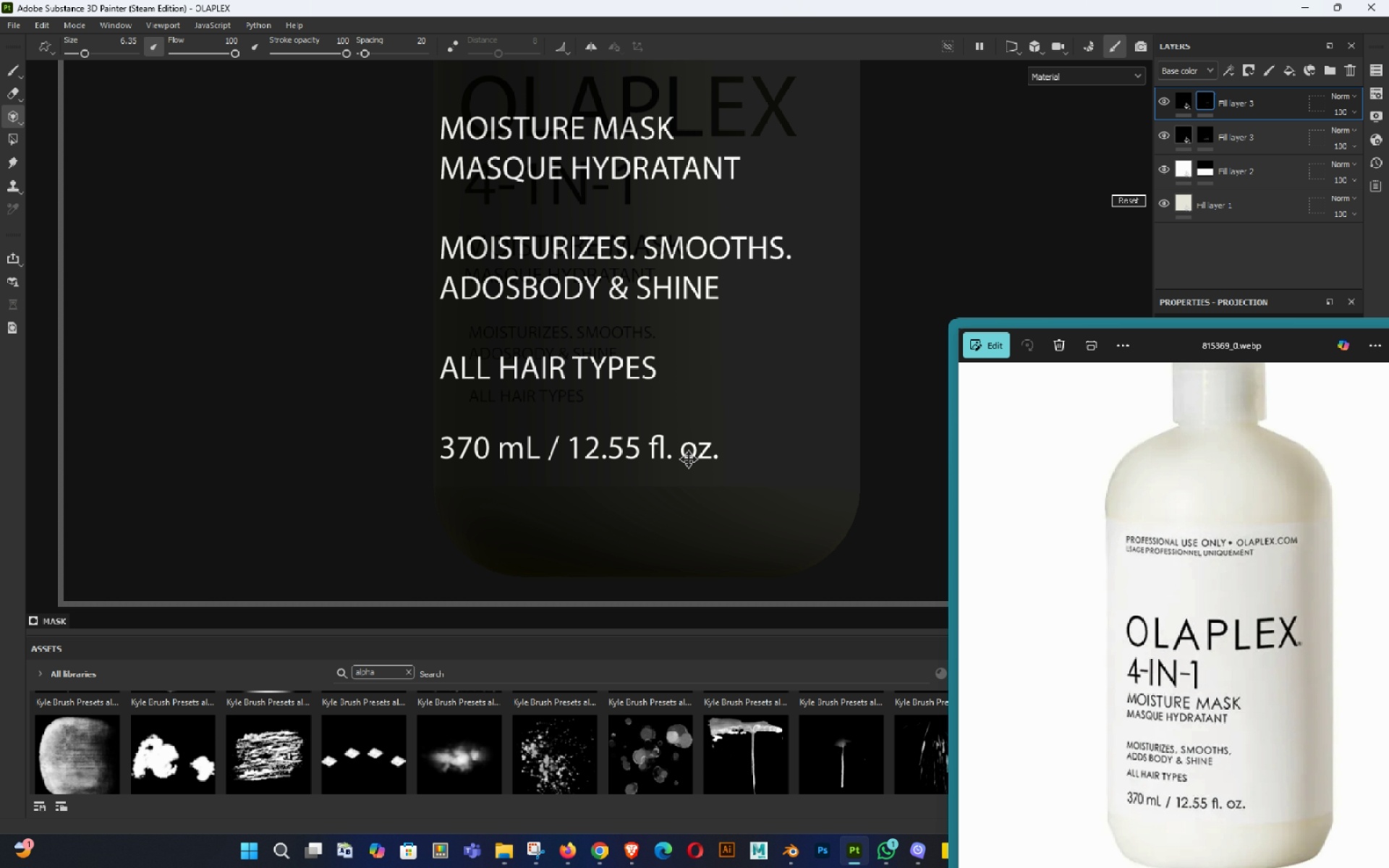 
double_click([666, 350])
 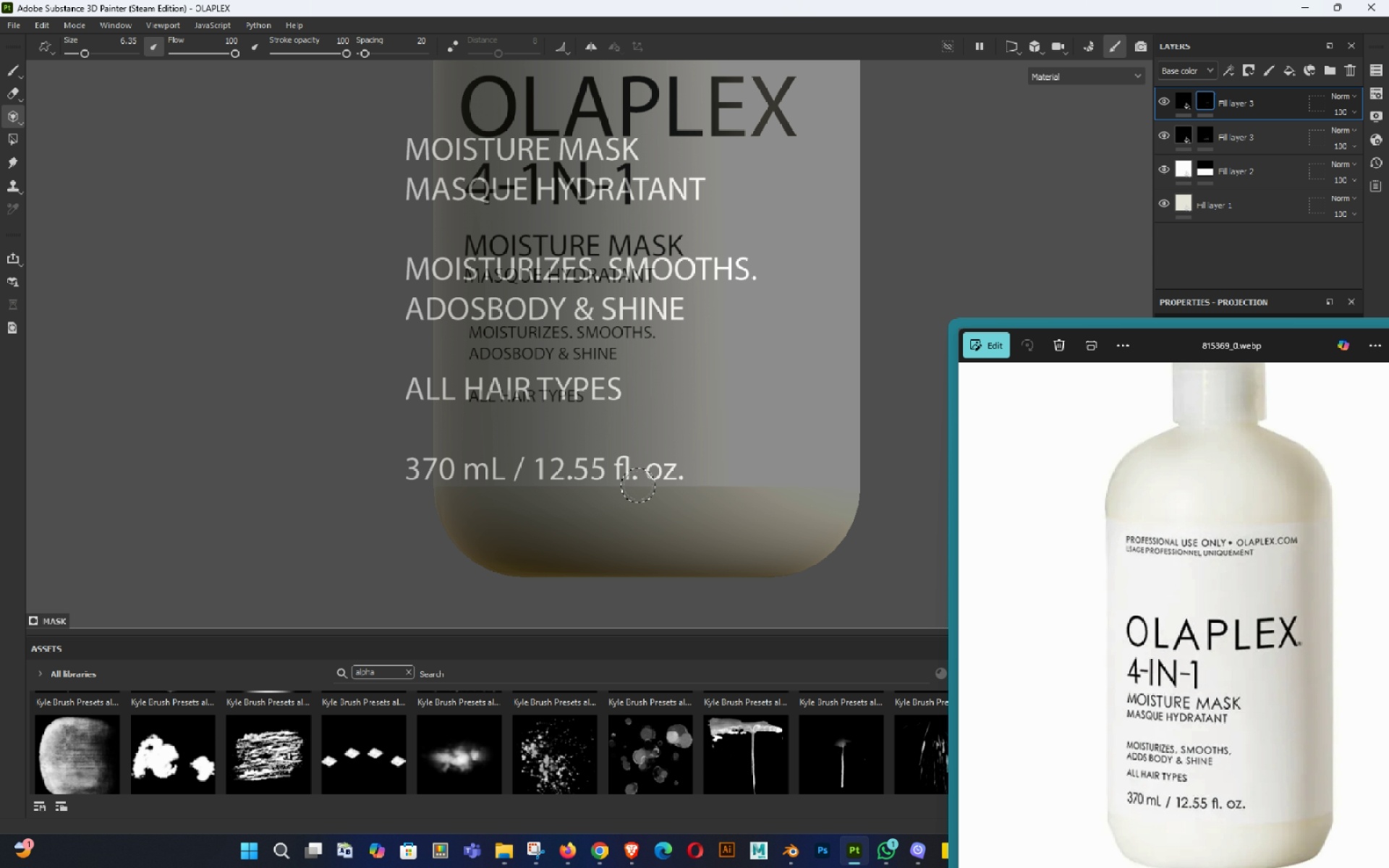 
hold_key(key=S, duration=0.44)
 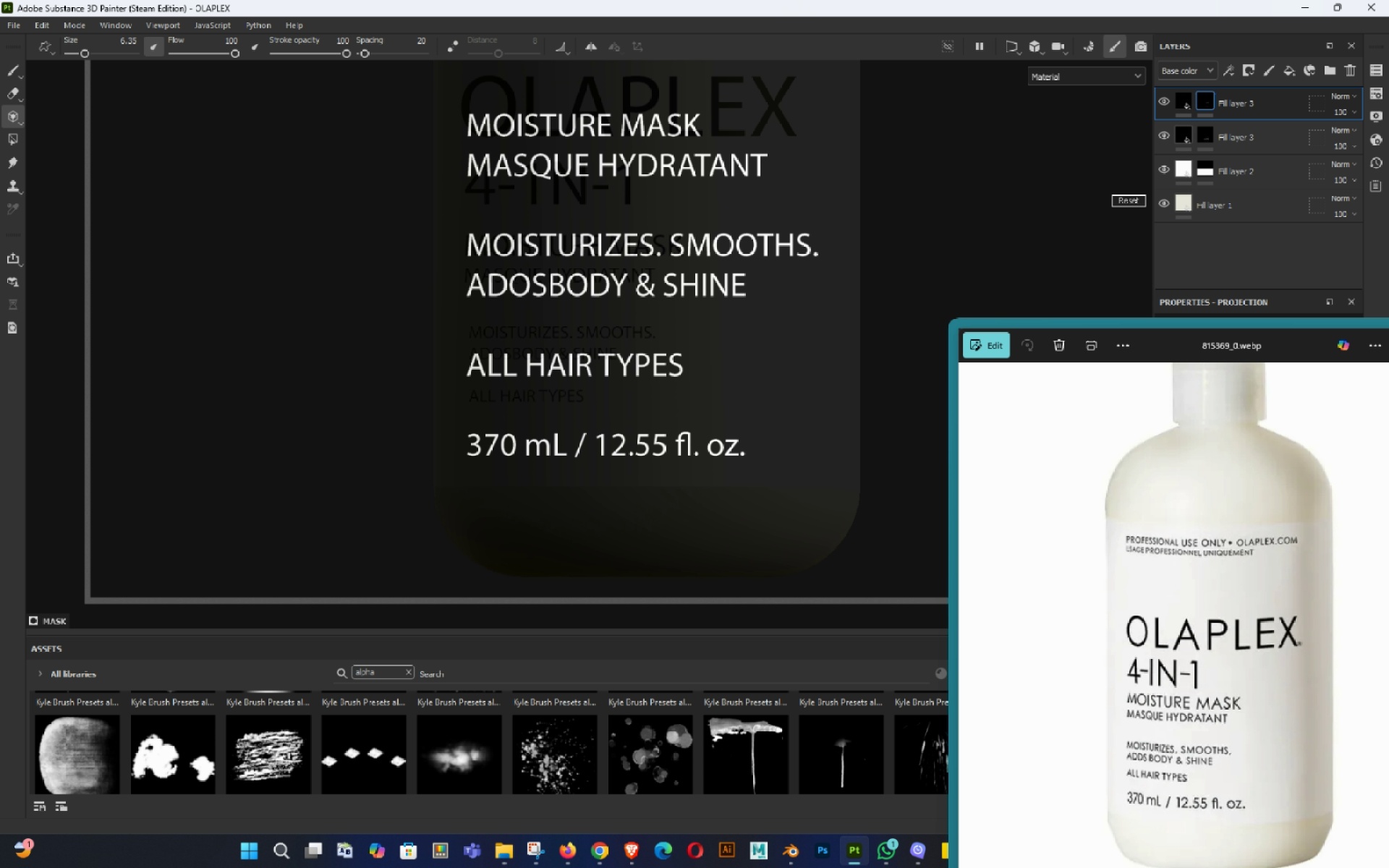 
scroll: coordinate [682, 463], scroll_direction: up, amount: 1.0
 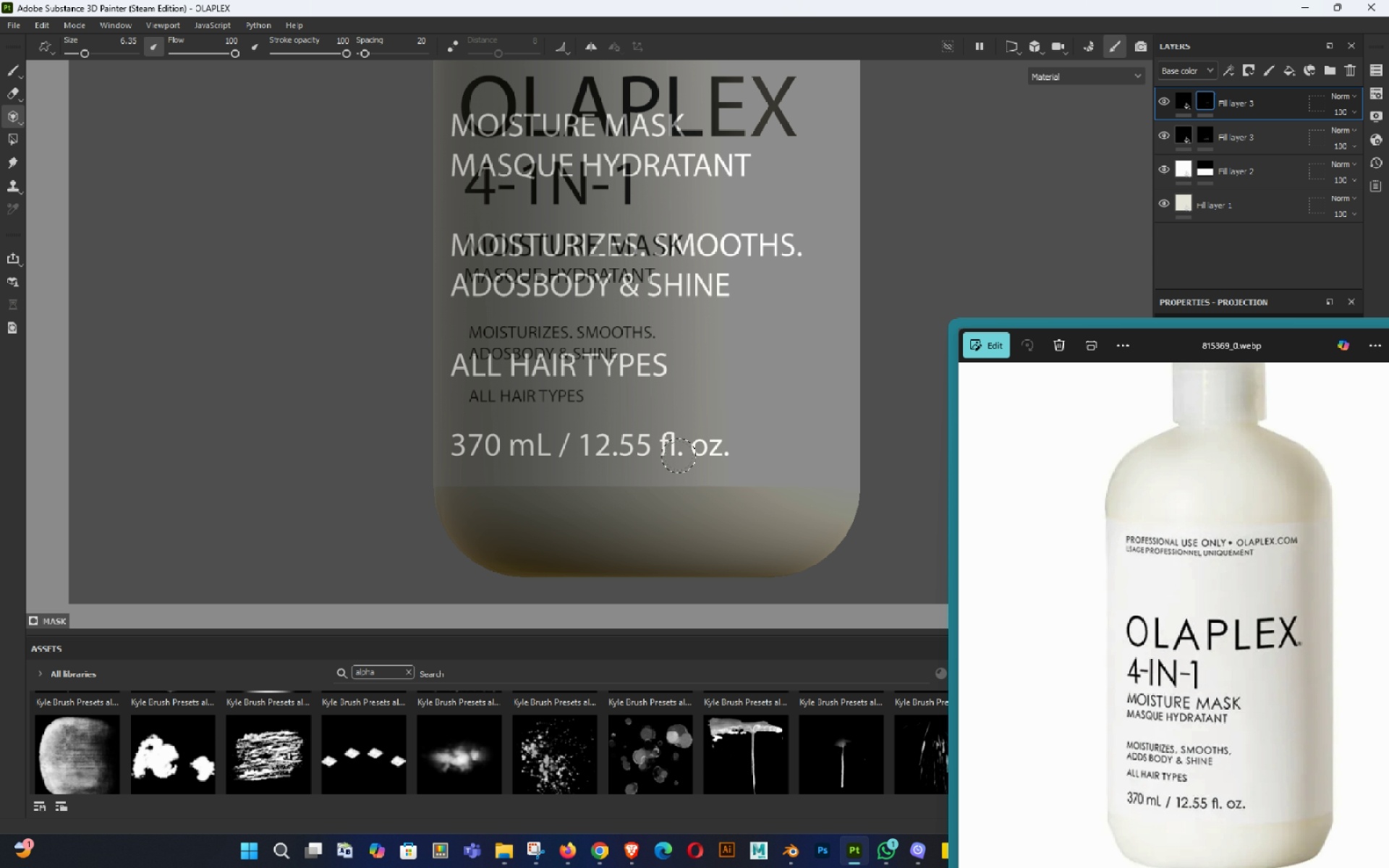 
hold_key(key=S, duration=0.42)
 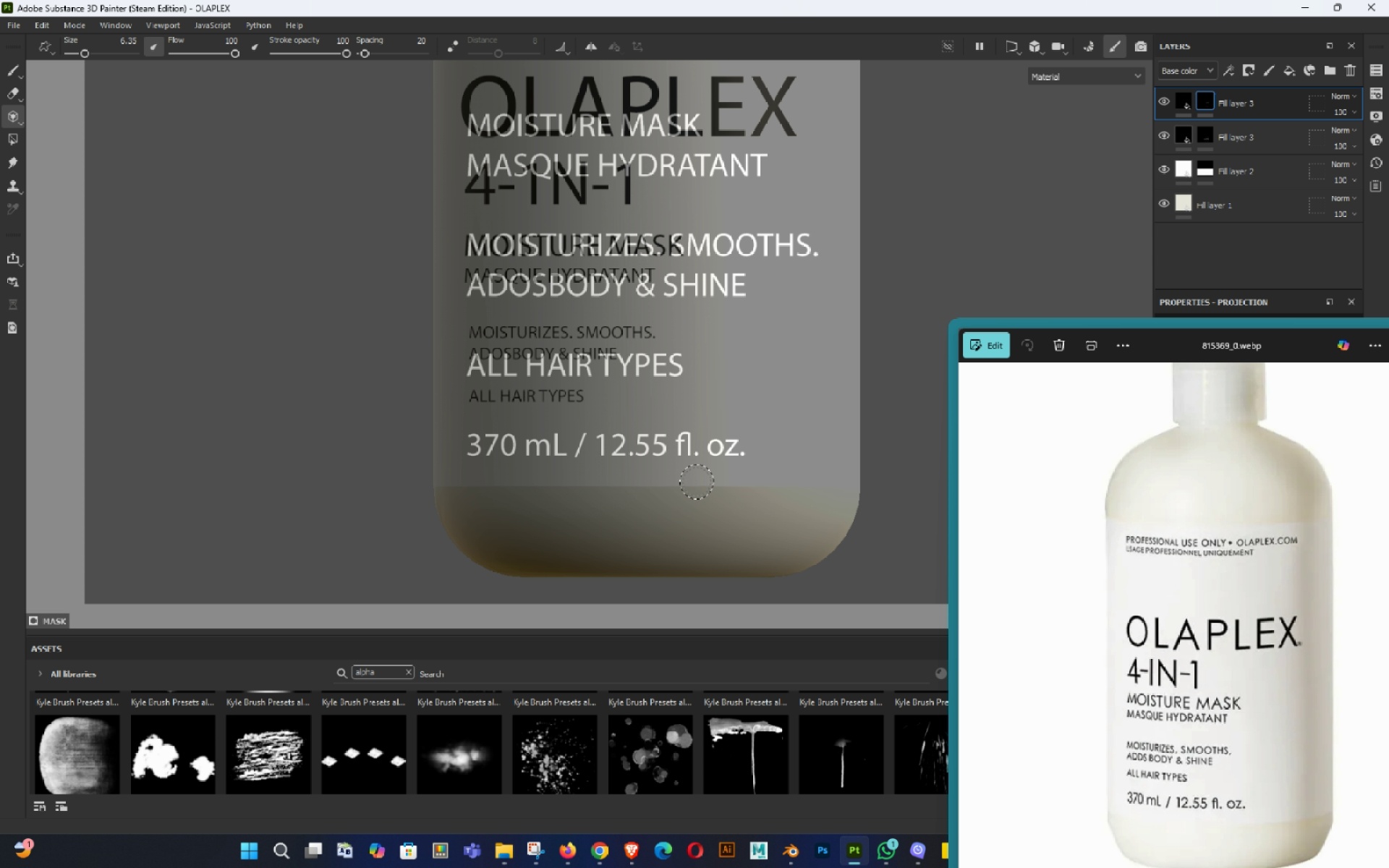 
hold_key(key=S, duration=1.53)
 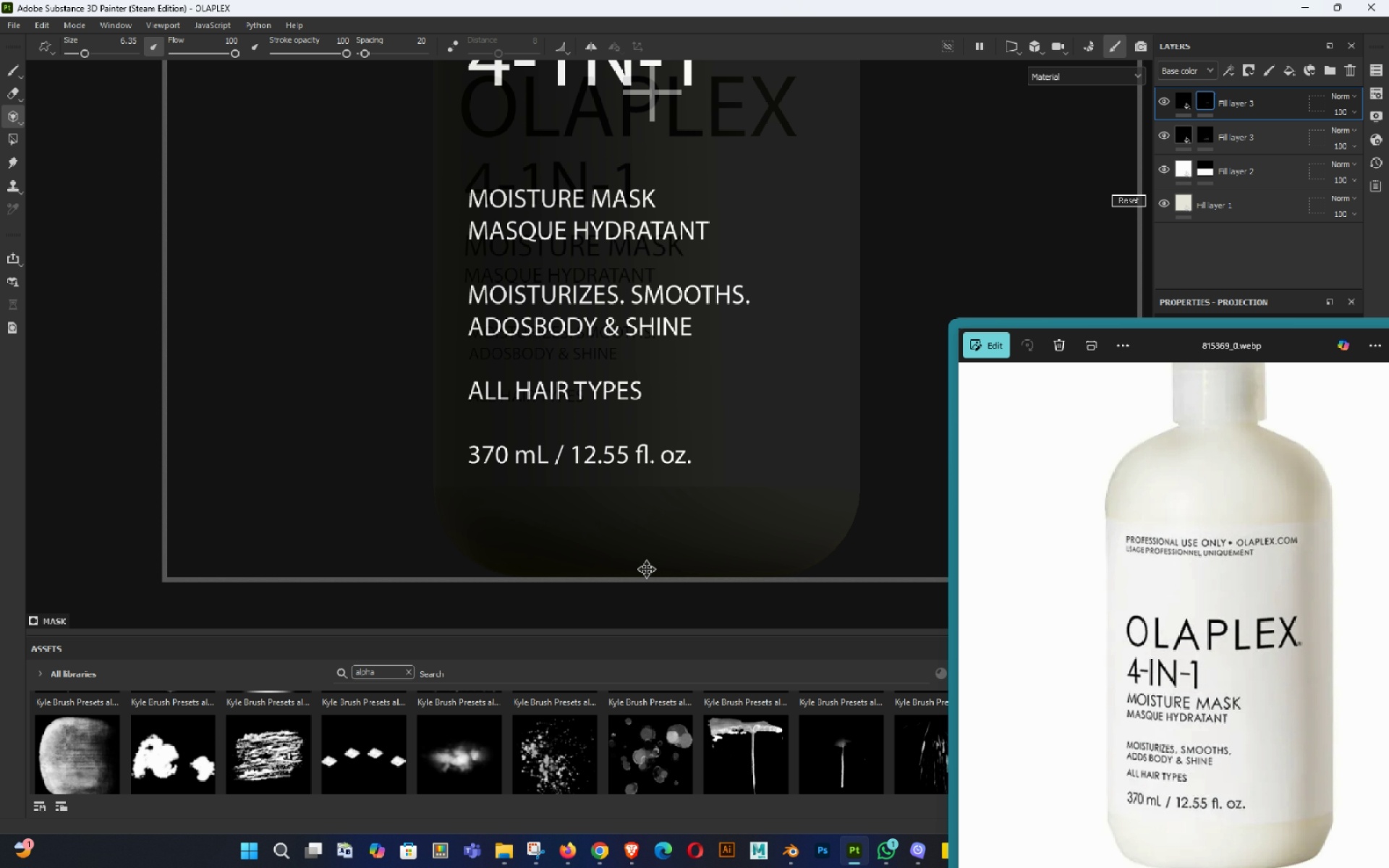 
hold_key(key=S, duration=0.78)
 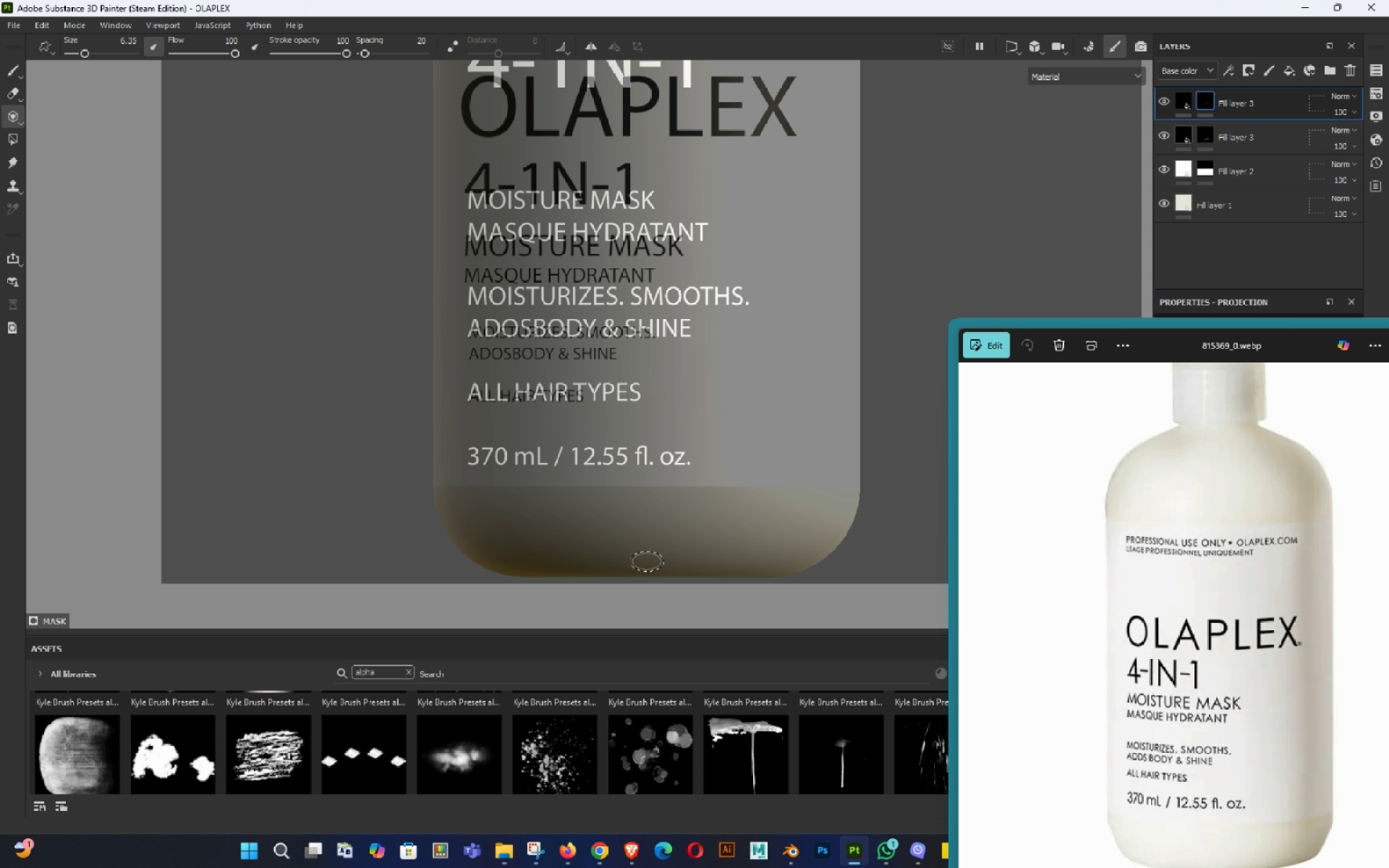 
hold_key(key=S, duration=1.53)
 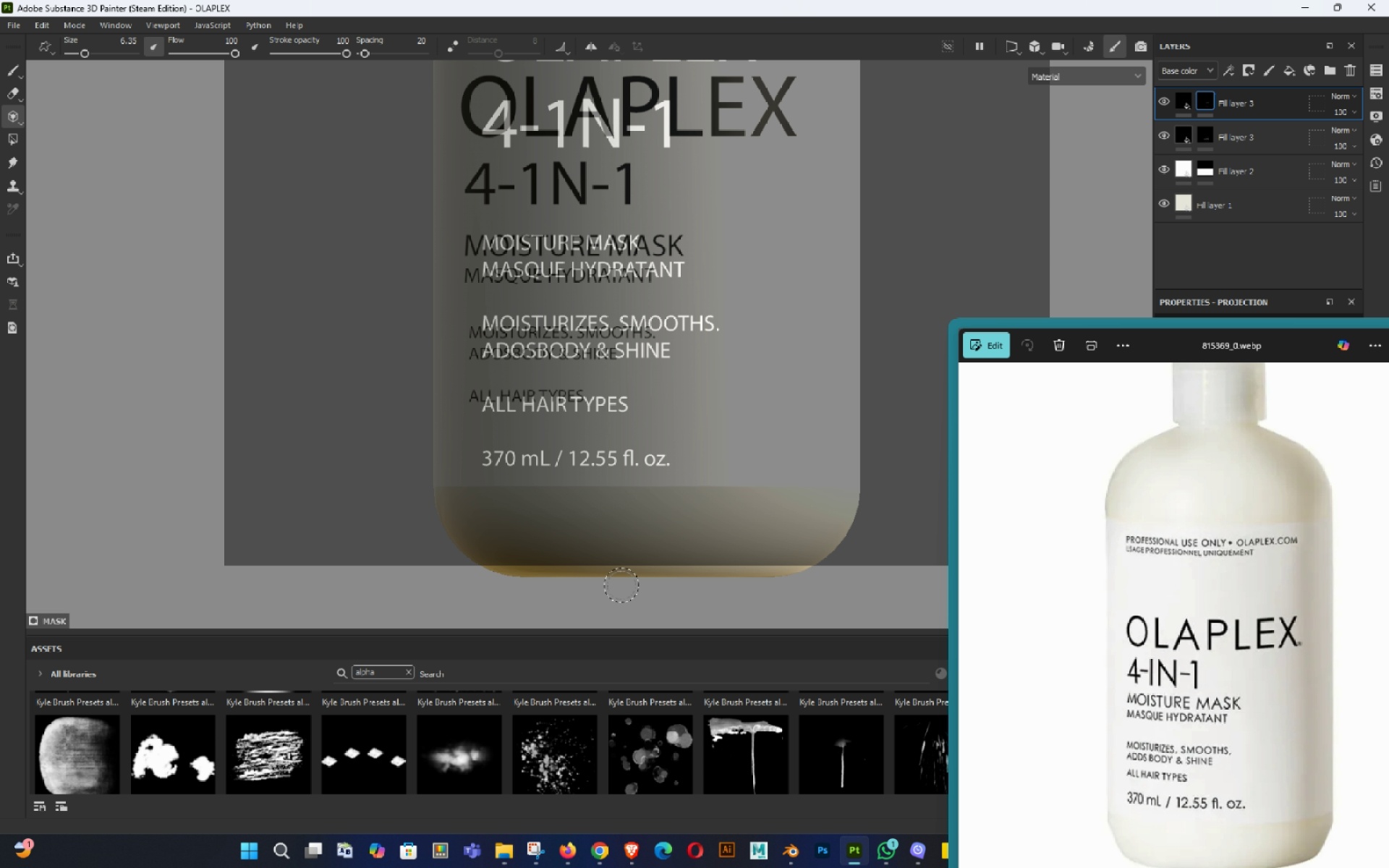 
hold_key(key=S, duration=0.47)
 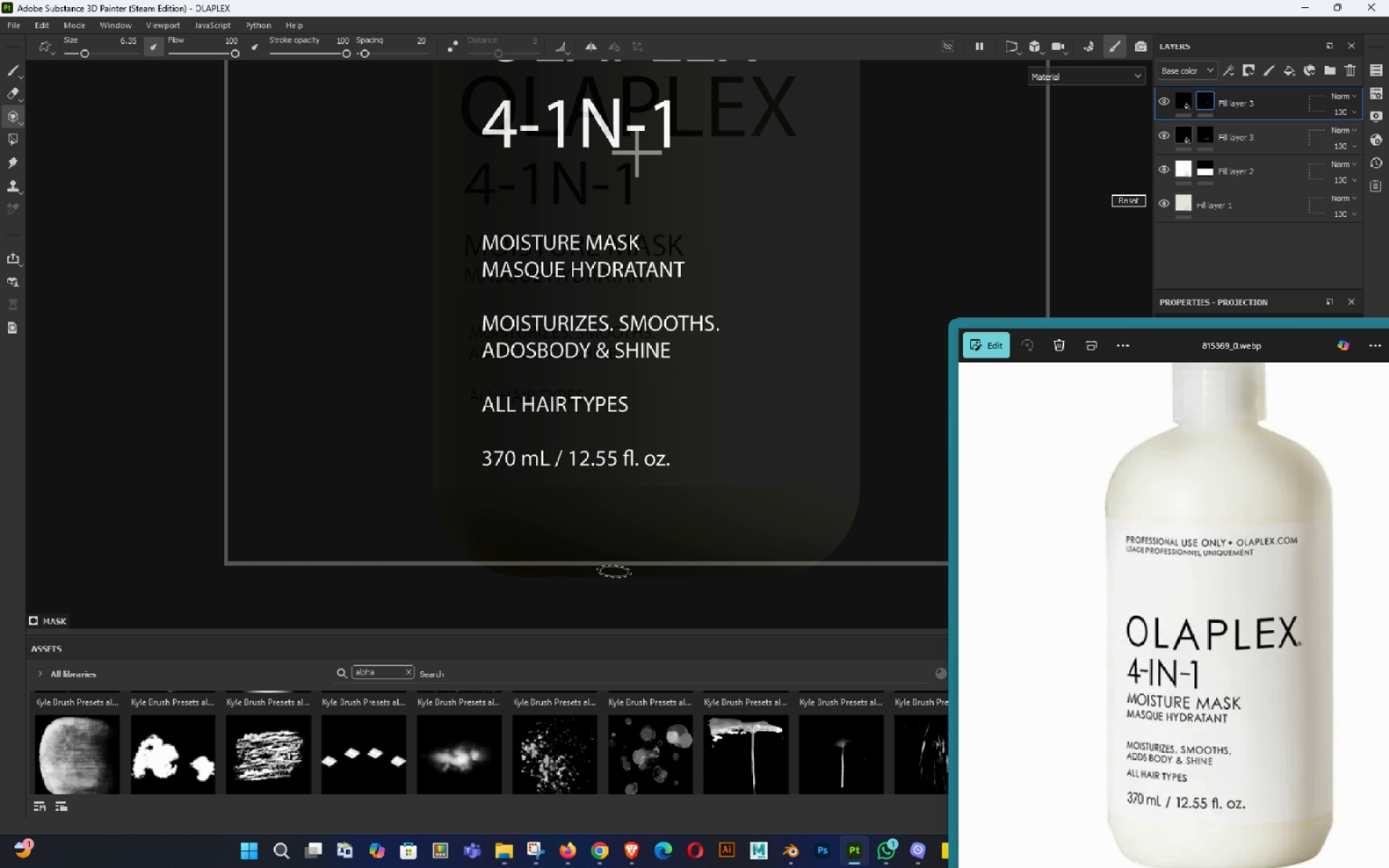 
hold_key(key=S, duration=1.07)
 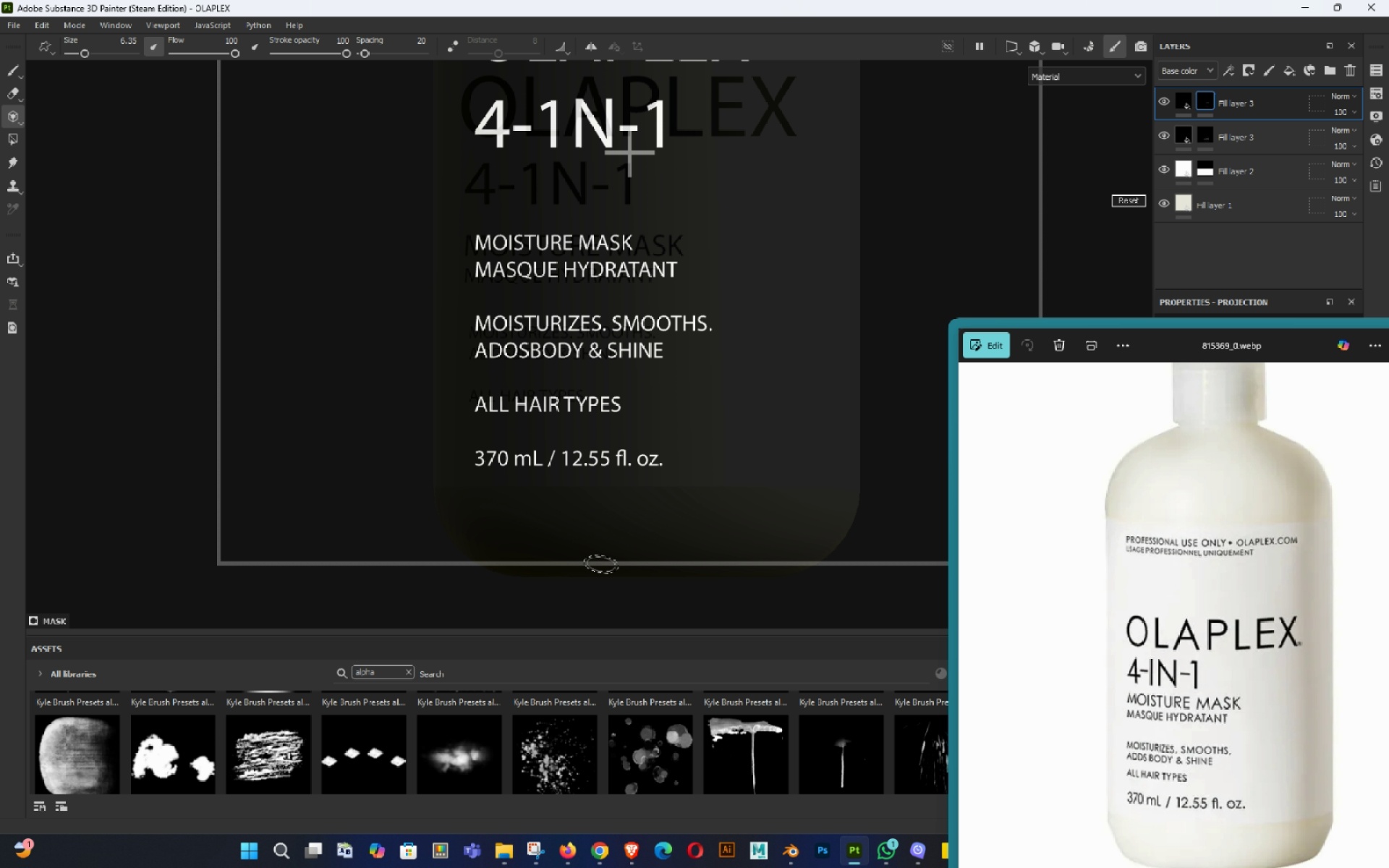 
middle_click([600, 571])
 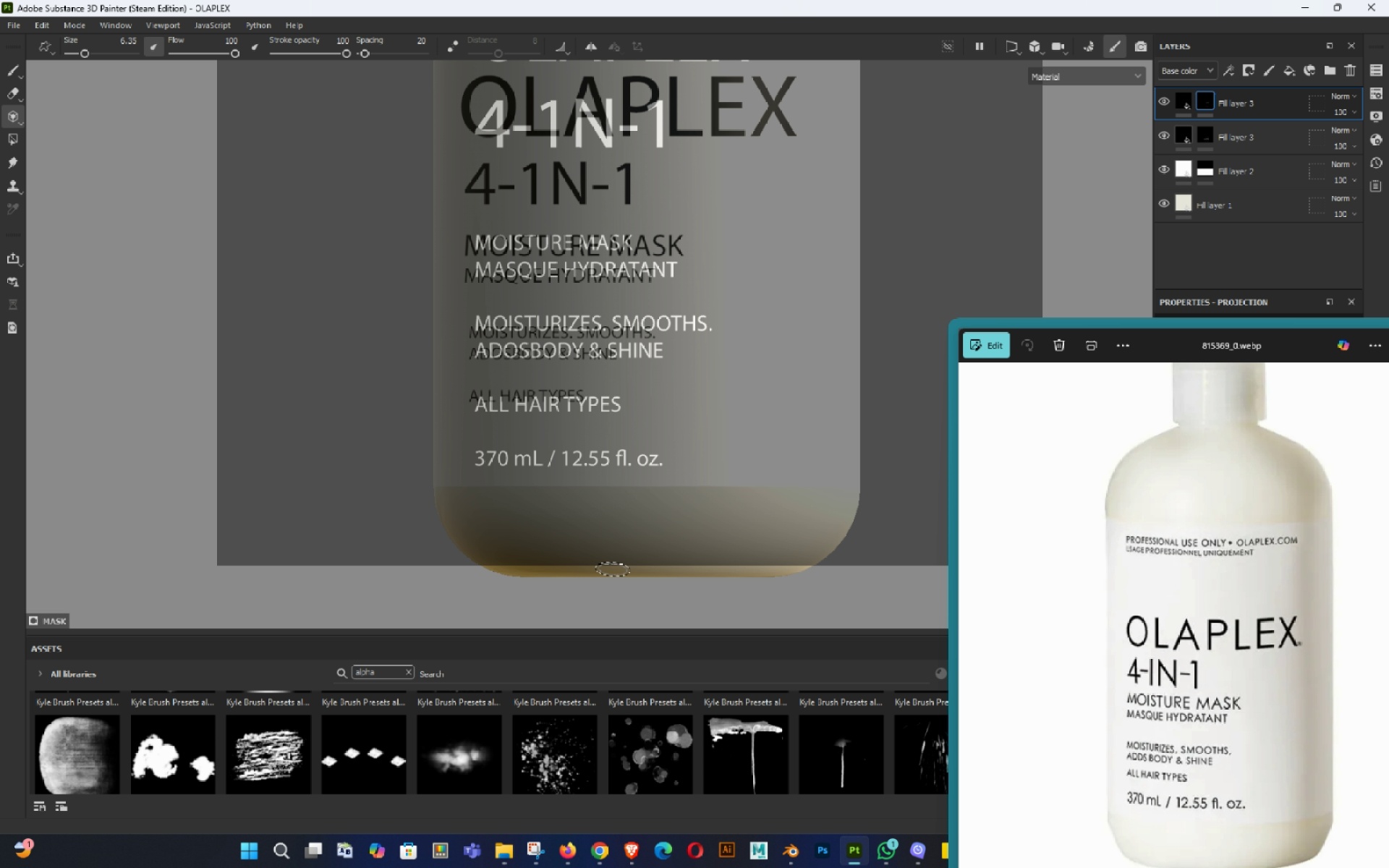 
hold_key(key=S, duration=1.54)
 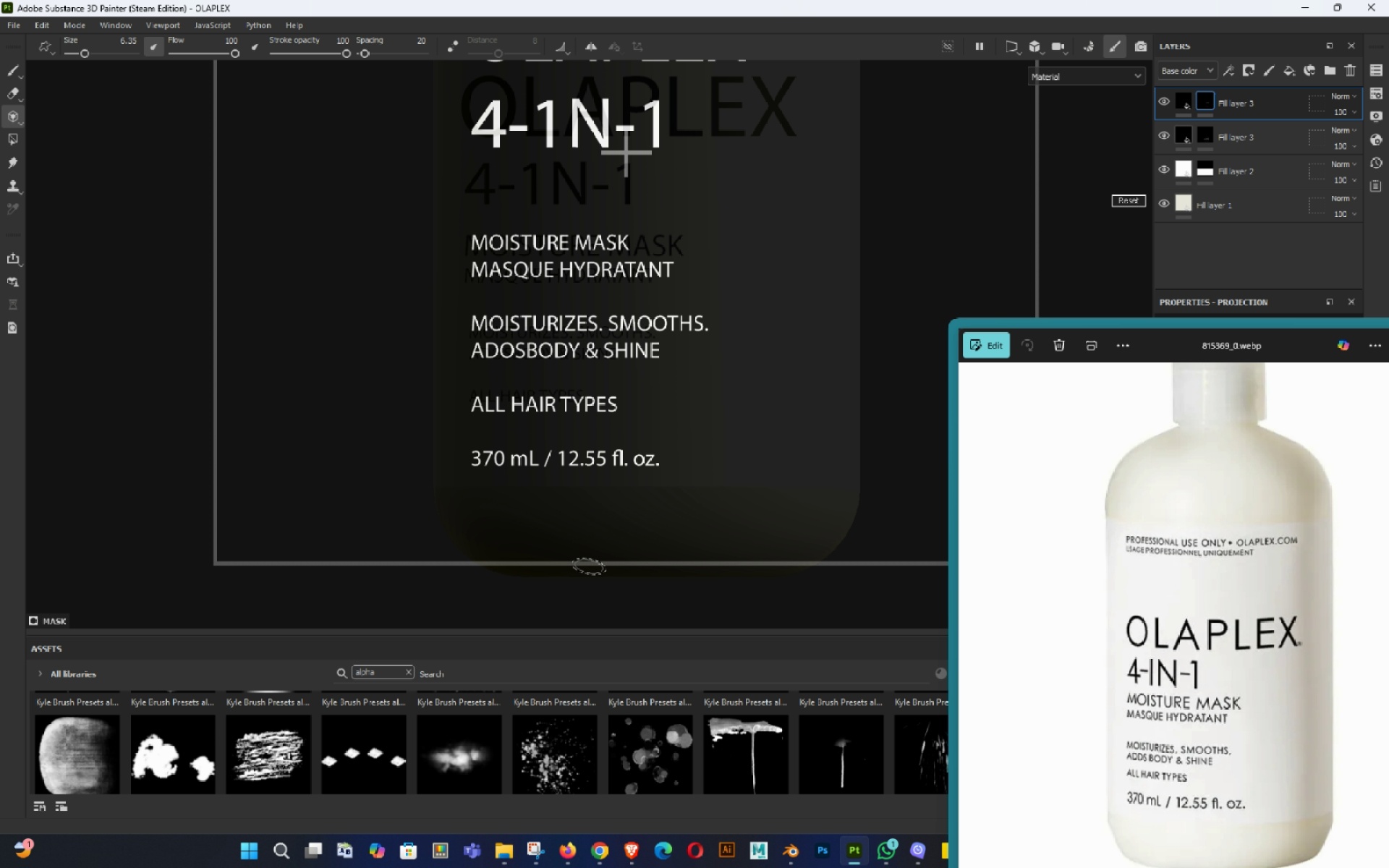 
hold_key(key=S, duration=0.72)
 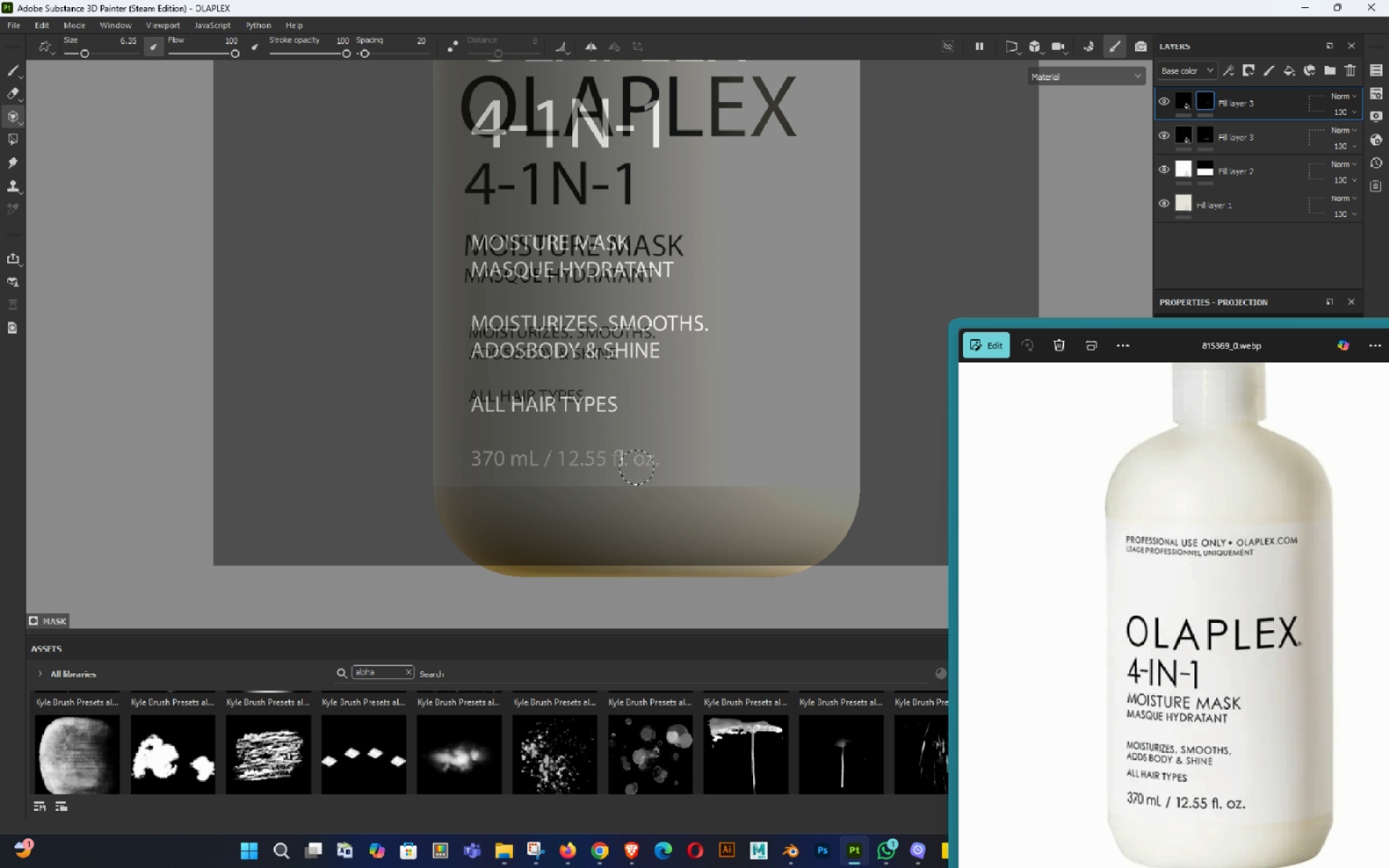 
wait(6.75)
 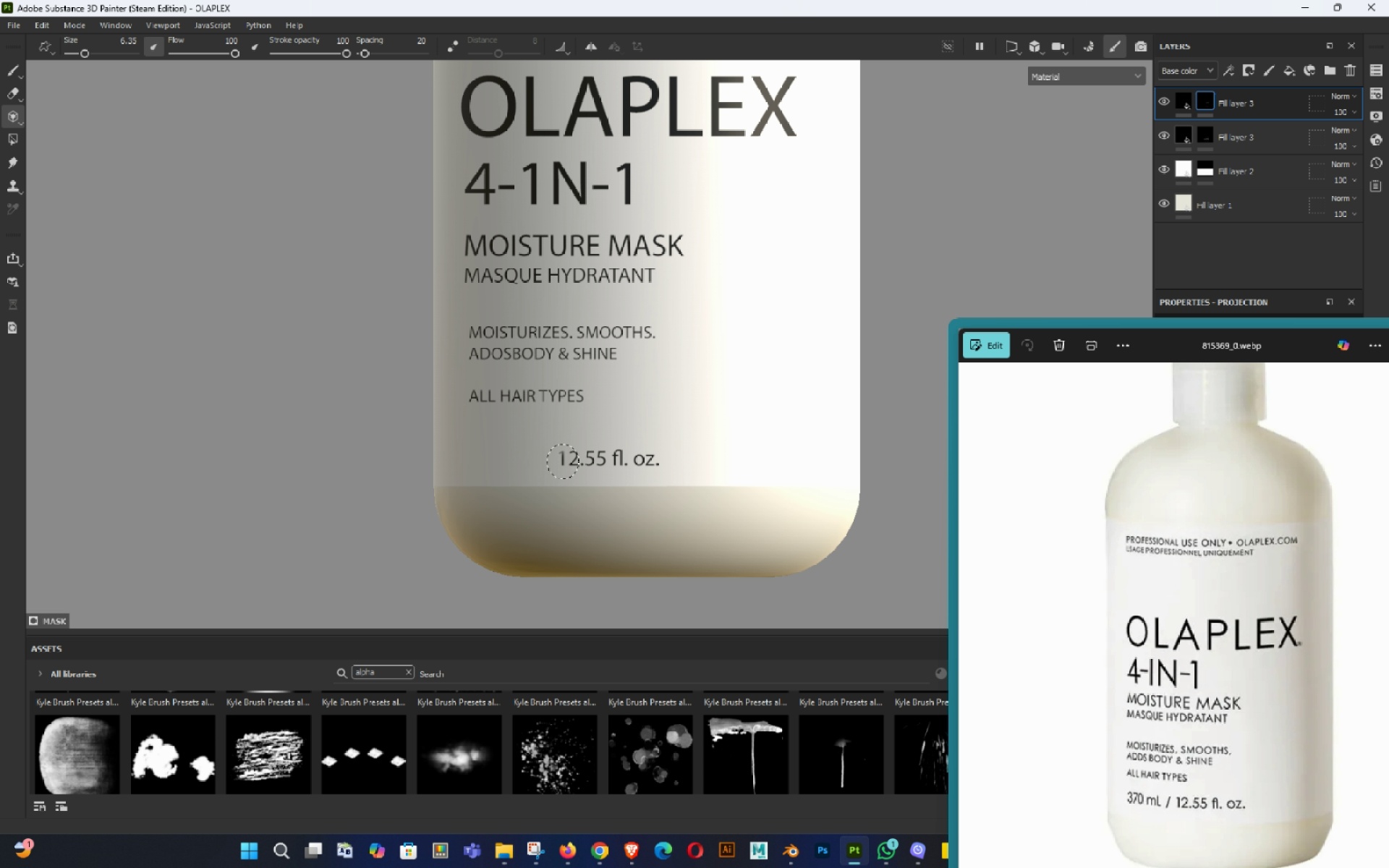 
key(Control+S)
 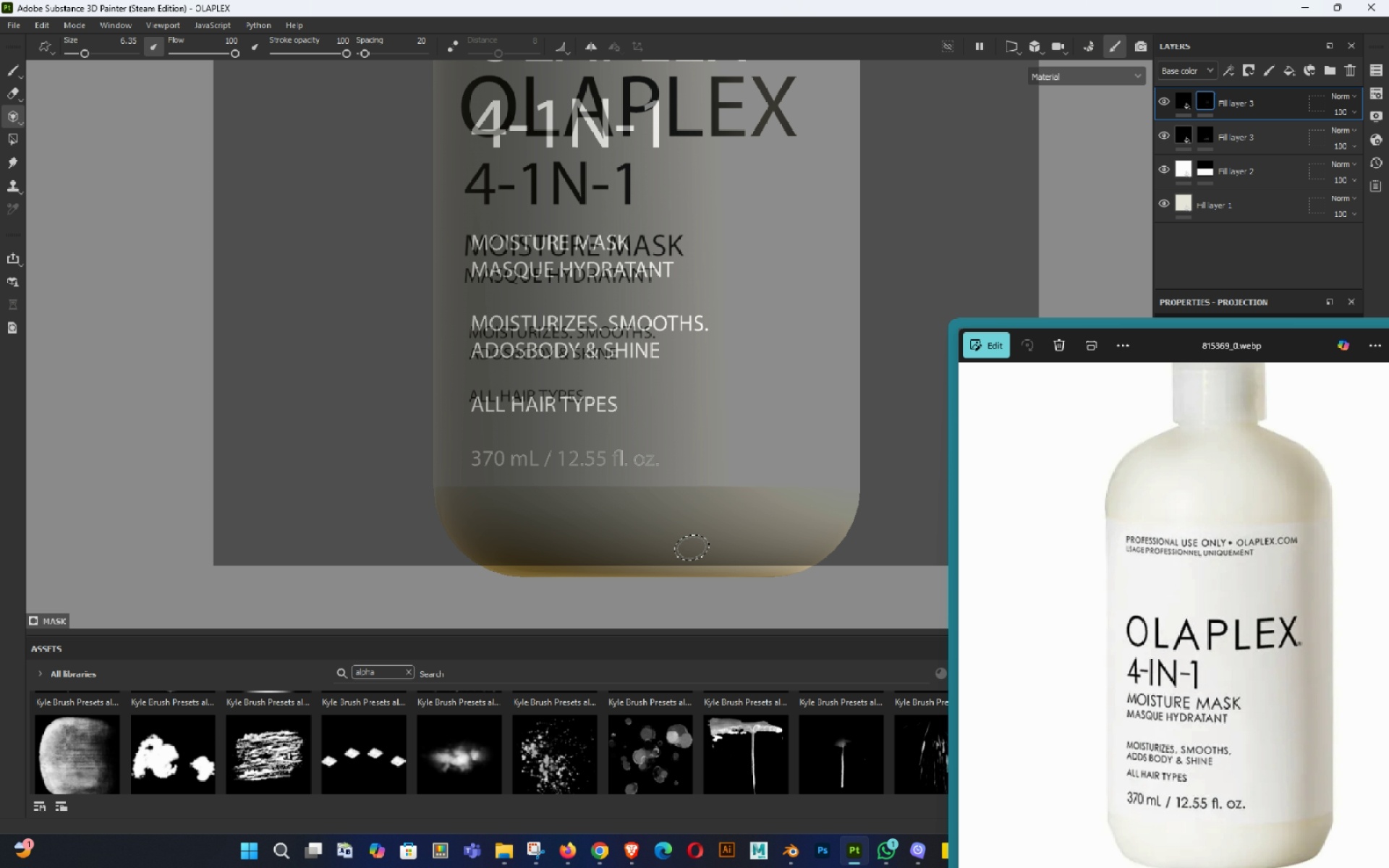 
wait(8.26)
 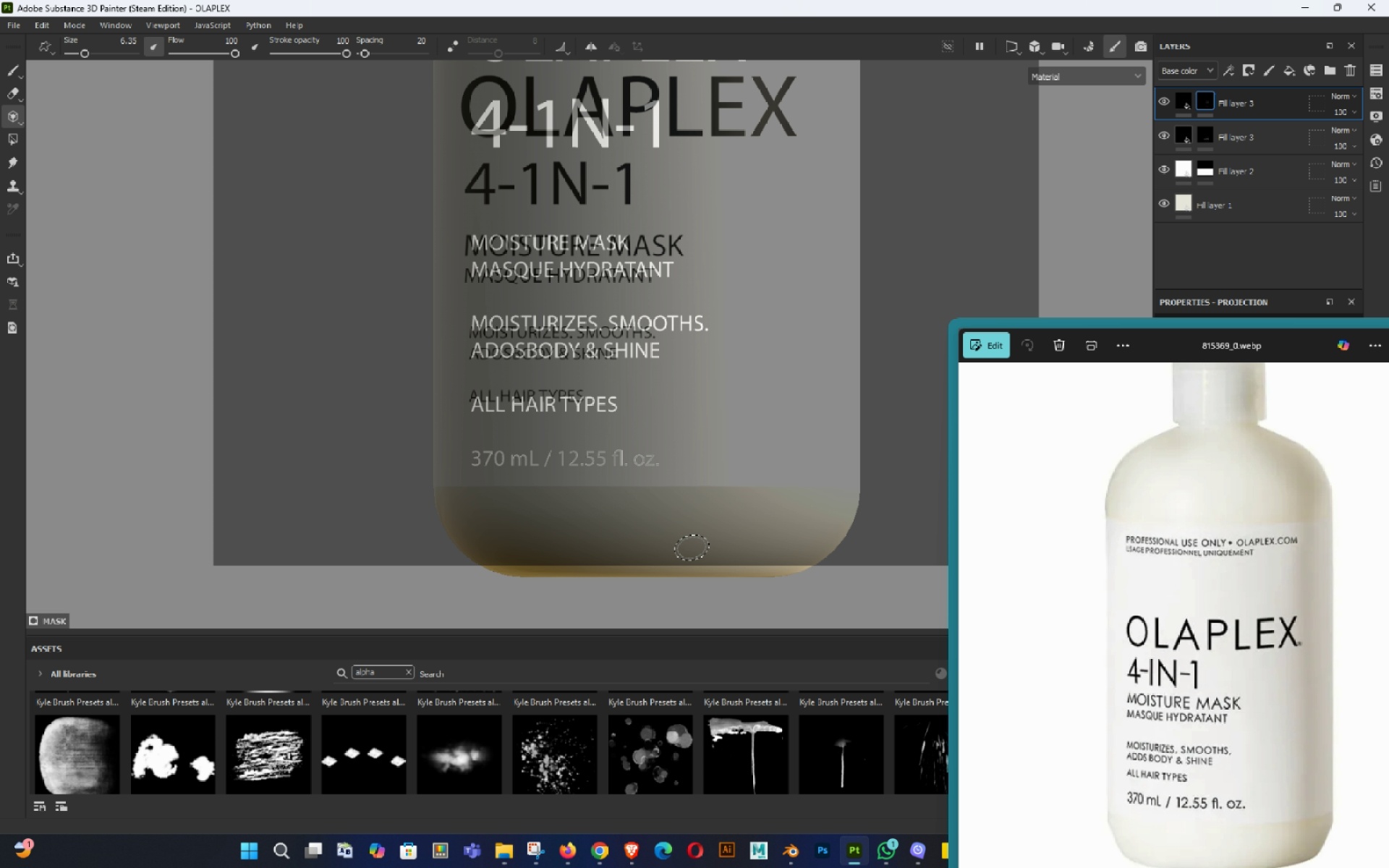 
hold_key(key=AltLeft, duration=0.78)
 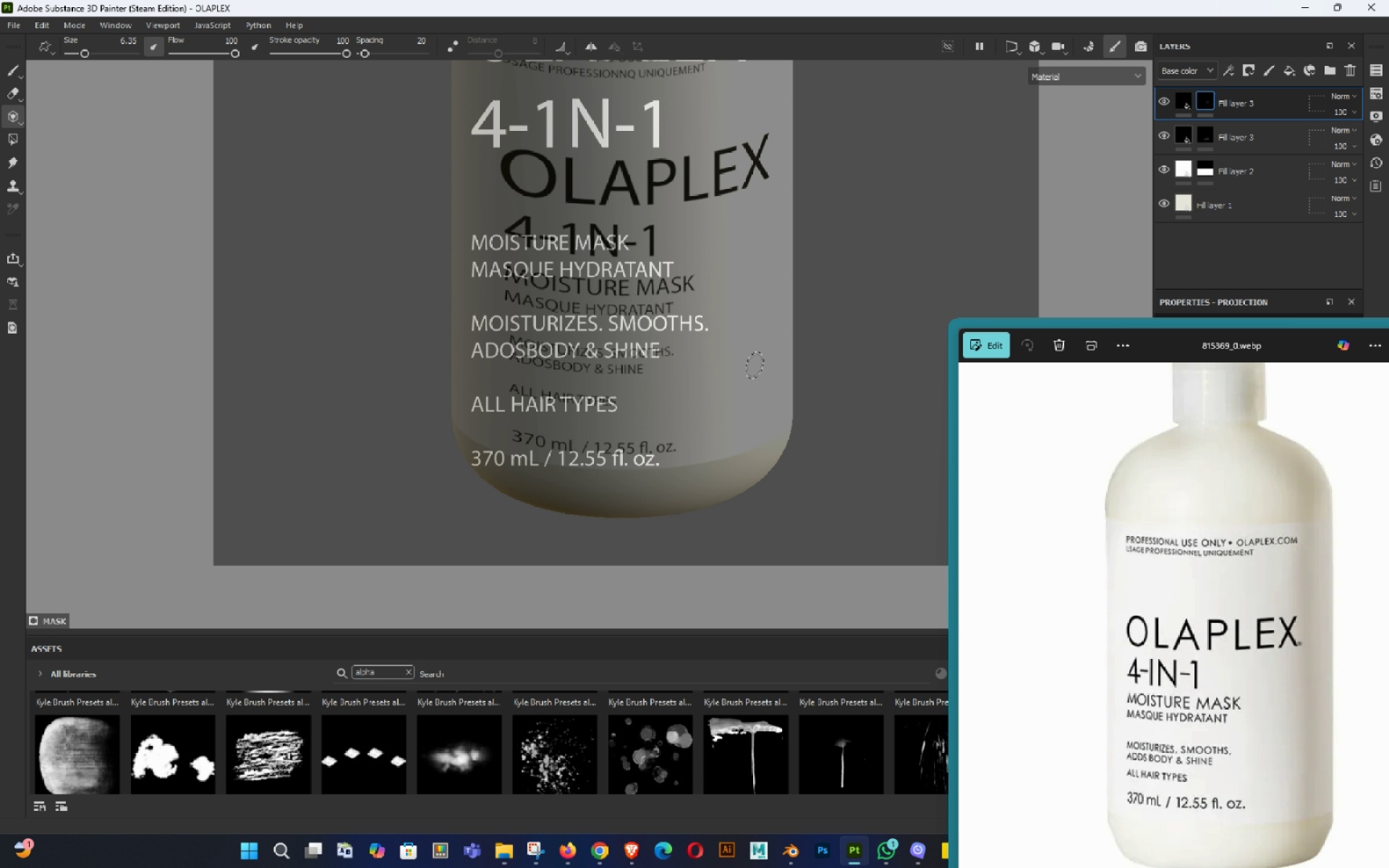 
key(Control+ControlLeft)
 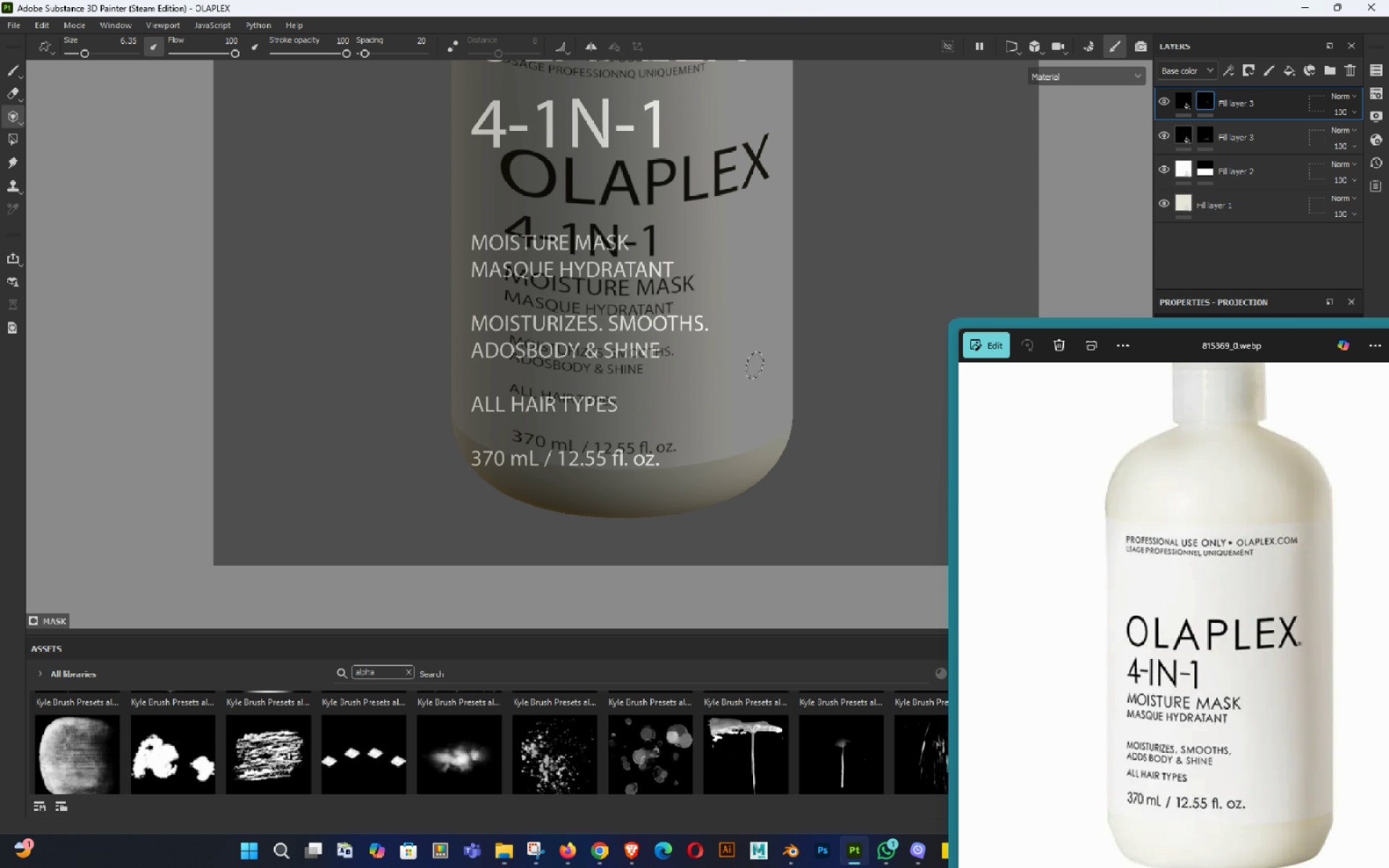 
key(Control+S)
 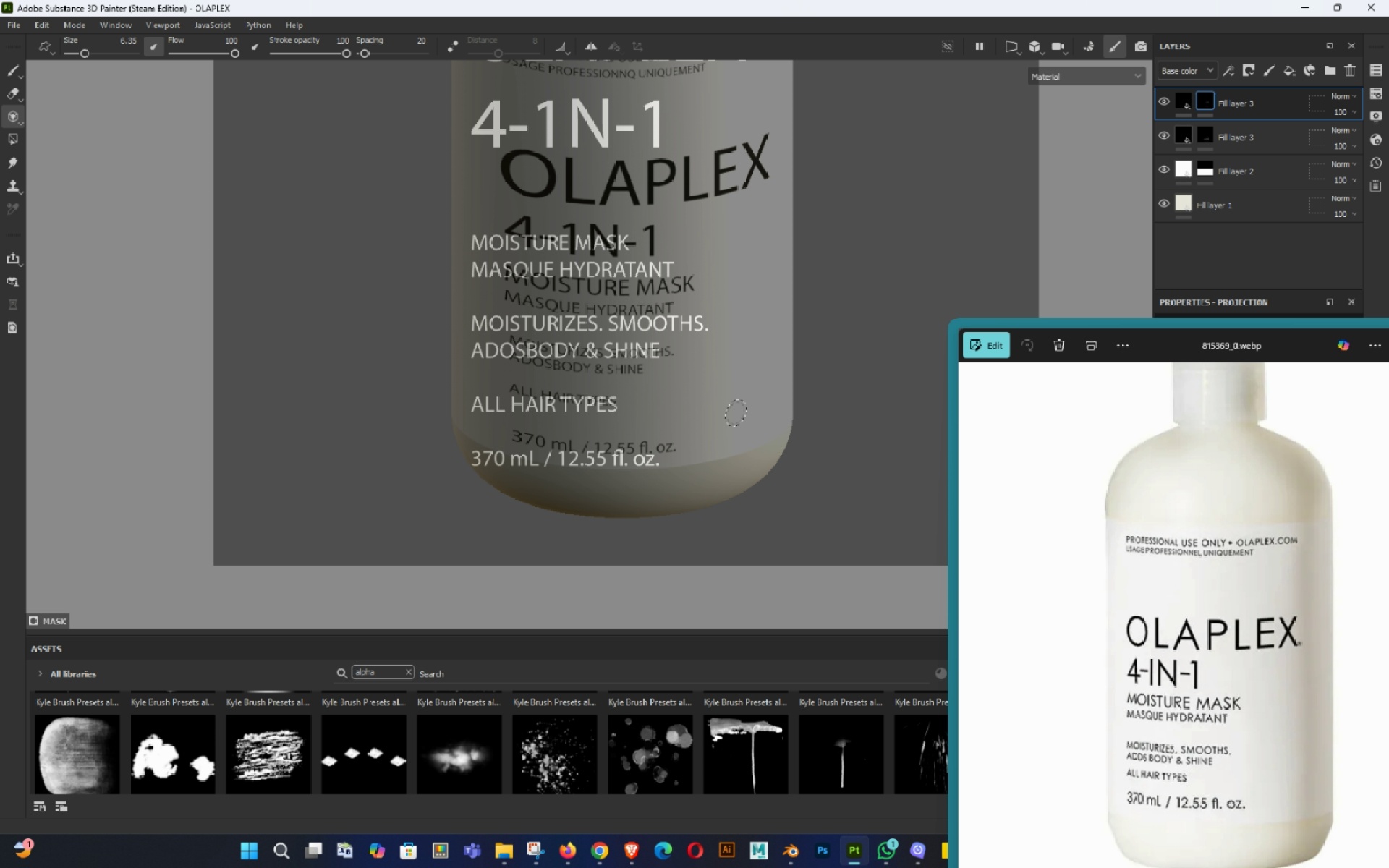 
hold_key(key=AltLeft, duration=1.5)
 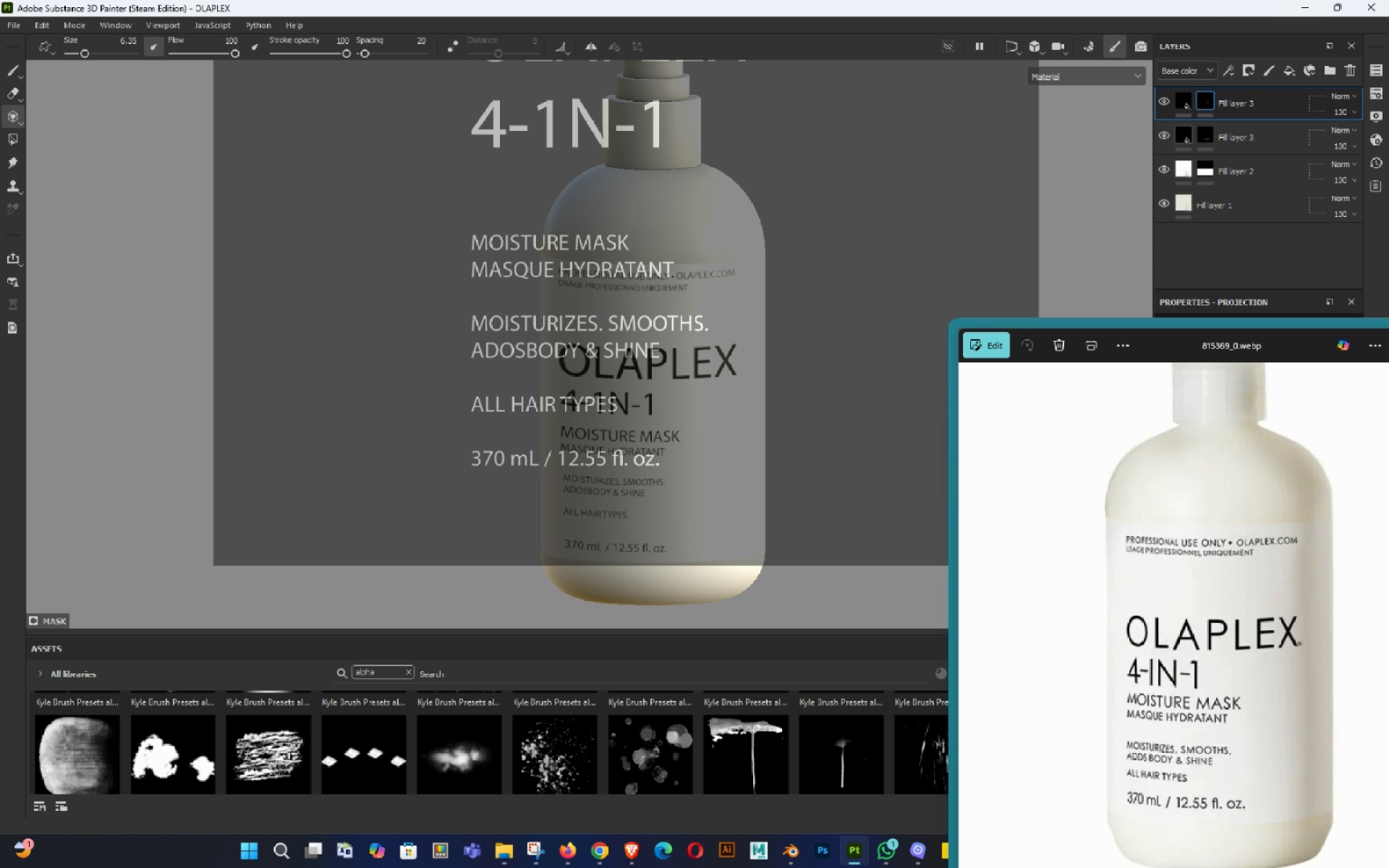 
key(Alt+AltLeft)
 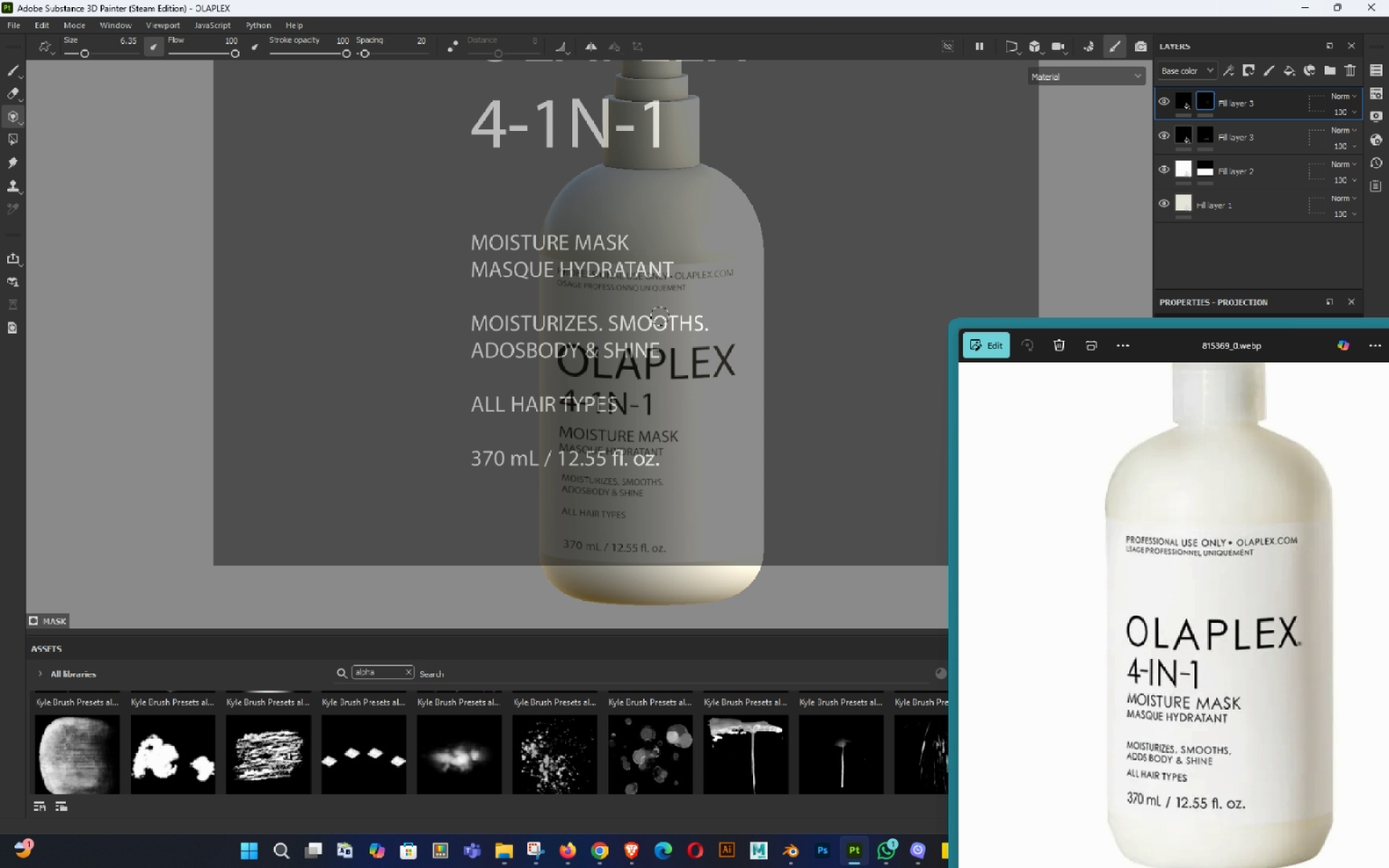 
key(Alt+AltLeft)
 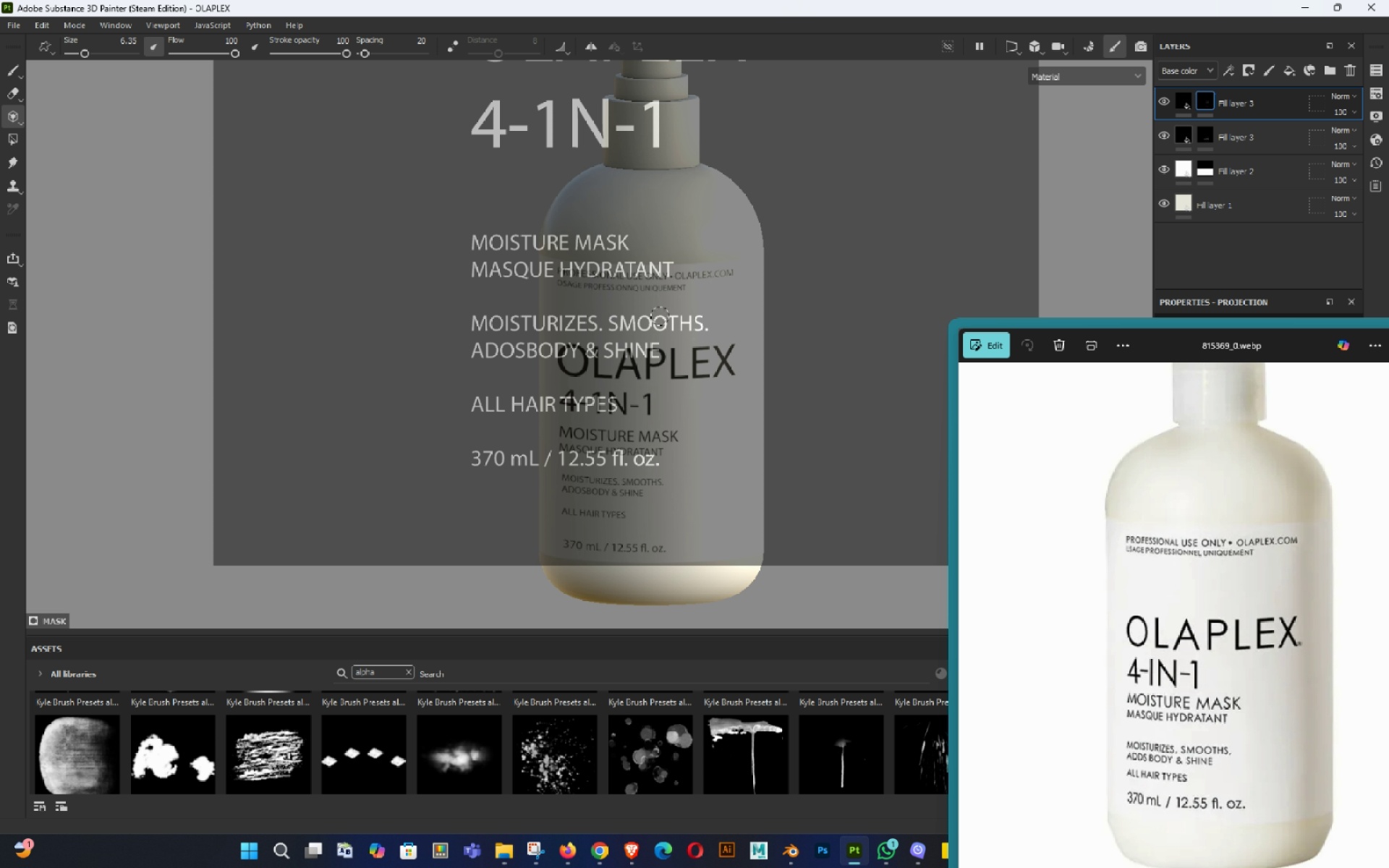 
key(Alt+AltLeft)
 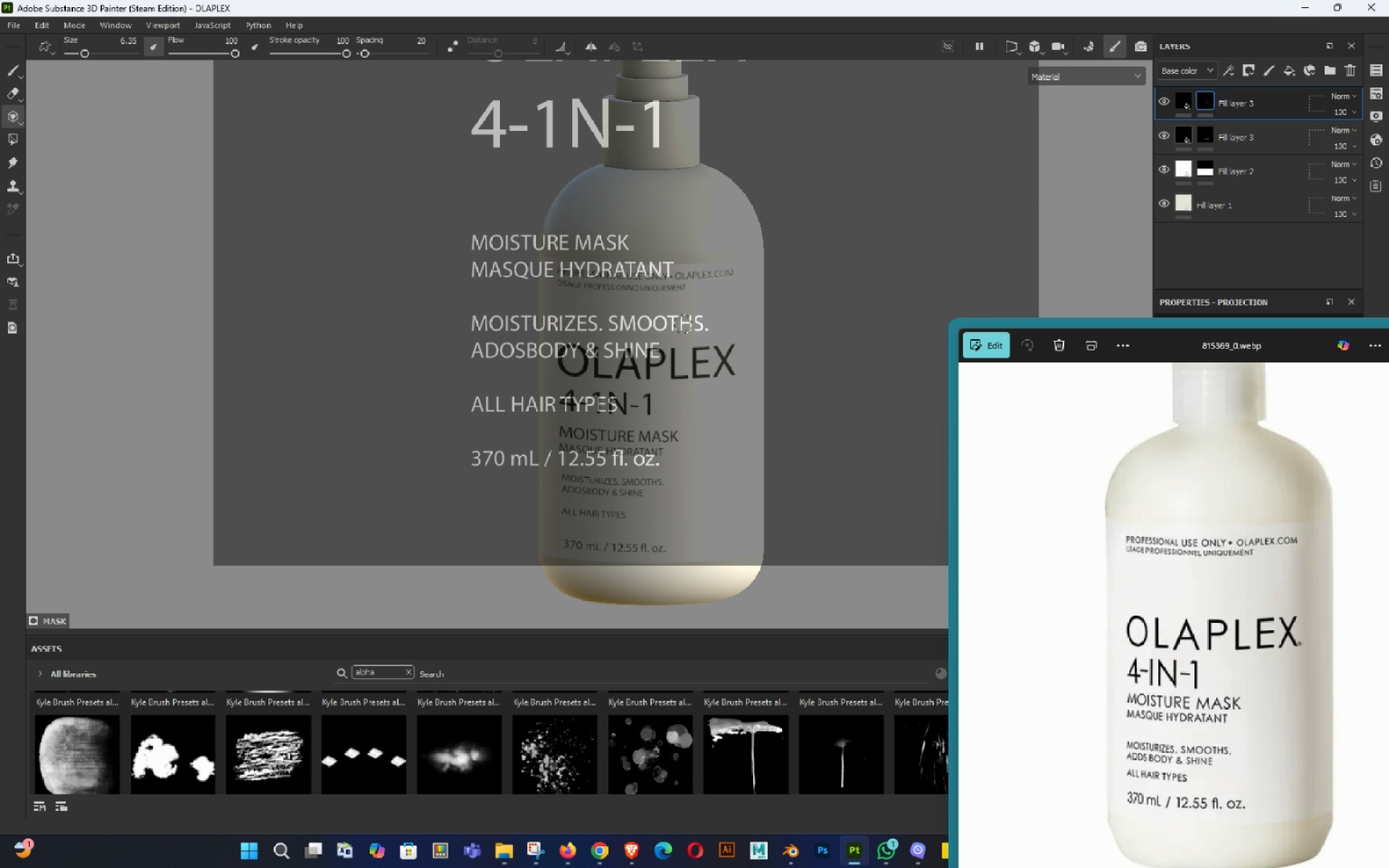 
key(Alt+AltLeft)
 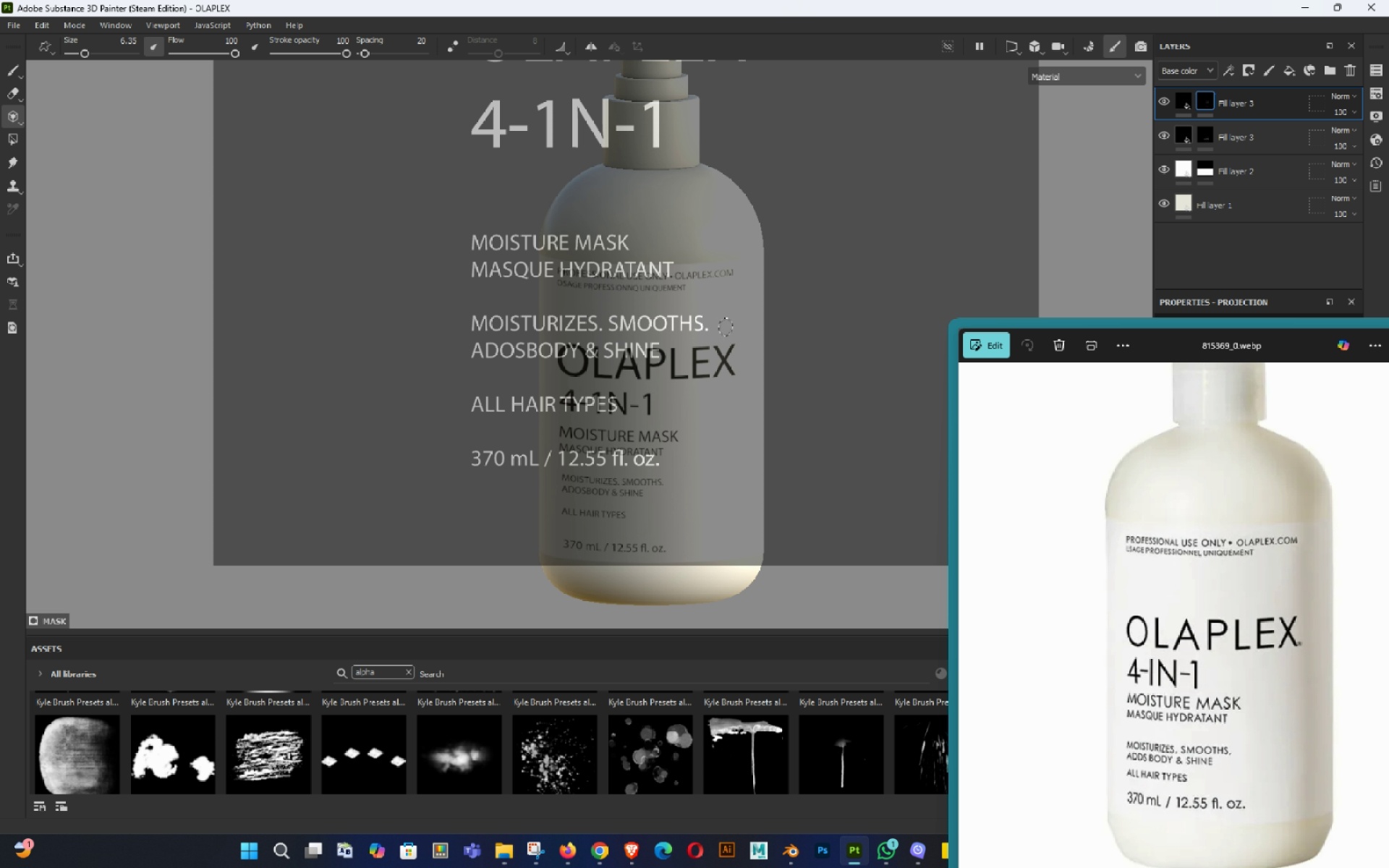 
key(Alt+AltLeft)
 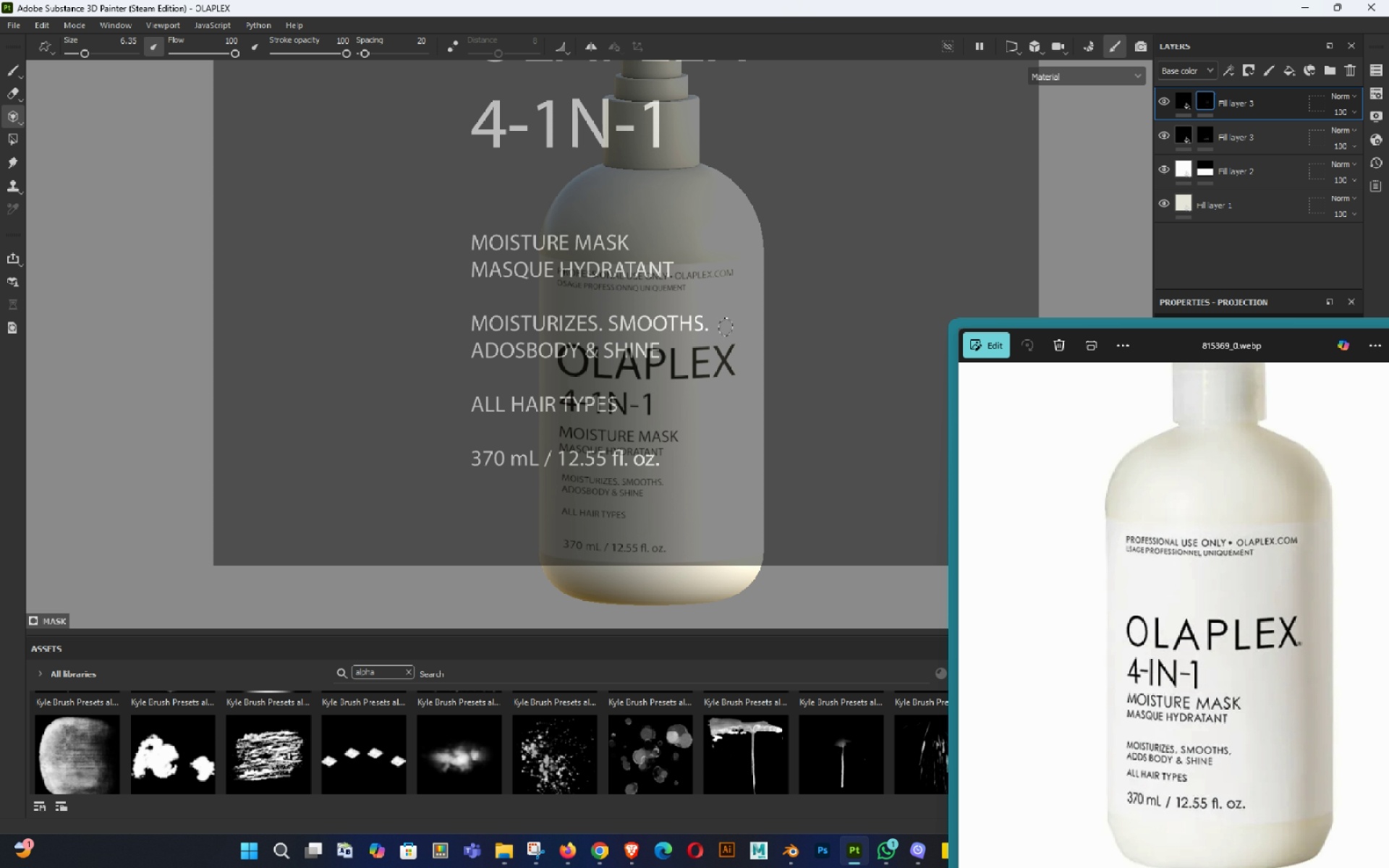 
key(Alt+AltLeft)
 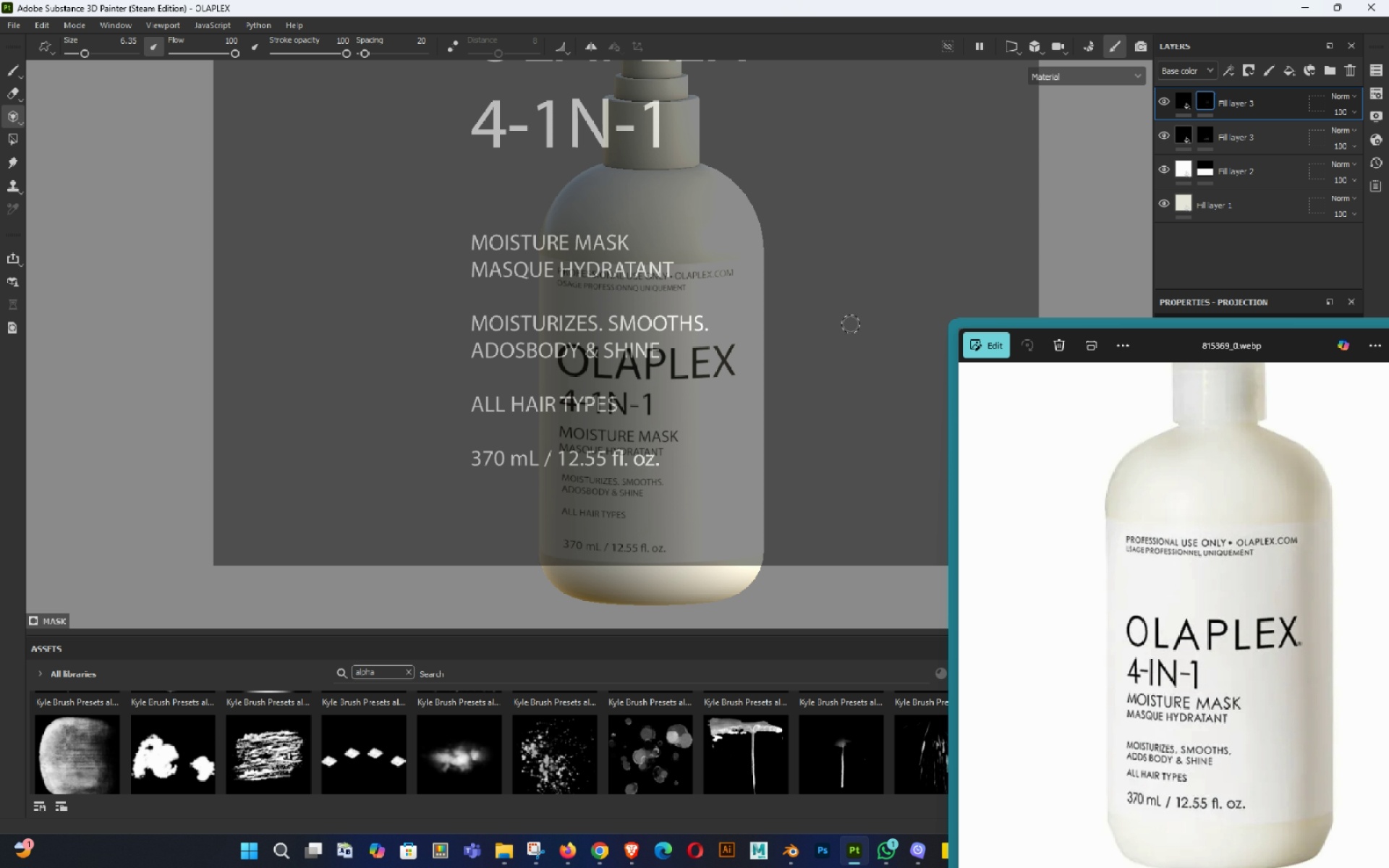 
key(Alt+AltLeft)
 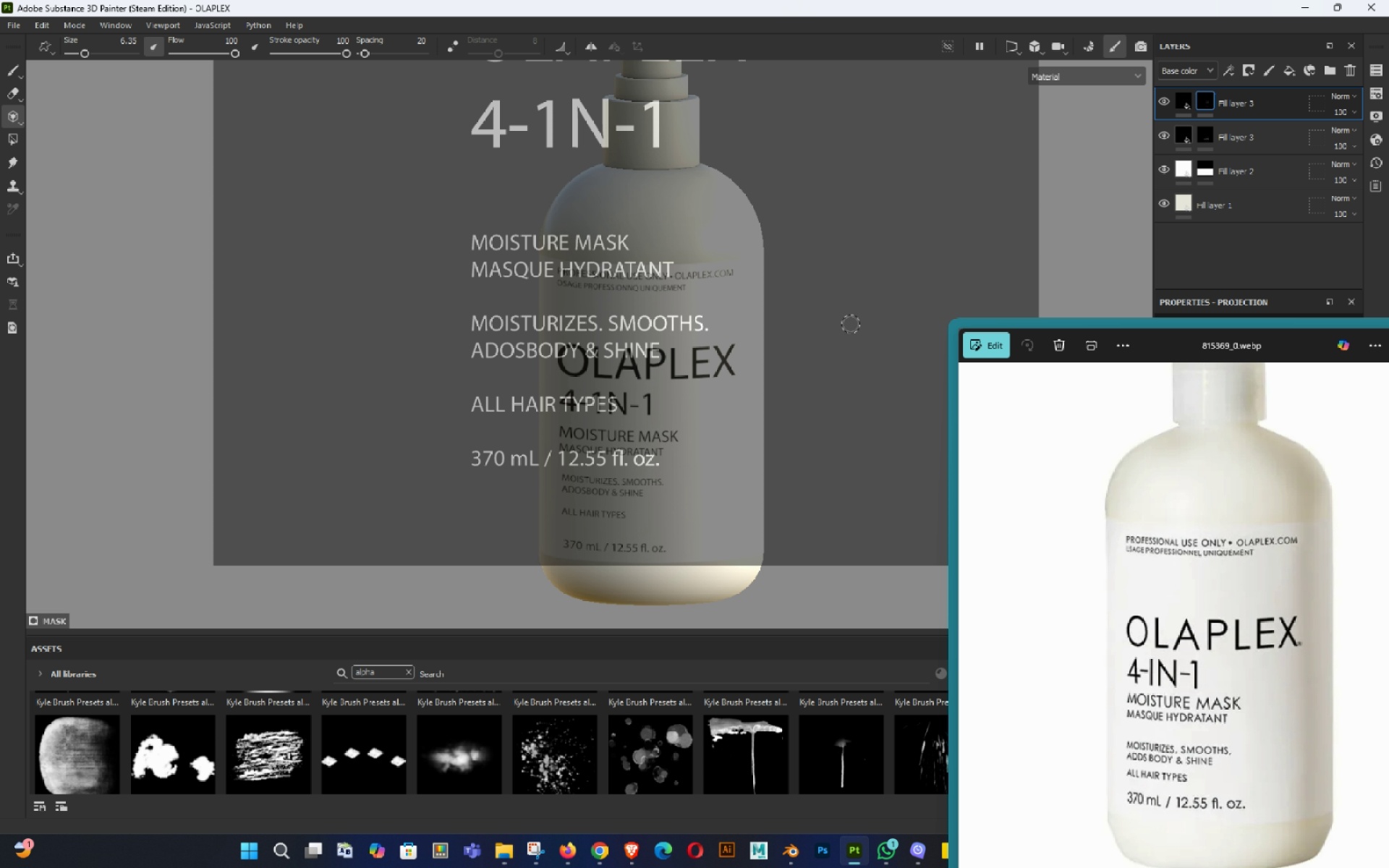 
key(Alt+AltLeft)
 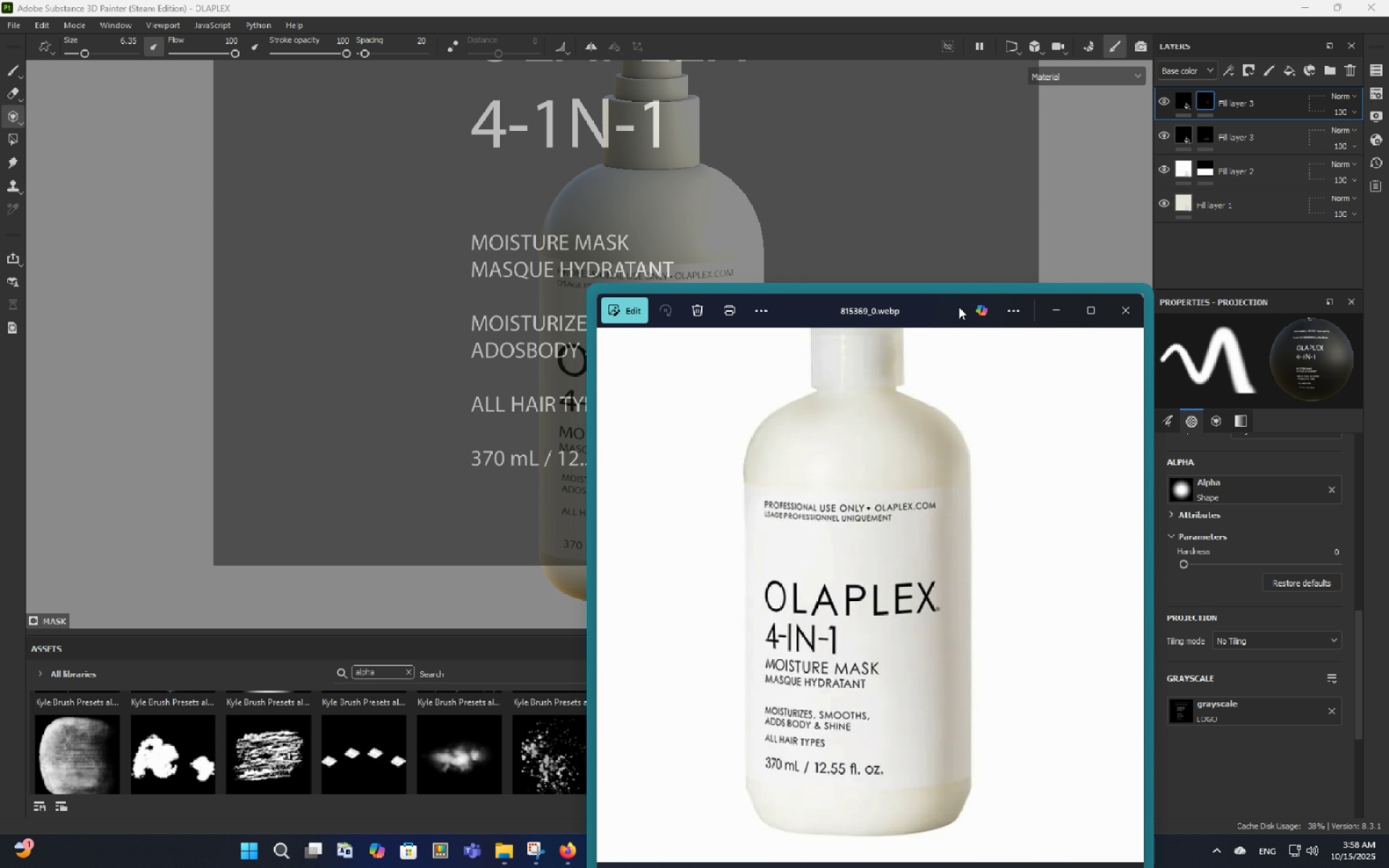 
left_click([1121, 310])
 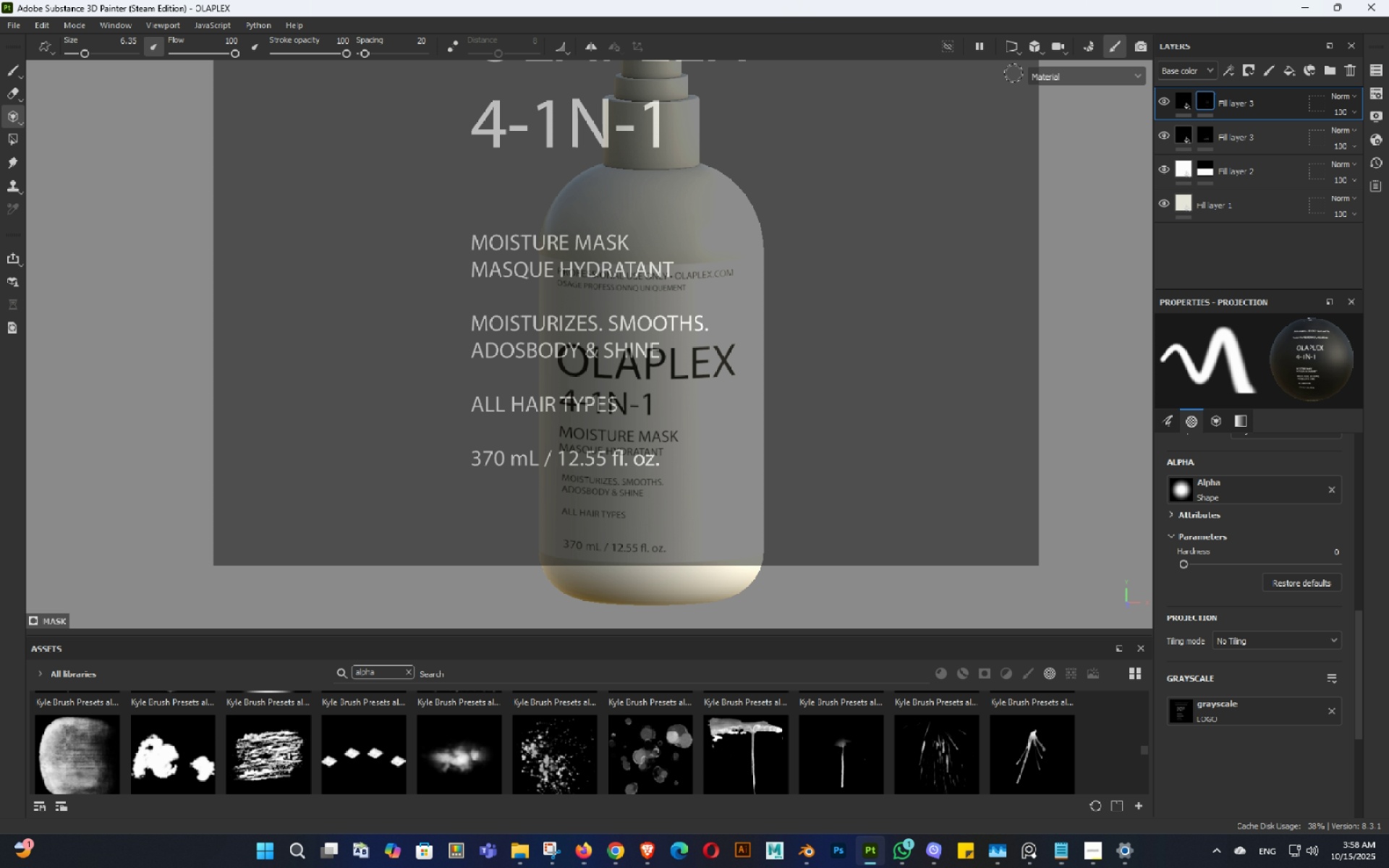 
hold_key(key=AltLeft, duration=0.42)
 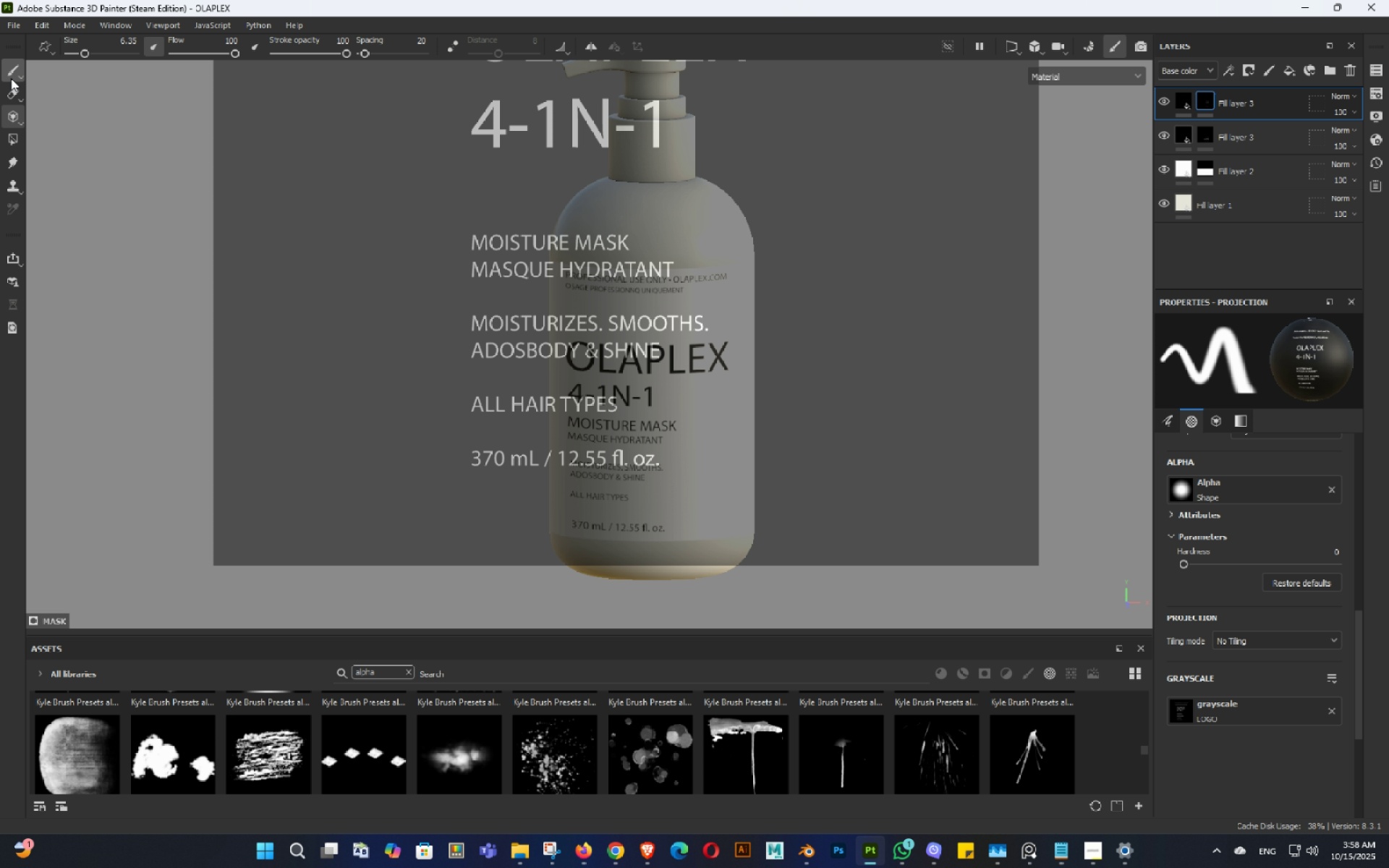 
hold_key(key=AltLeft, duration=1.52)
 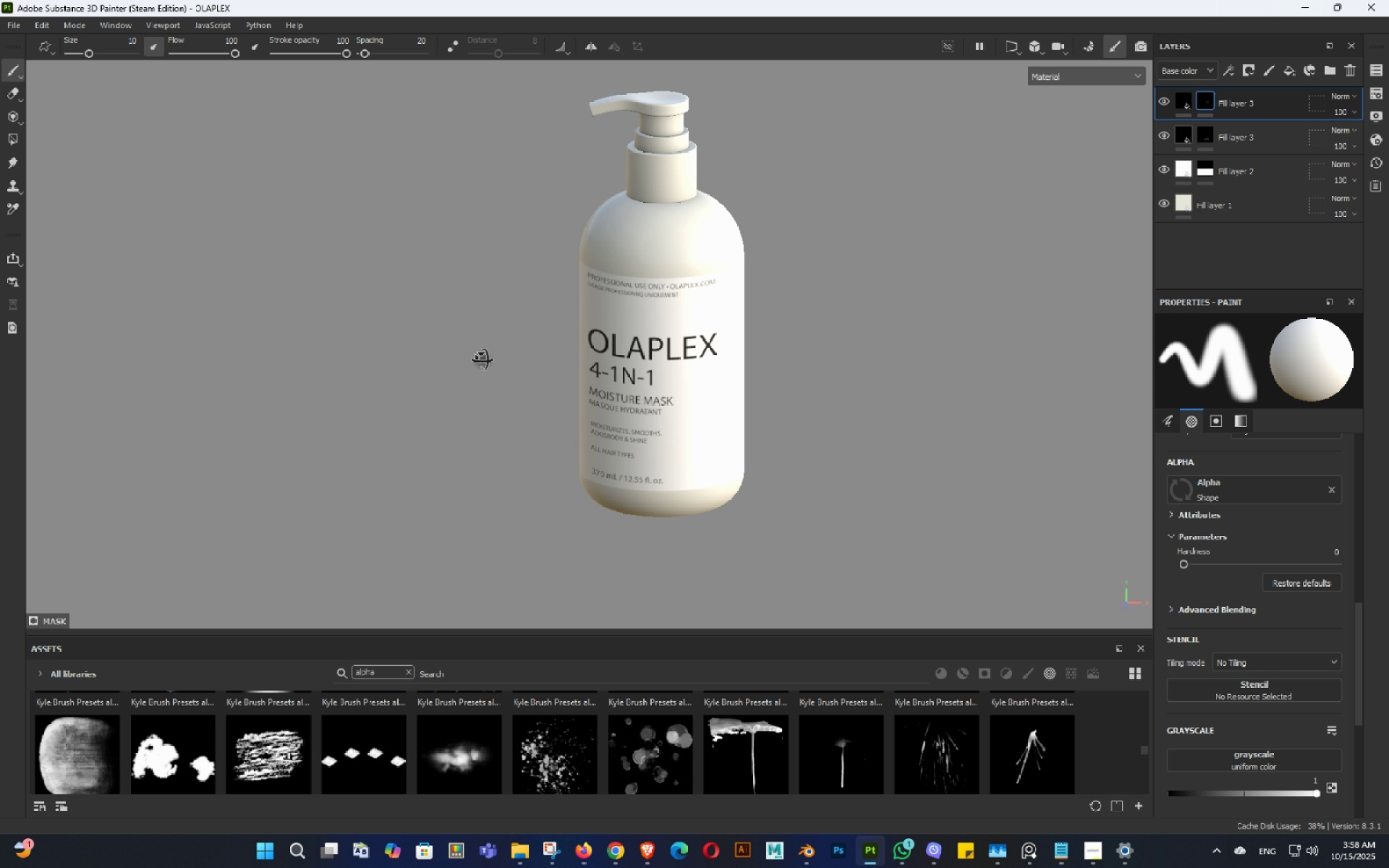 
hold_key(key=AltLeft, duration=0.77)
 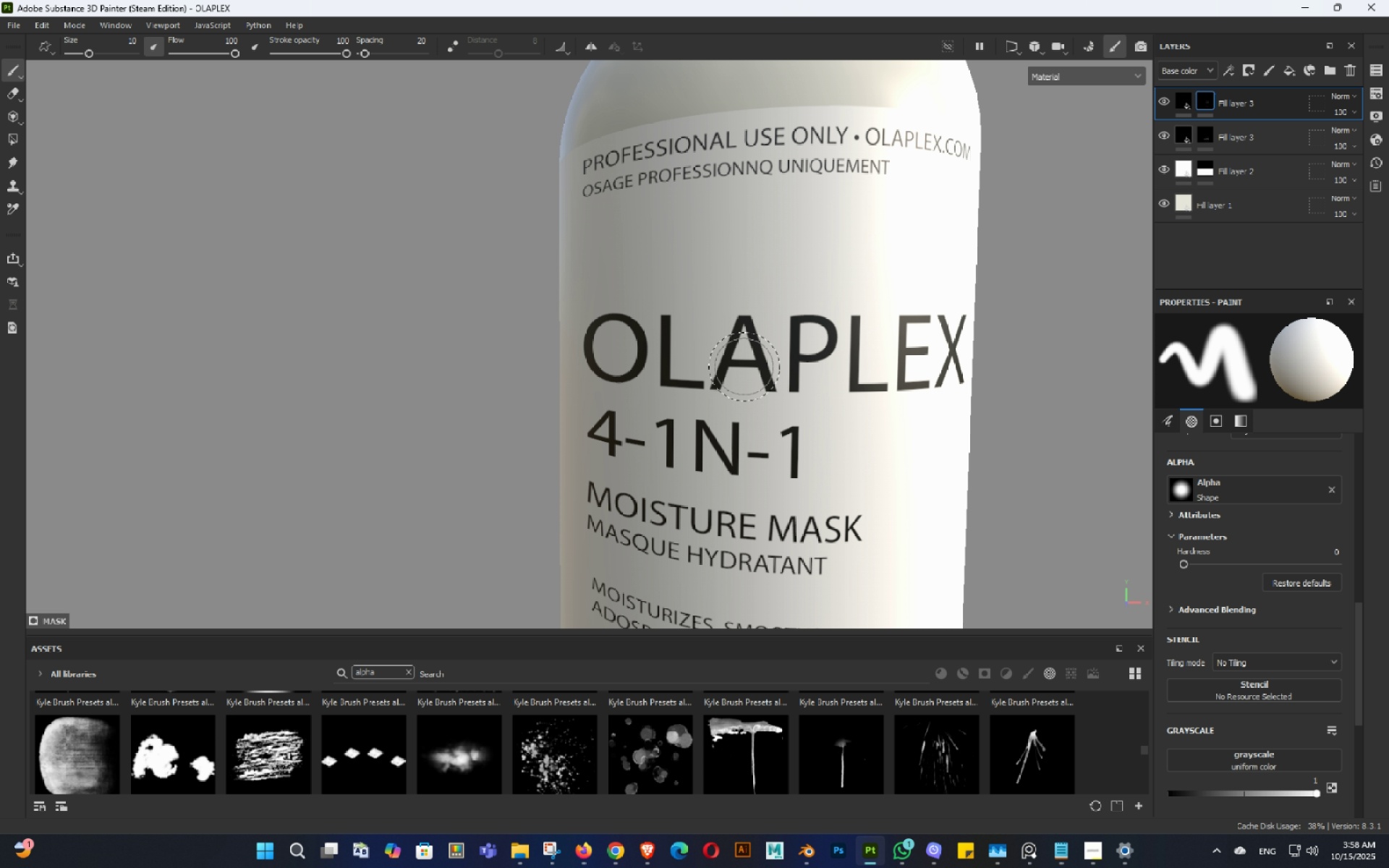 
key(F5)
 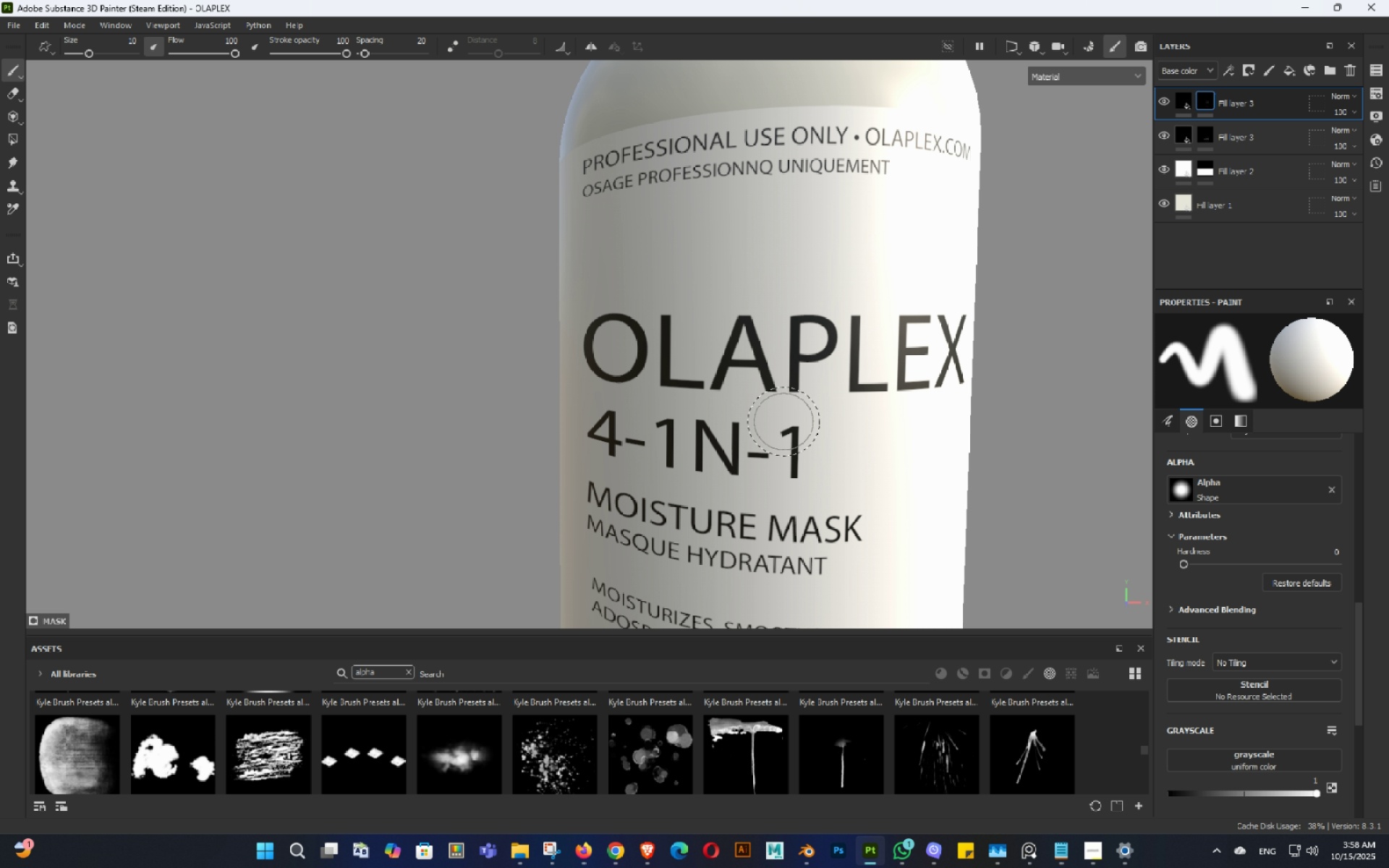 
hold_key(key=AltLeft, duration=1.54)
 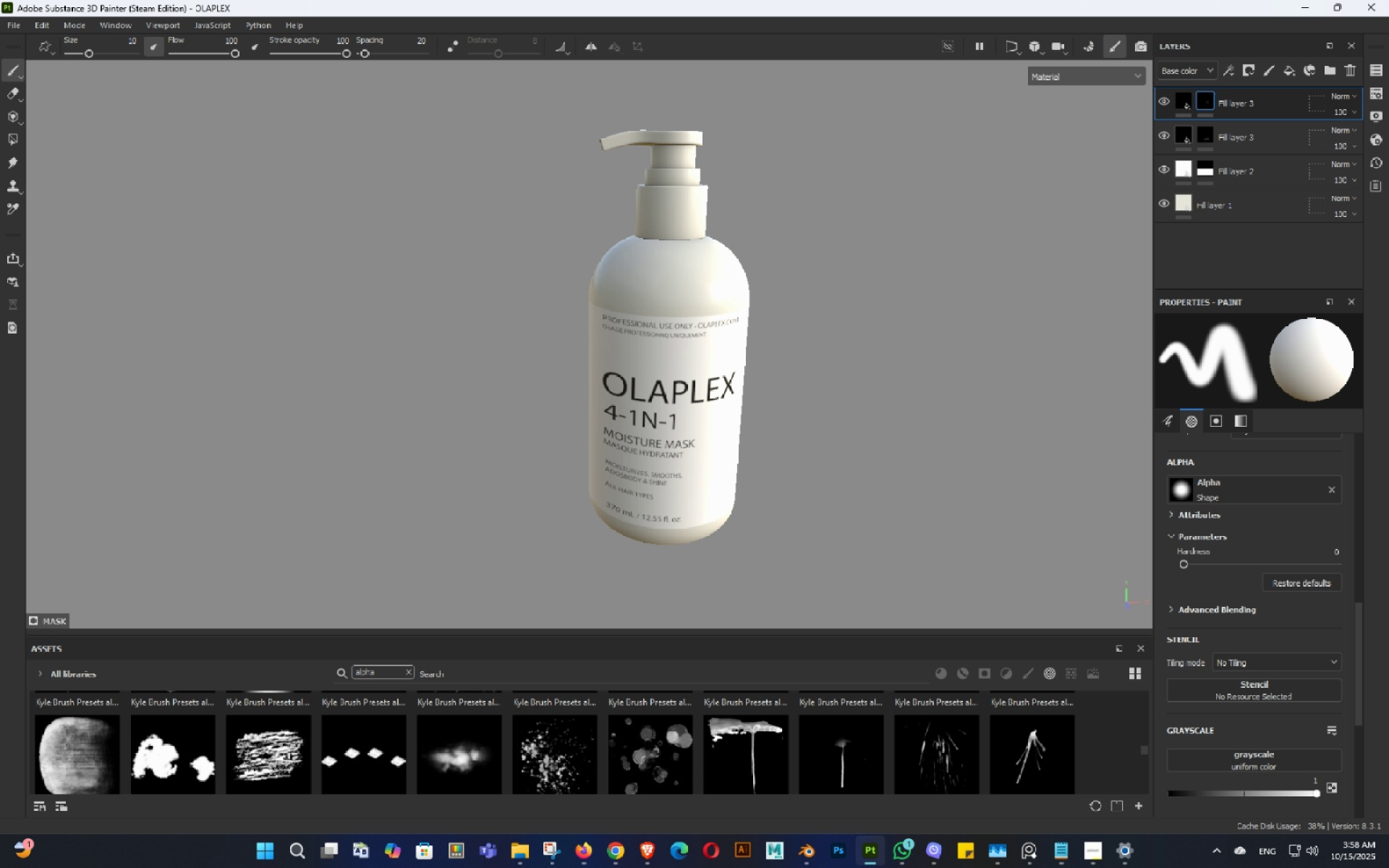 
hold_key(key=AltLeft, duration=0.39)
 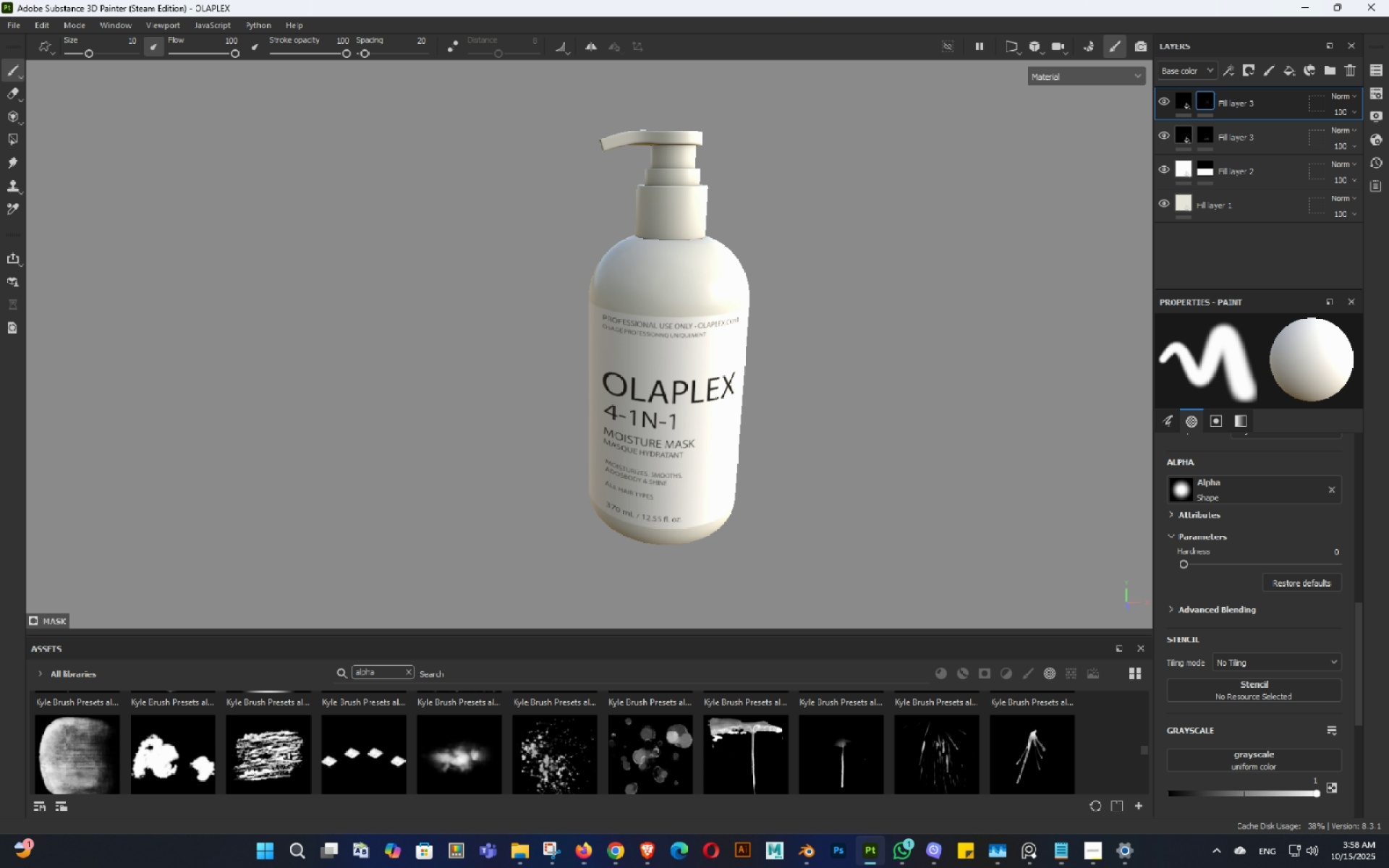 
key(Control+ControlLeft)
 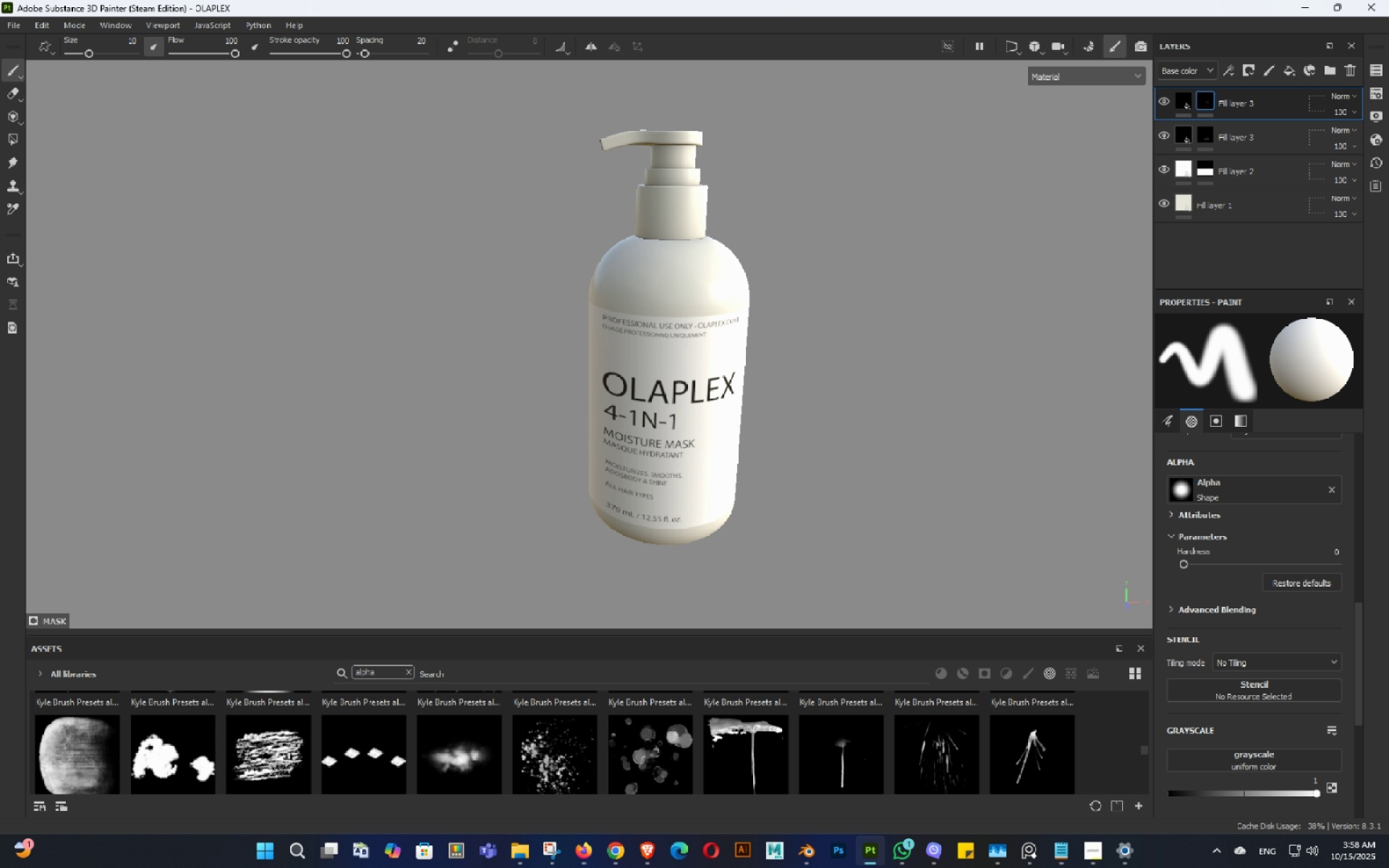 
key(Control+S)
 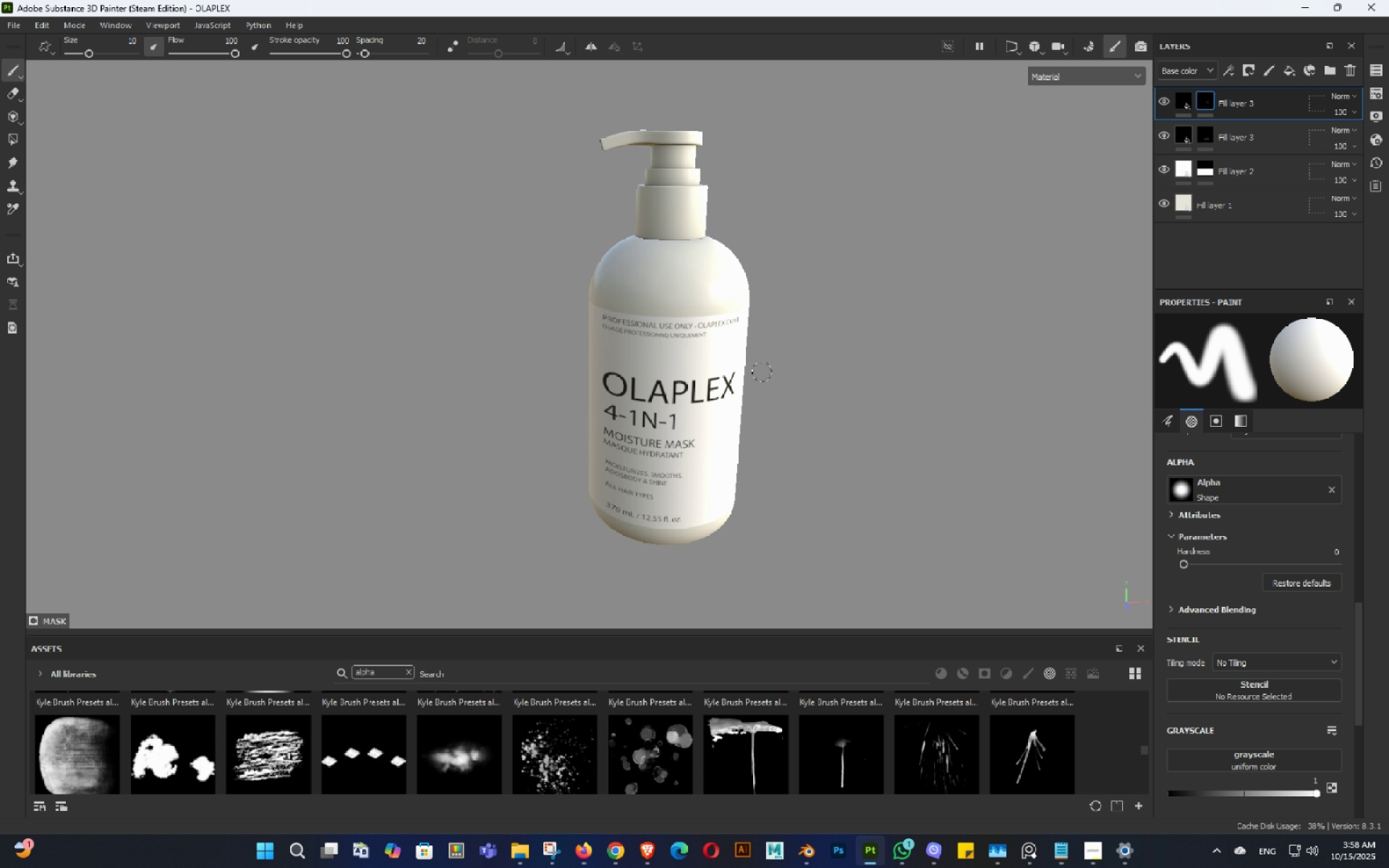 
hold_key(key=AltLeft, duration=0.79)
 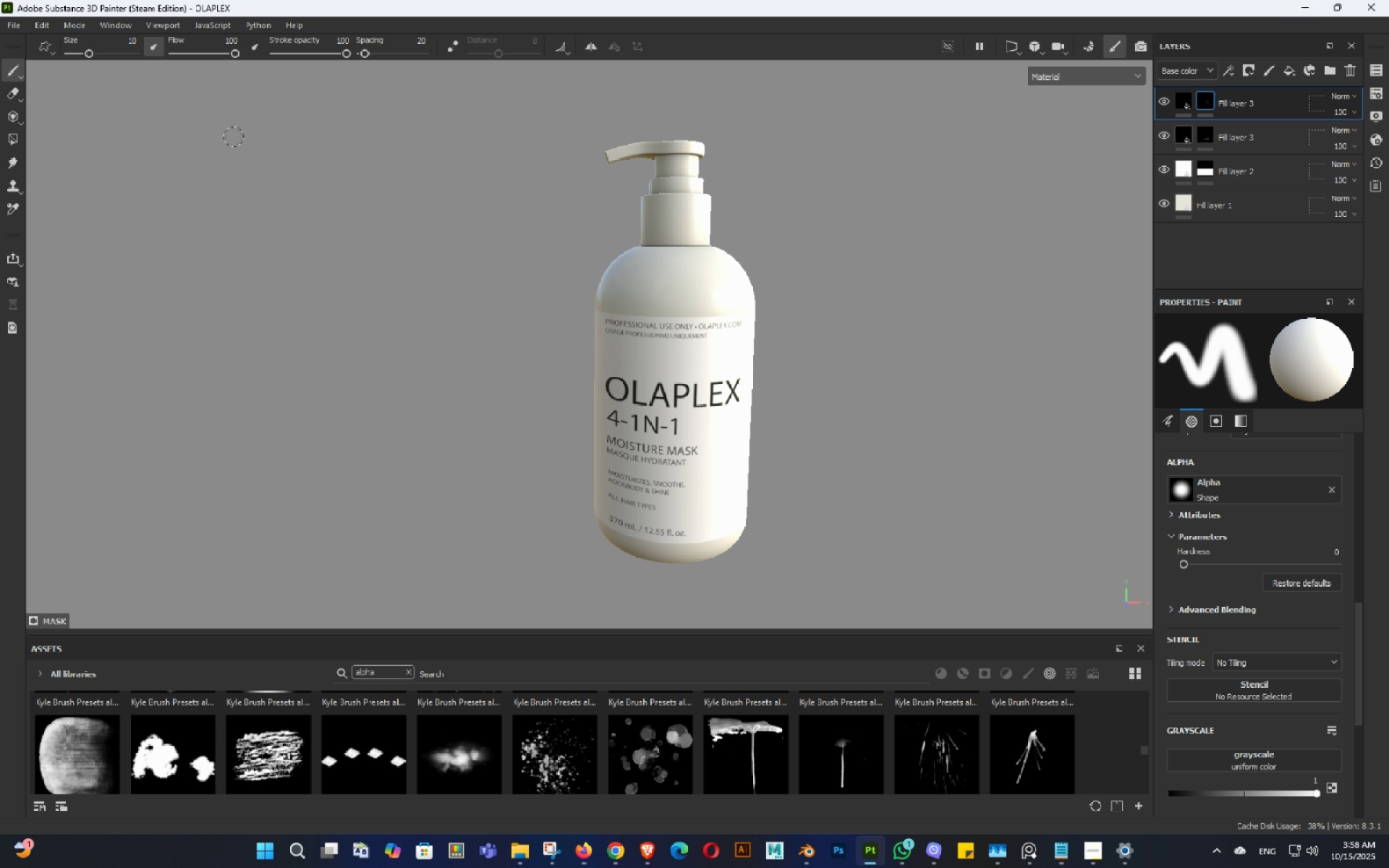 
key(Control+Shift+E)
 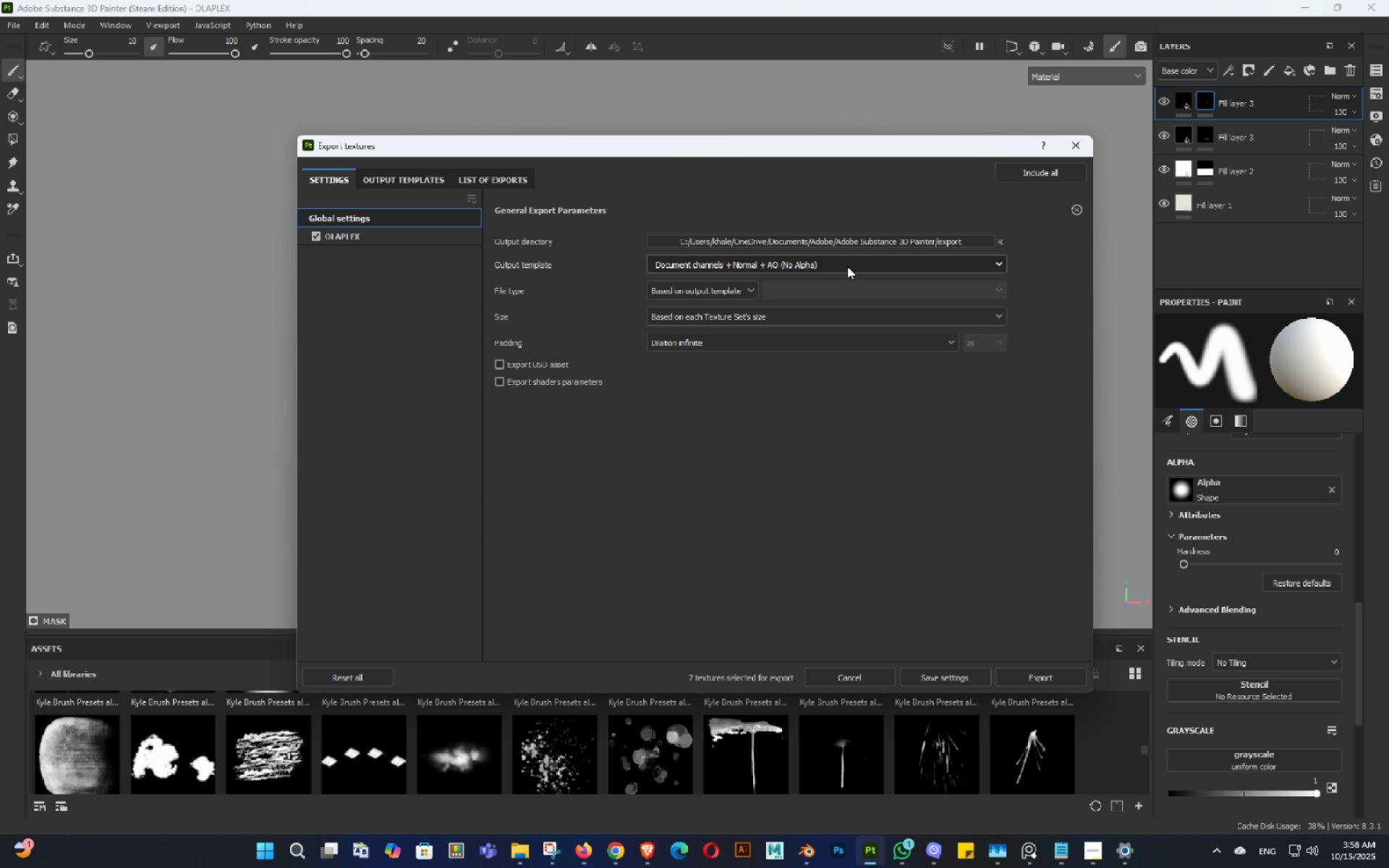 
left_click([835, 263])
 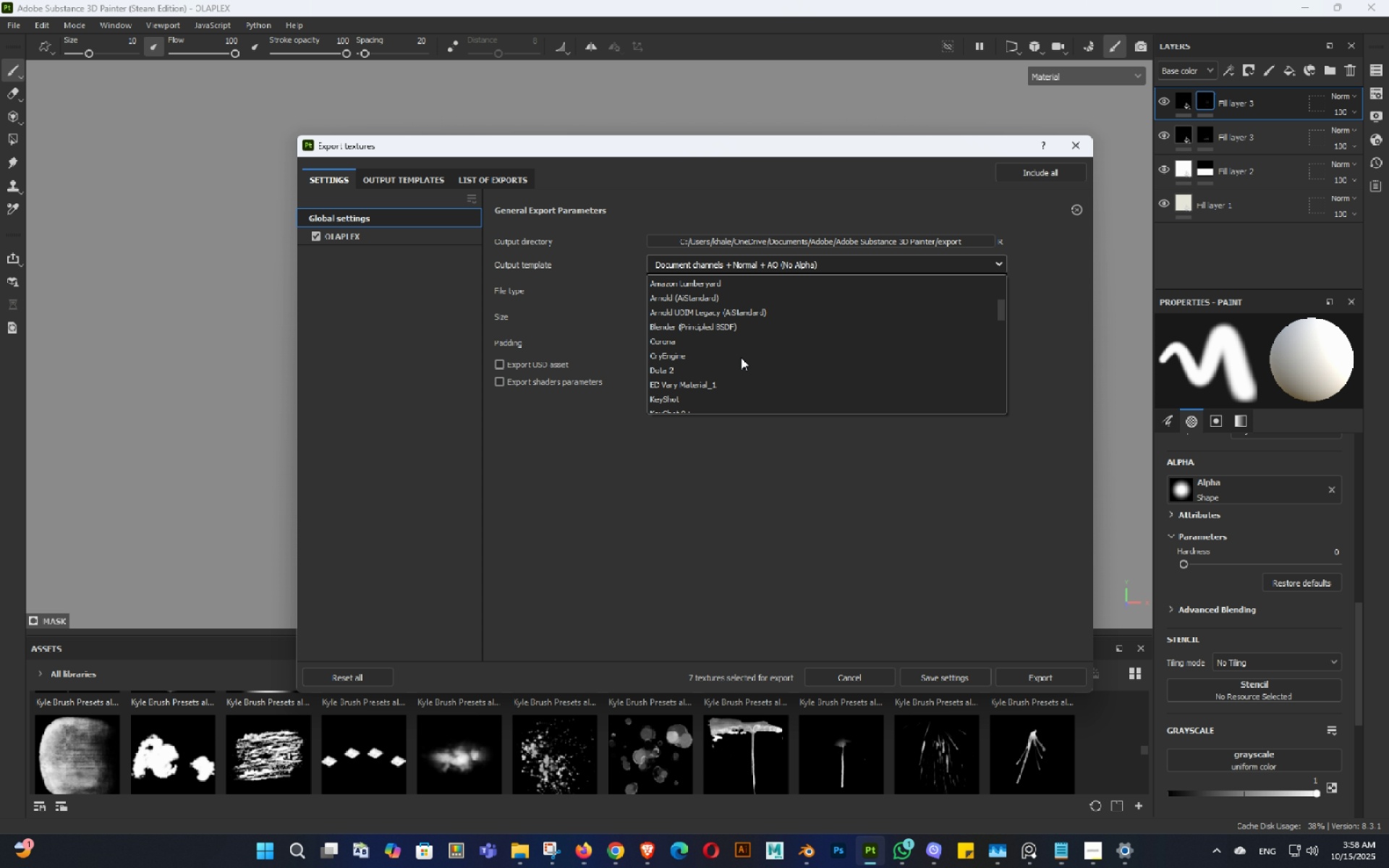 
scroll: coordinate [746, 341], scroll_direction: down, amount: 3.0
 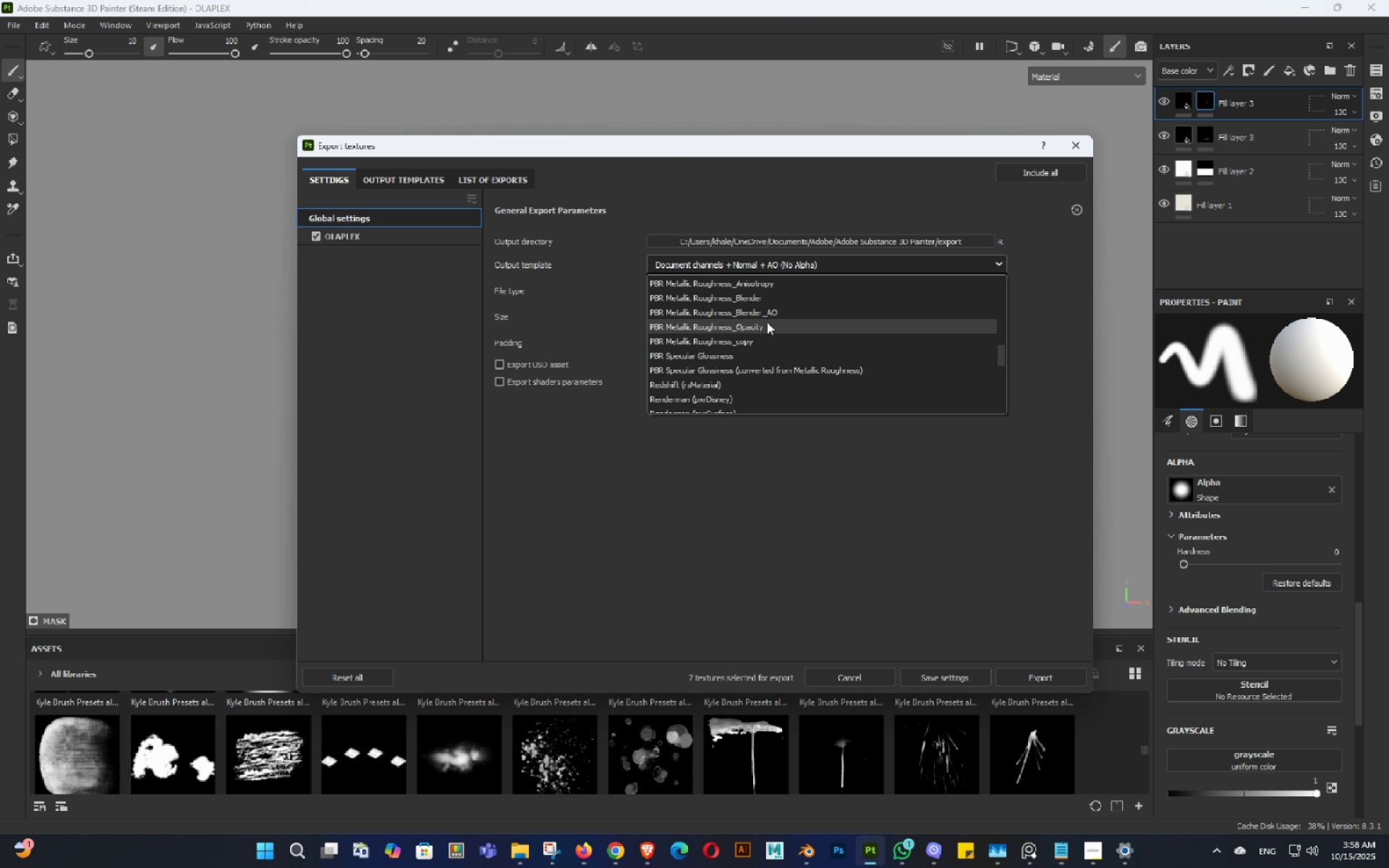 
left_click([766, 323])
 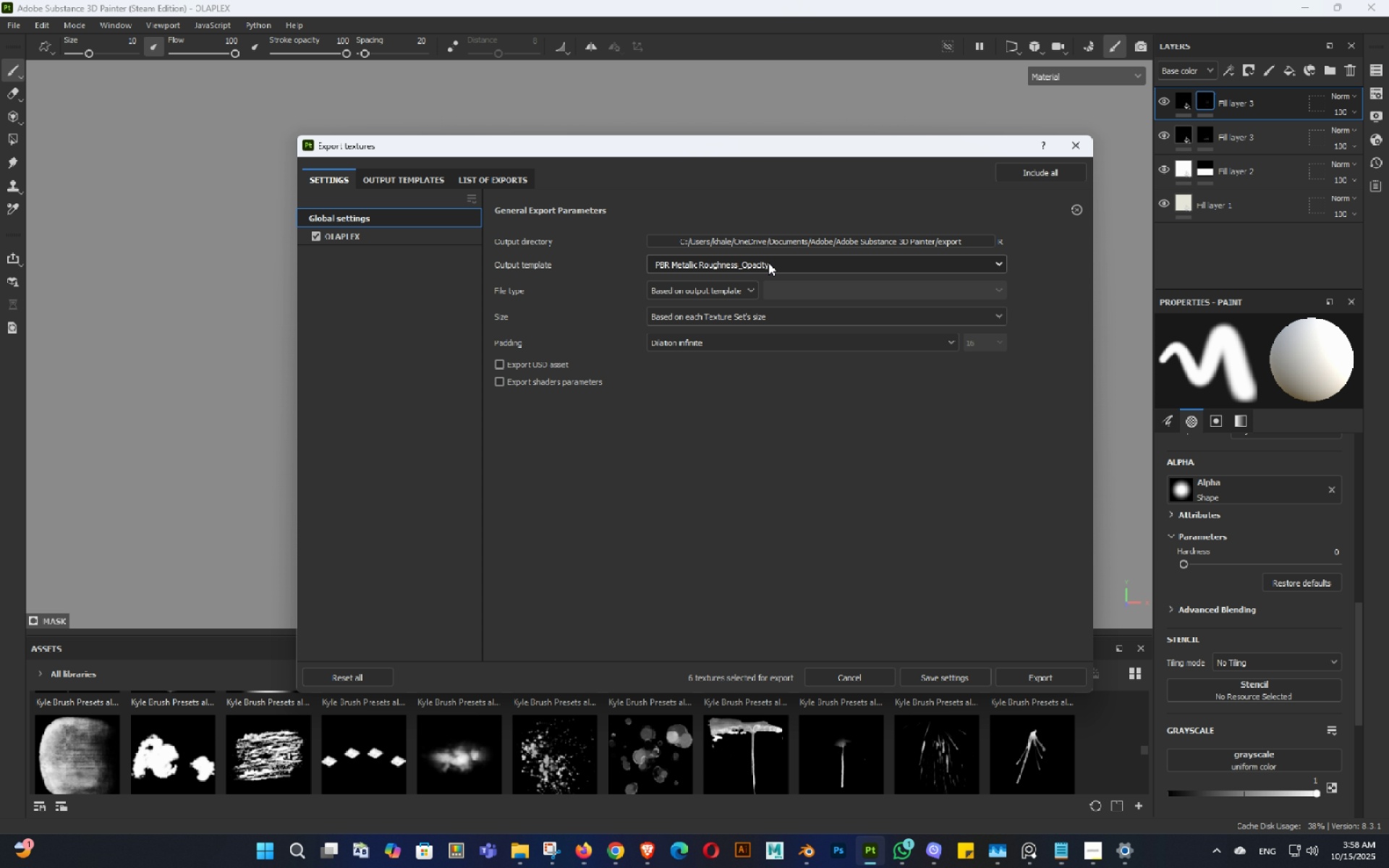 
left_click([768, 263])
 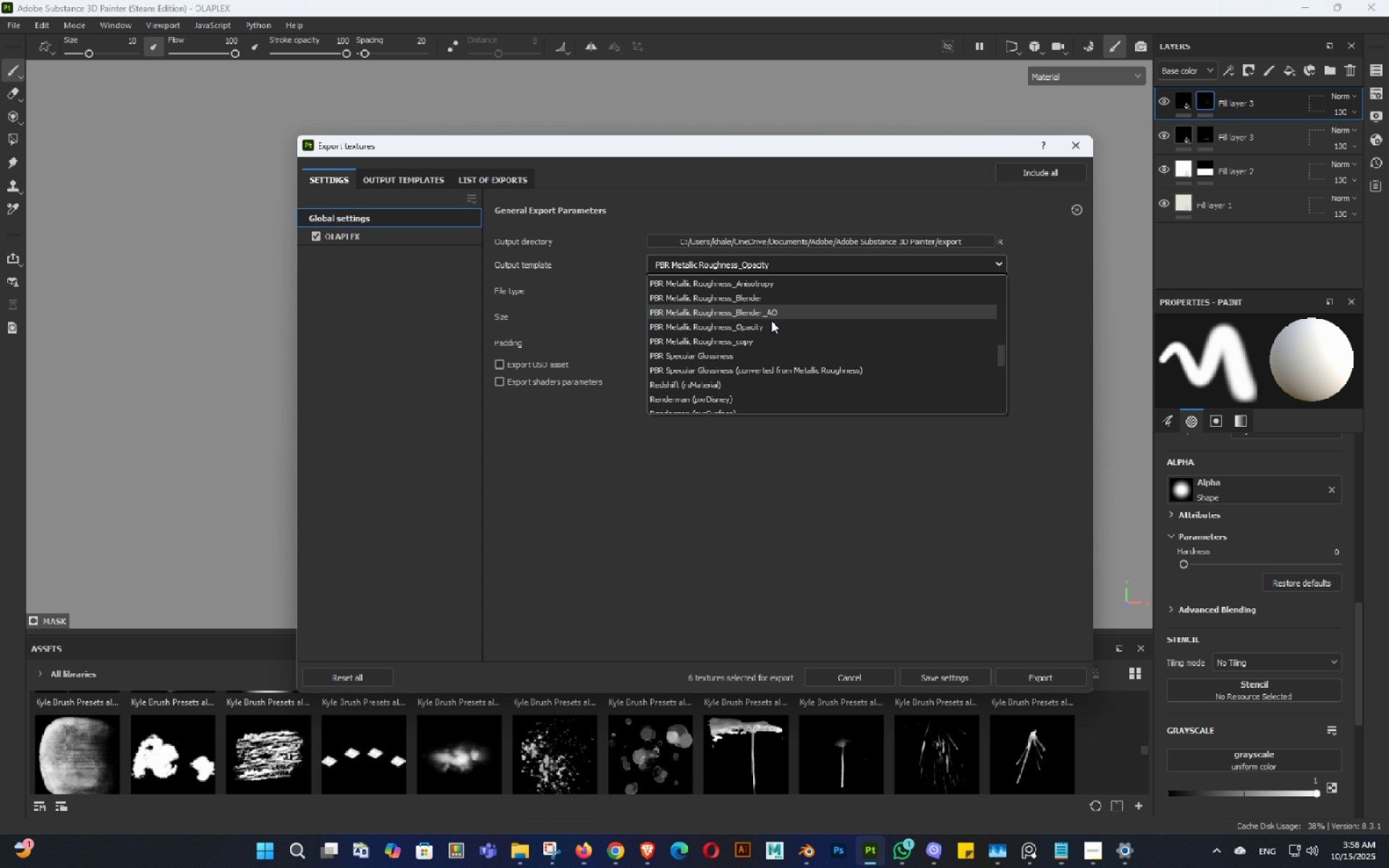 
mouse_move([761, 301])
 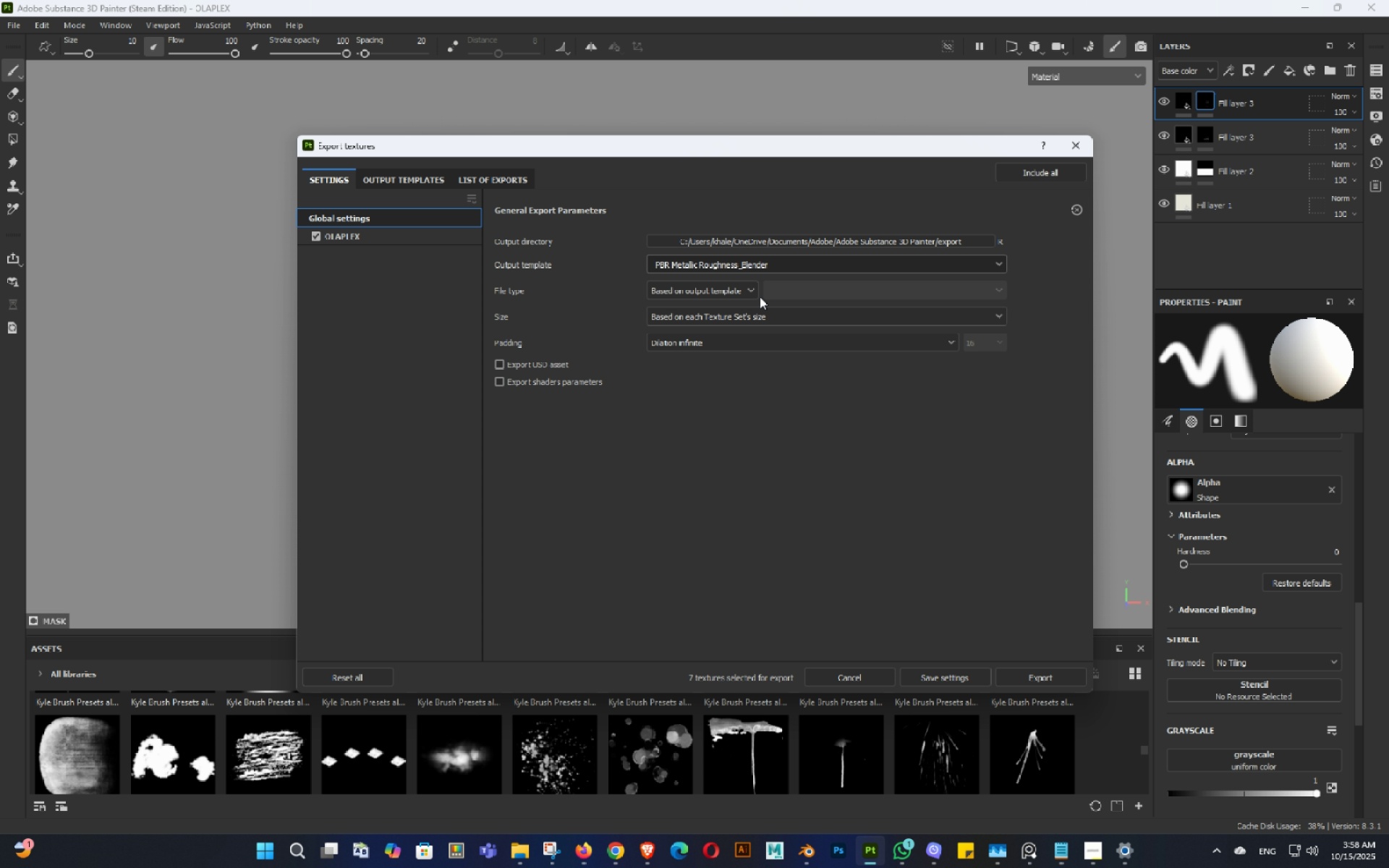 
left_click([759, 297])
 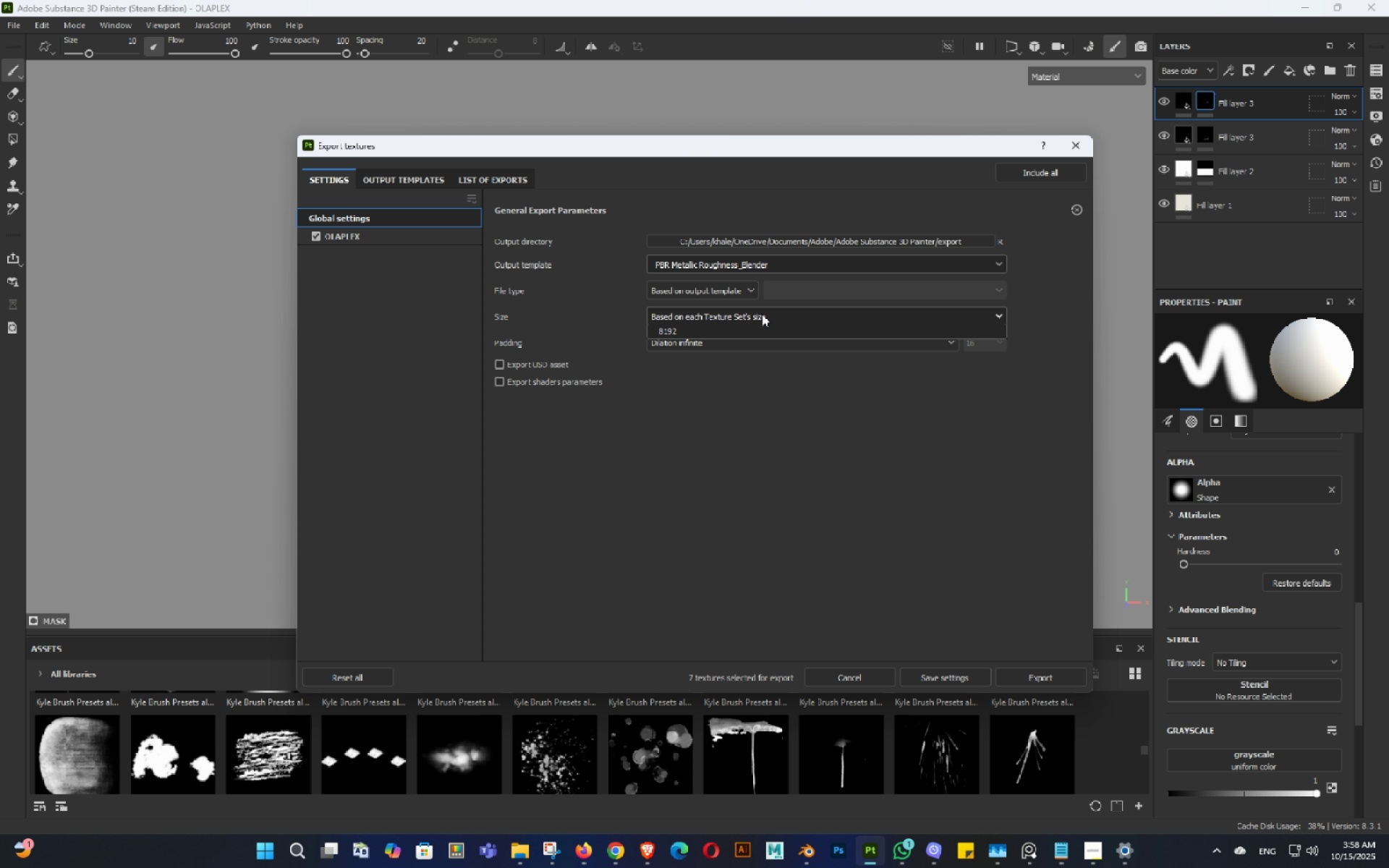 
left_click([762, 314])
 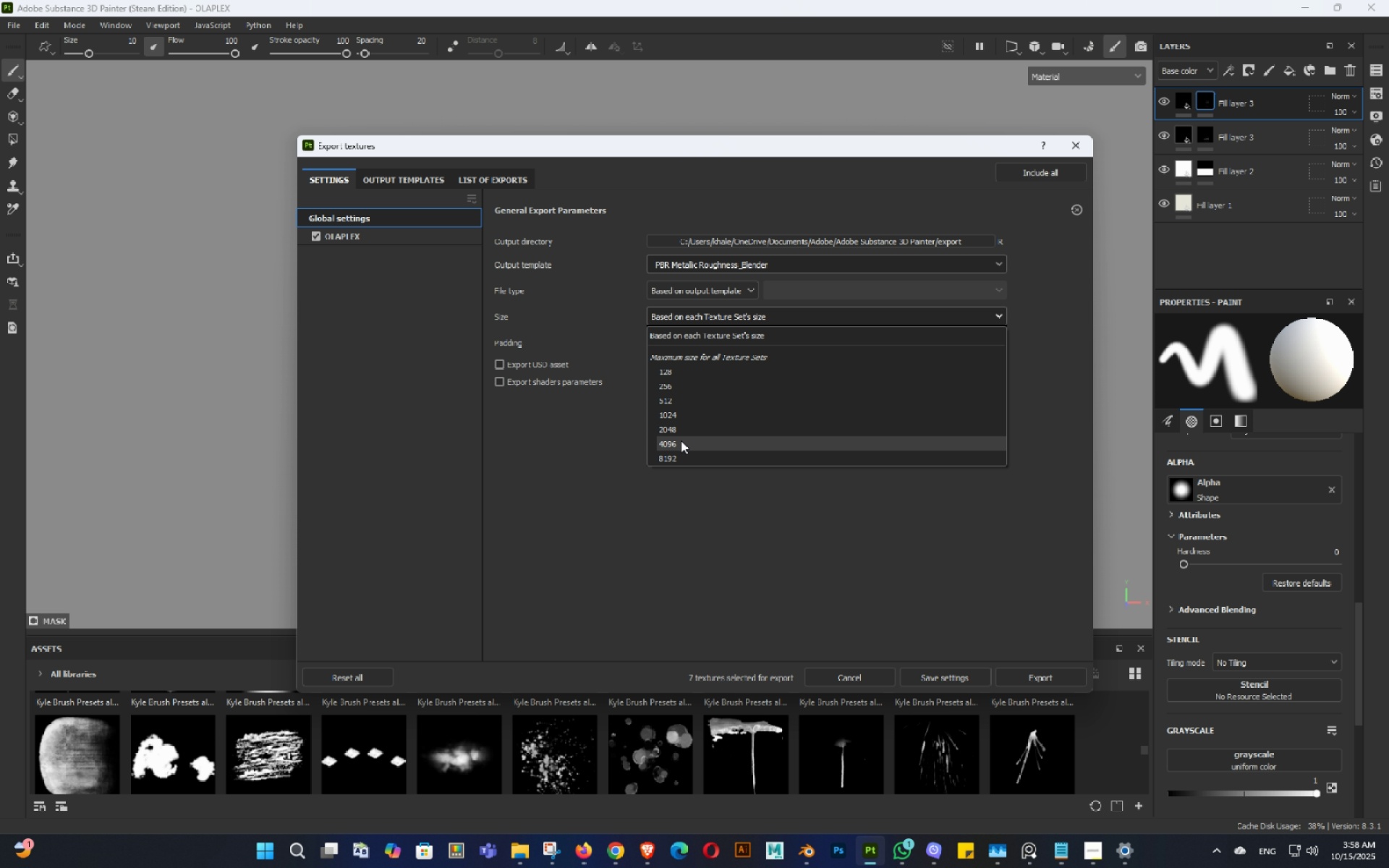 
left_click([681, 441])
 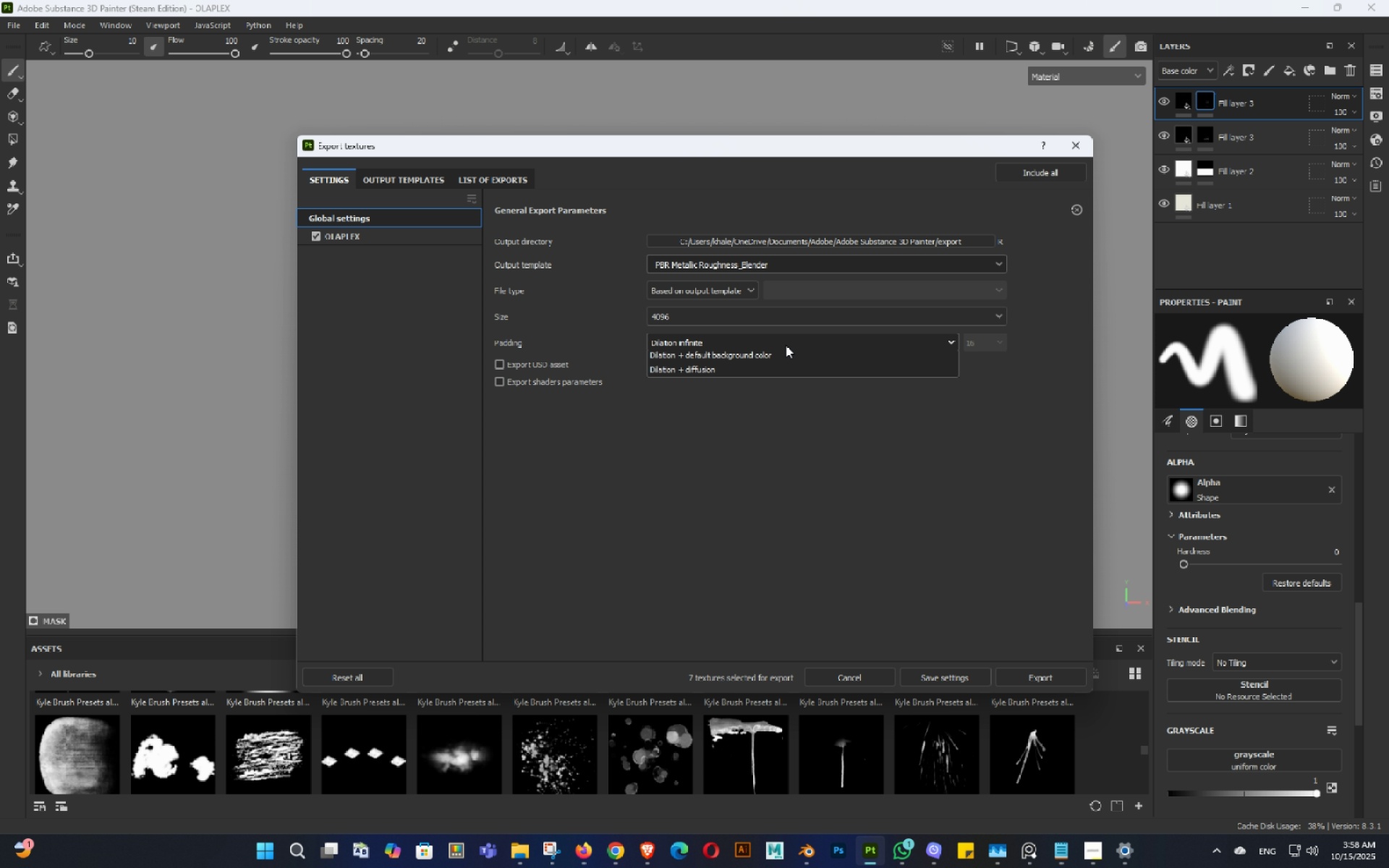 
left_click([786, 345])
 